 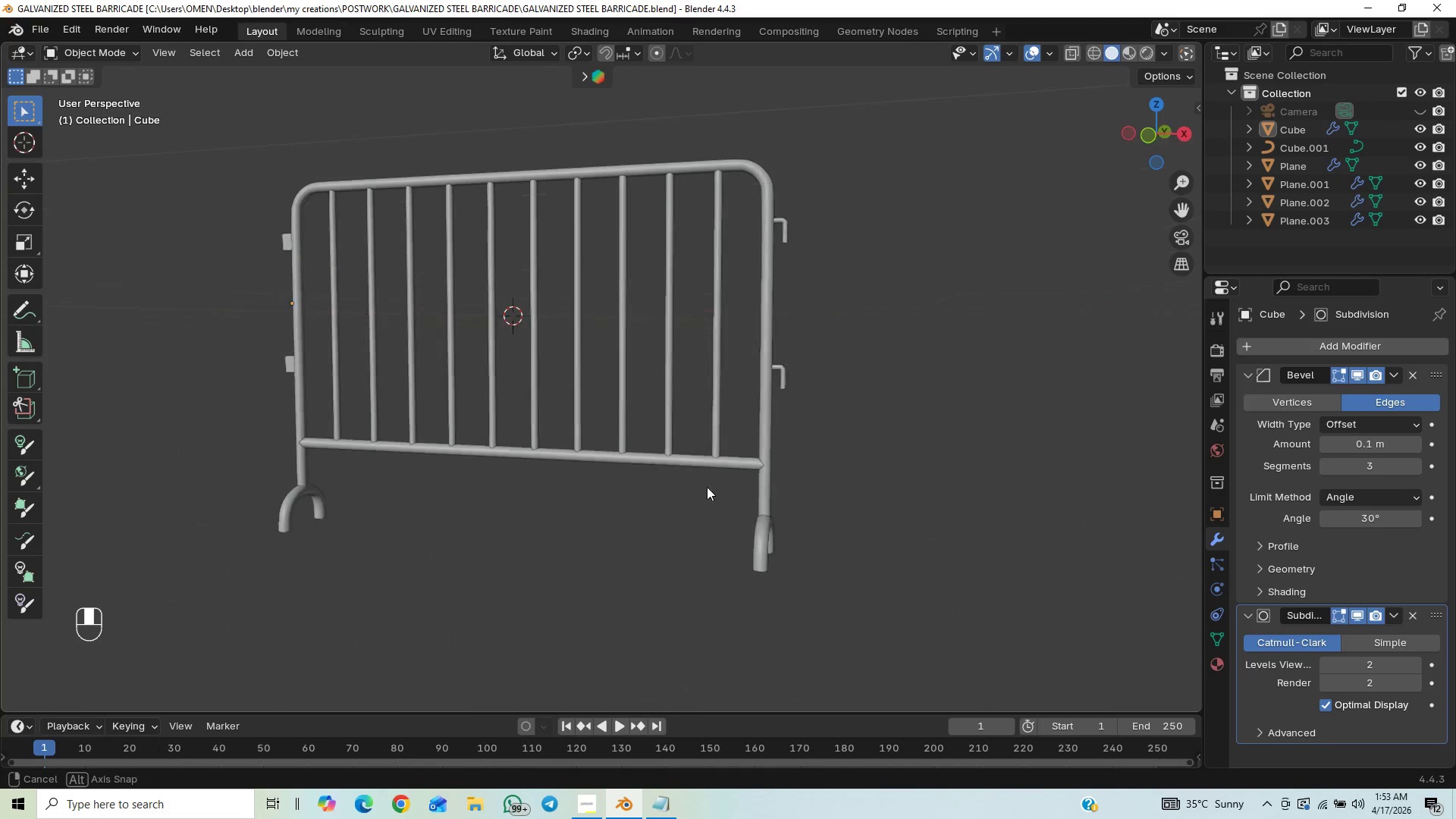 
key(Control+S)
 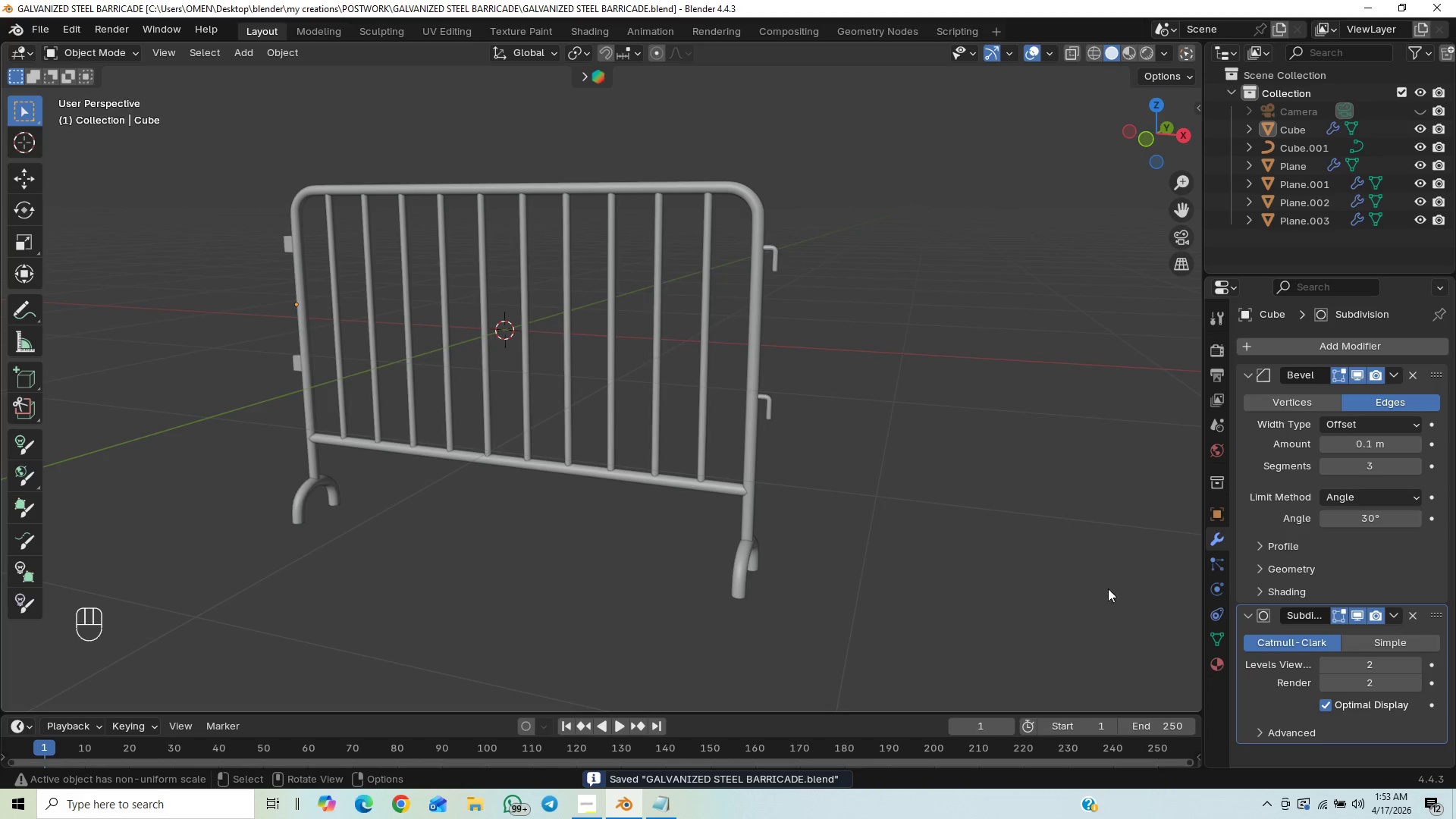 
wait(6.17)
 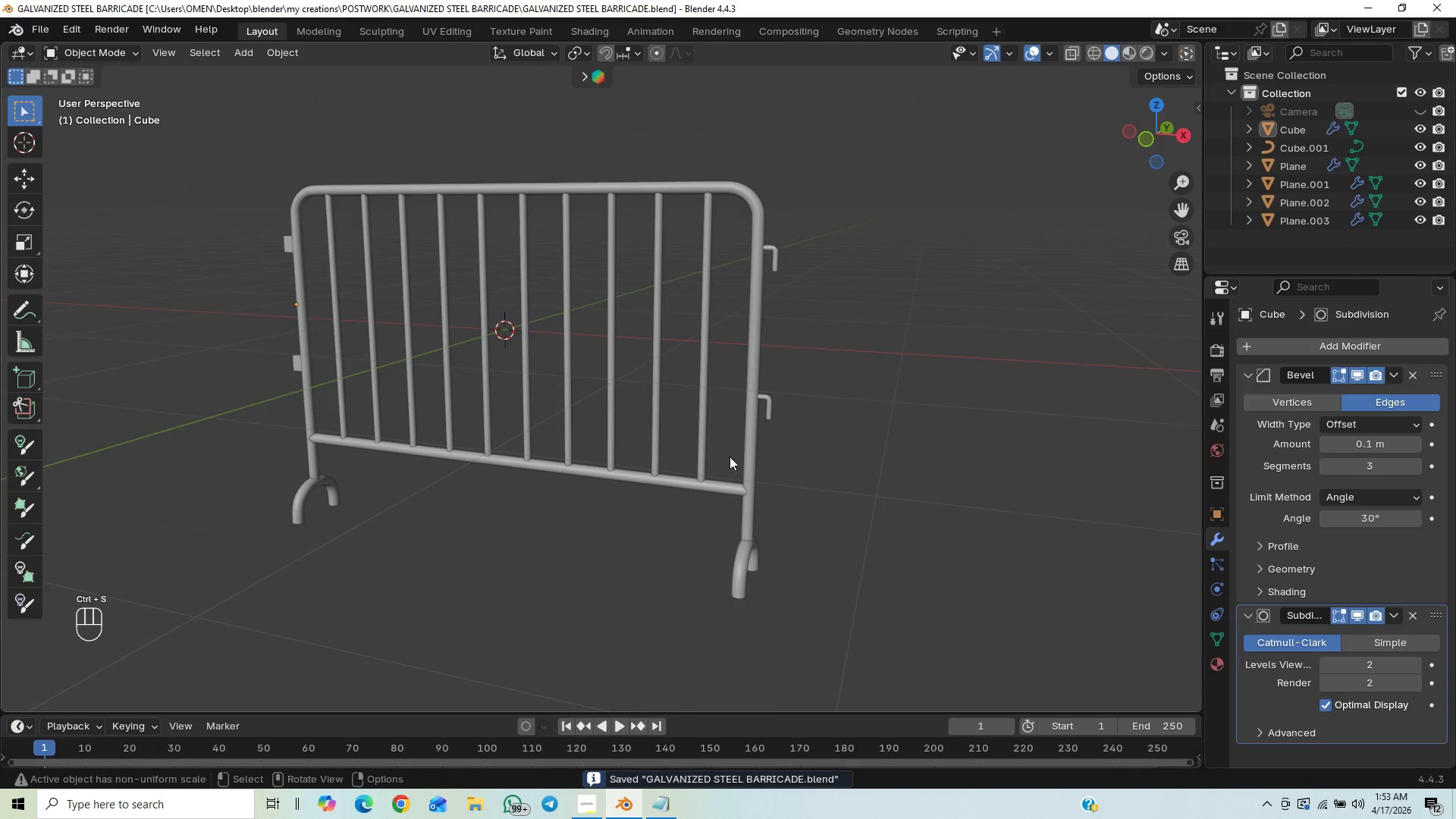 
key(End)
 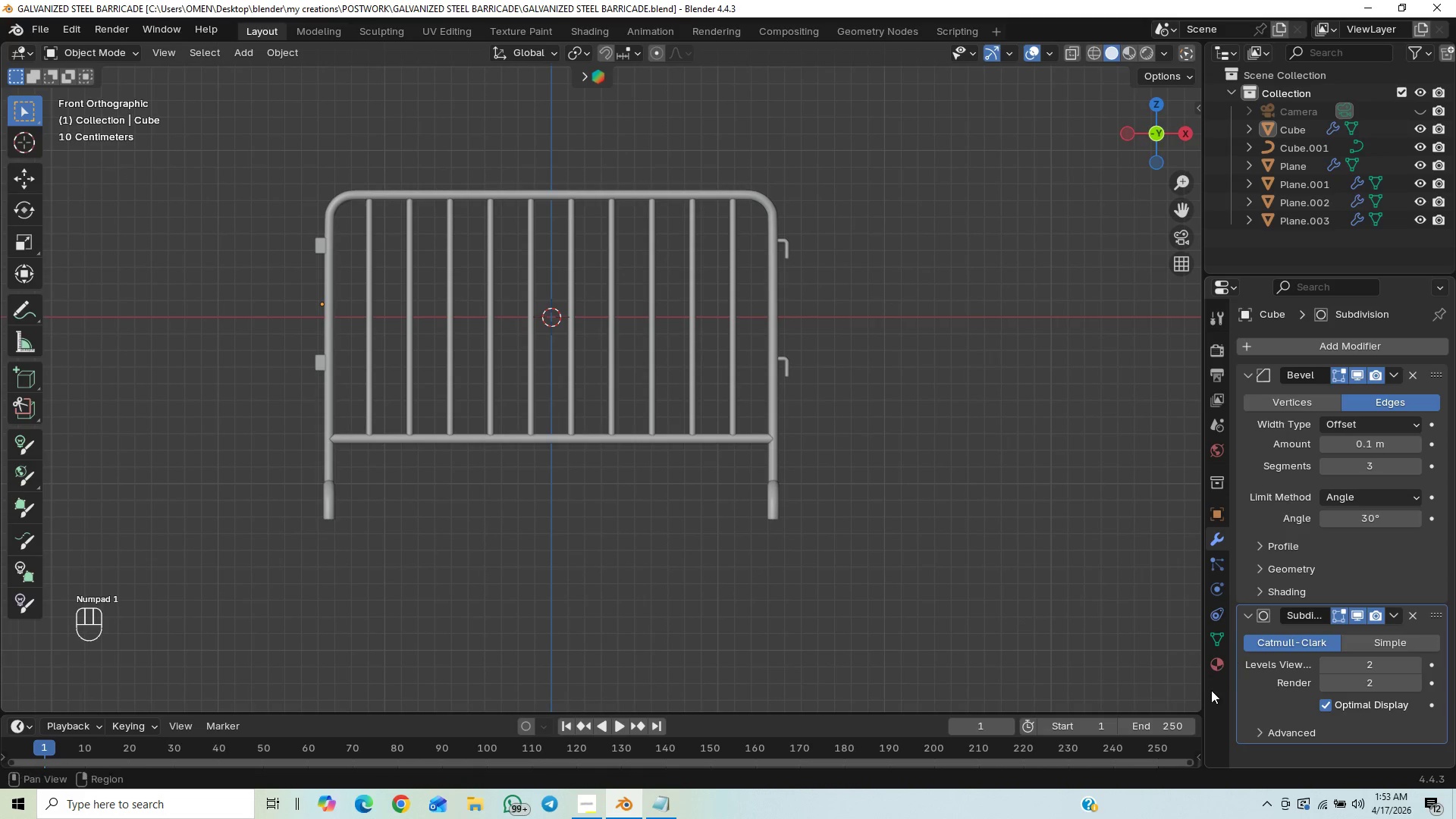 
left_click([1217, 669])
 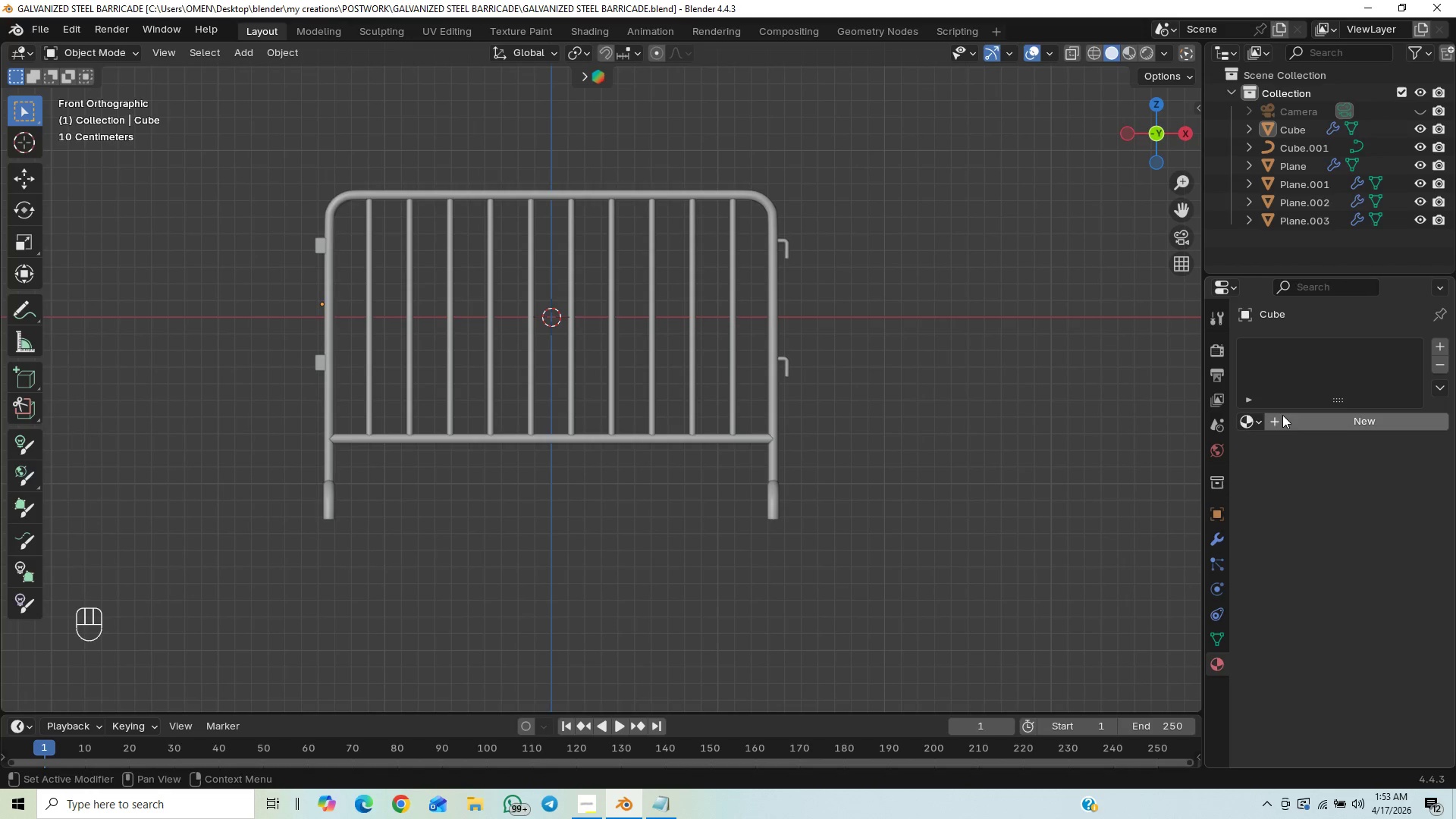 
wait(7.2)
 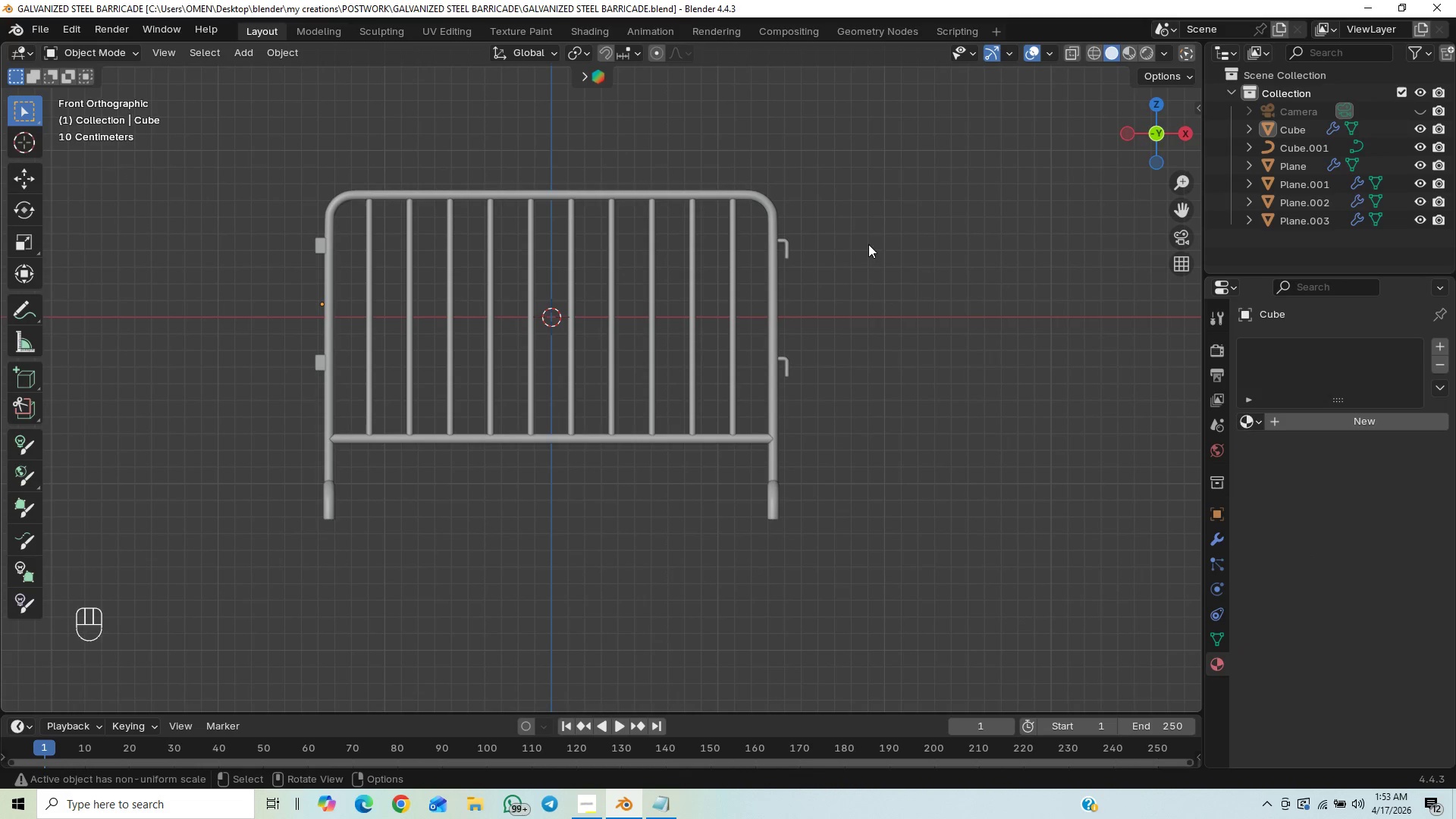 
left_click([774, 297])
 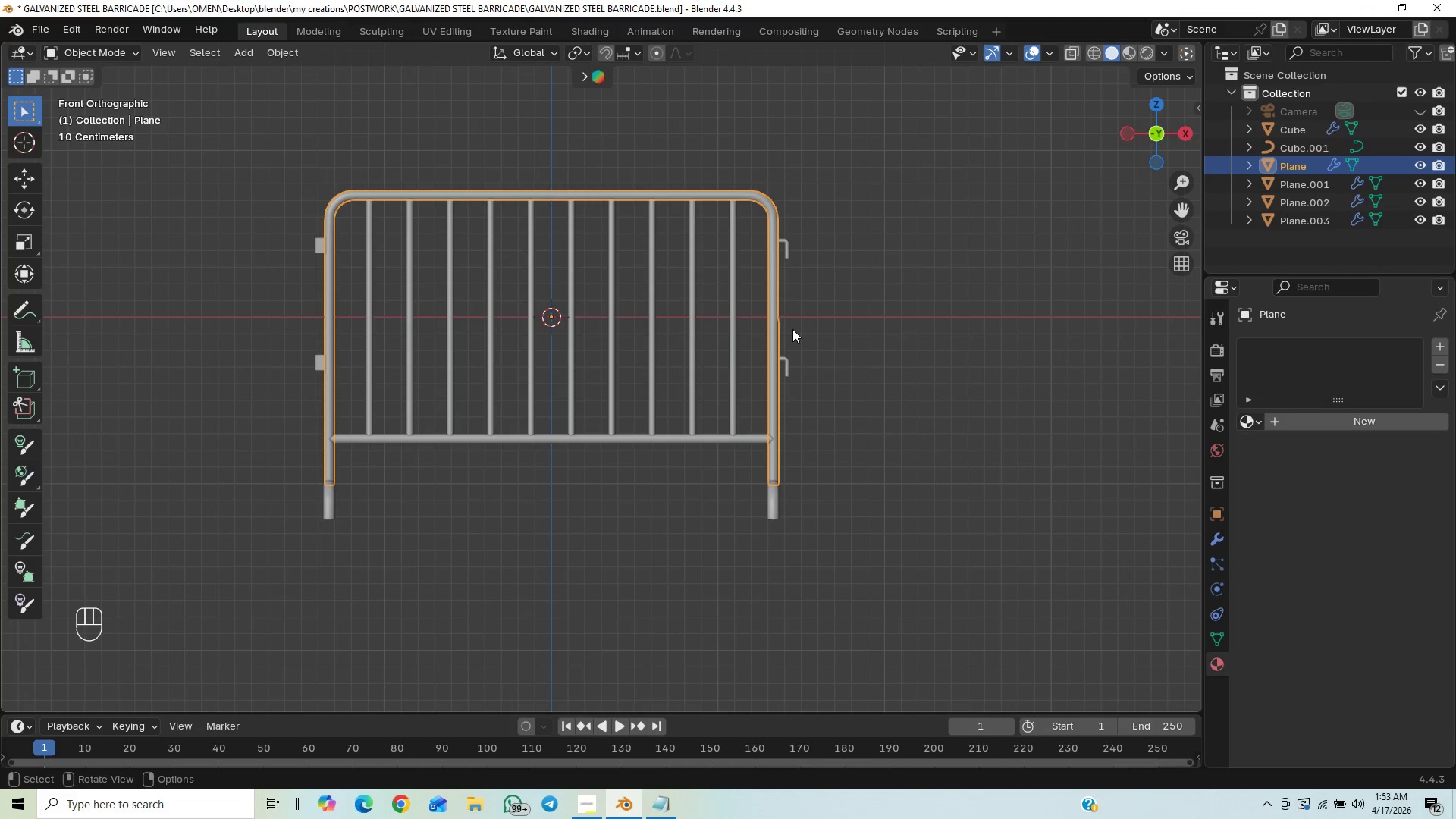 
key(Control+S)
 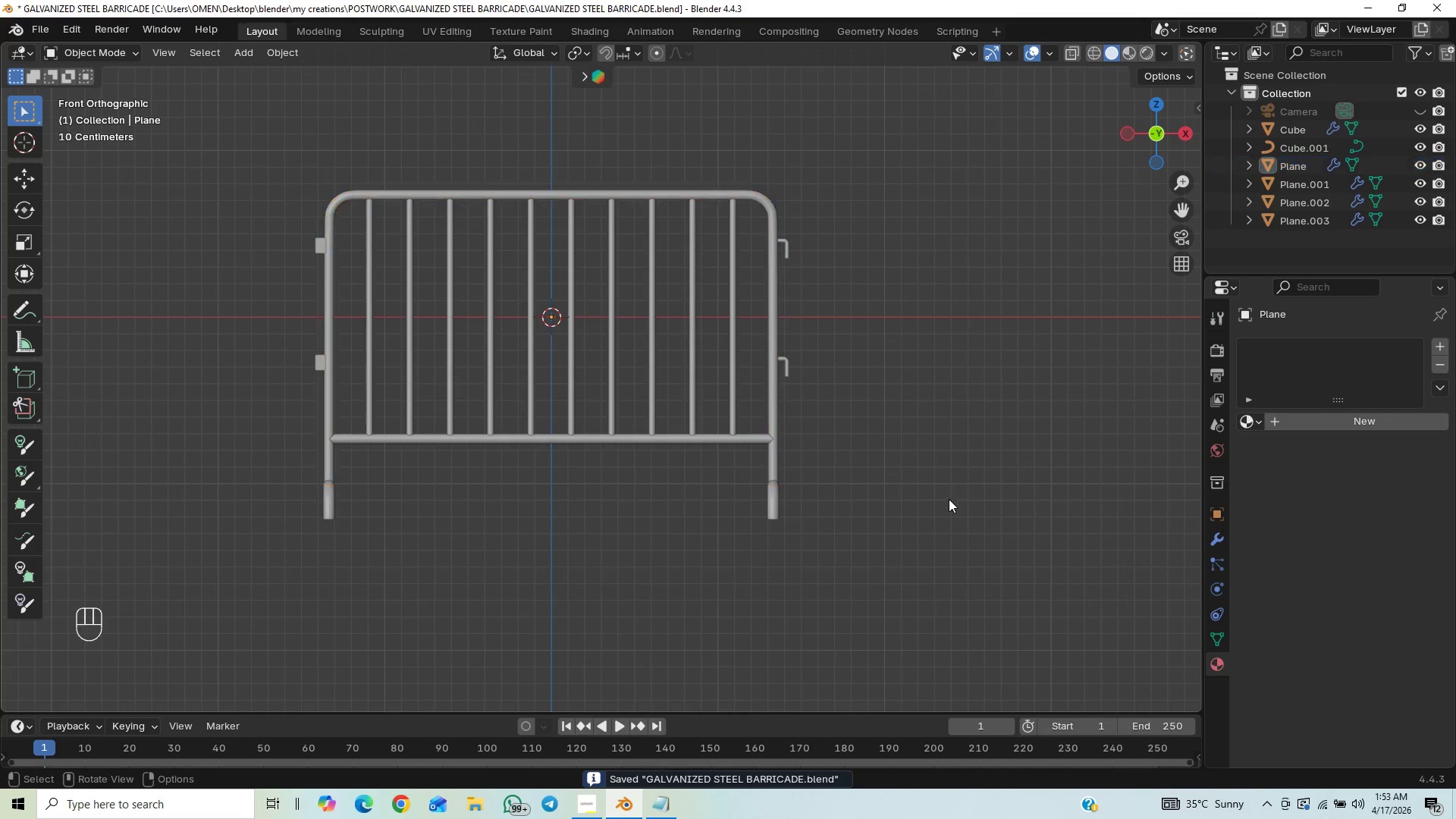 
left_click([777, 314])
 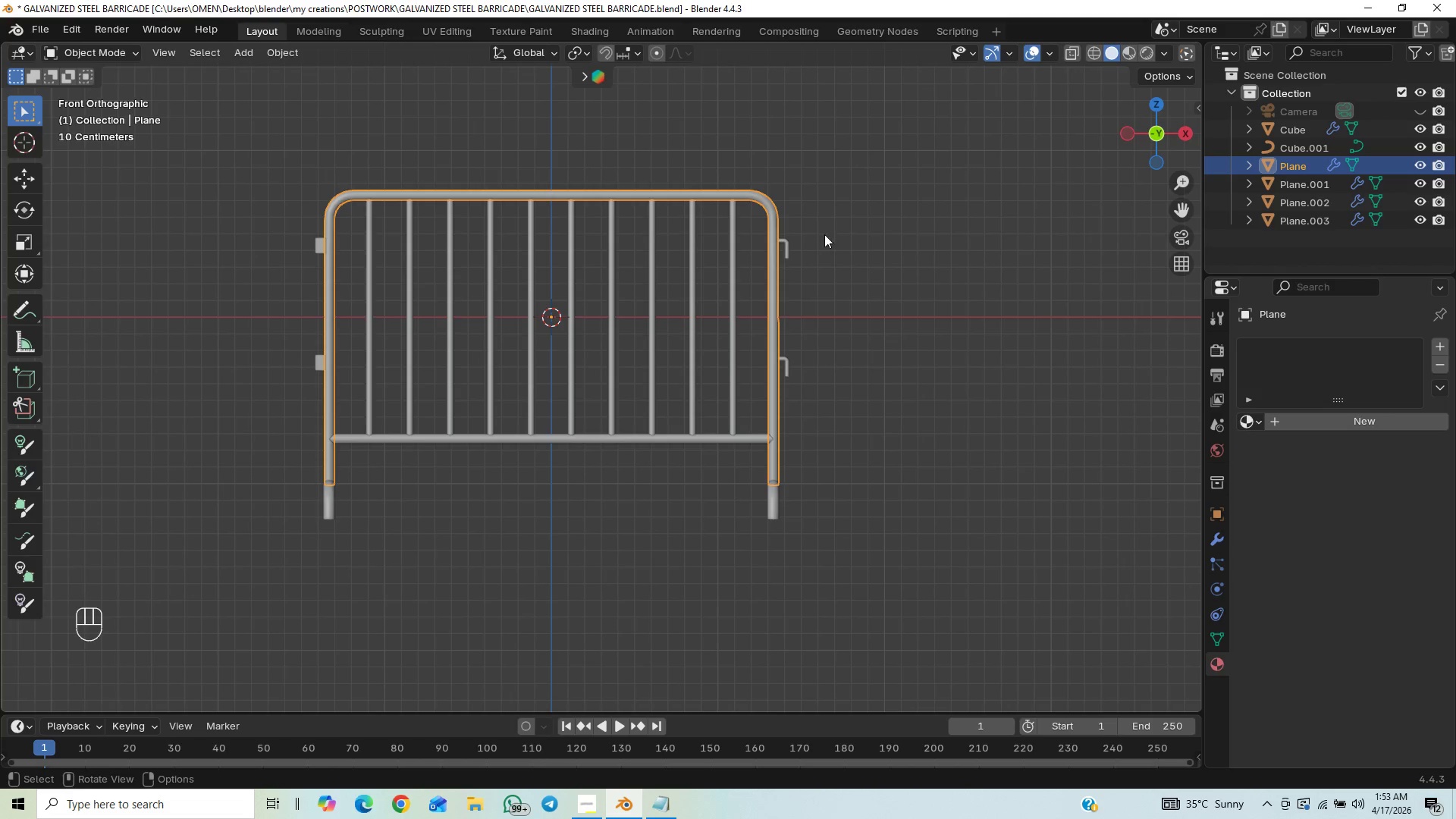 
left_click([788, 251])
 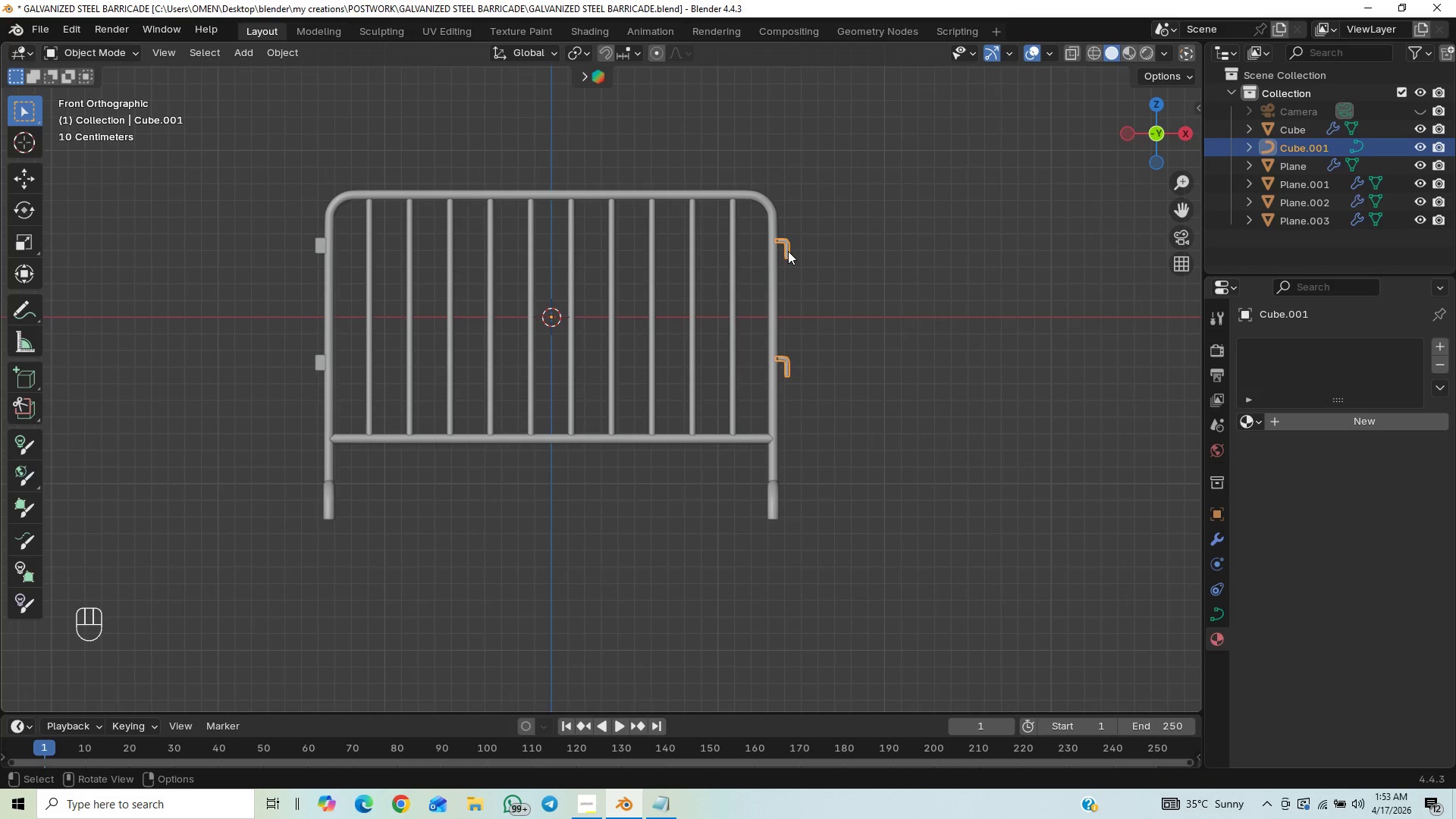 
right_click([788, 251])
 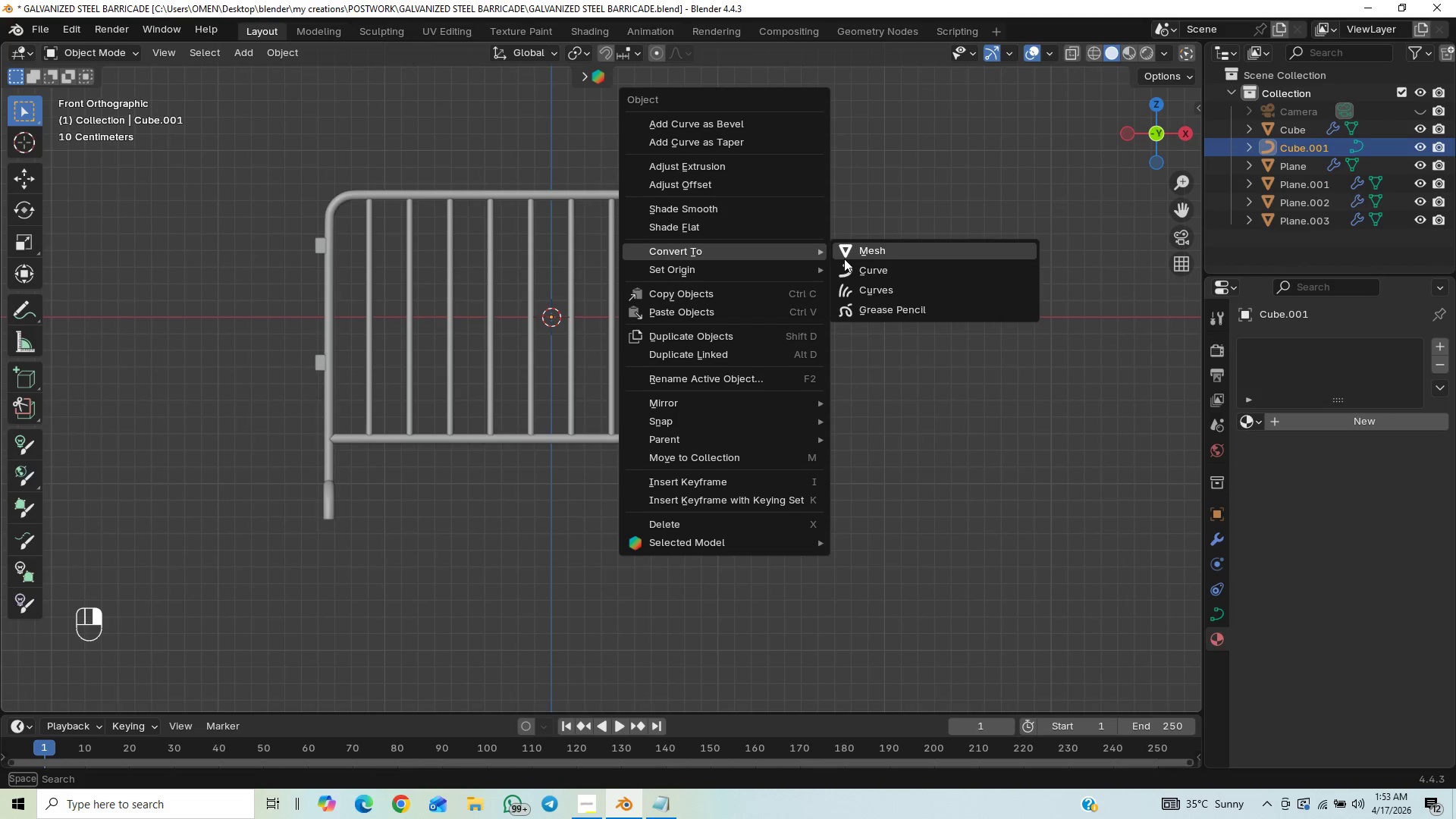 
left_click([855, 249])
 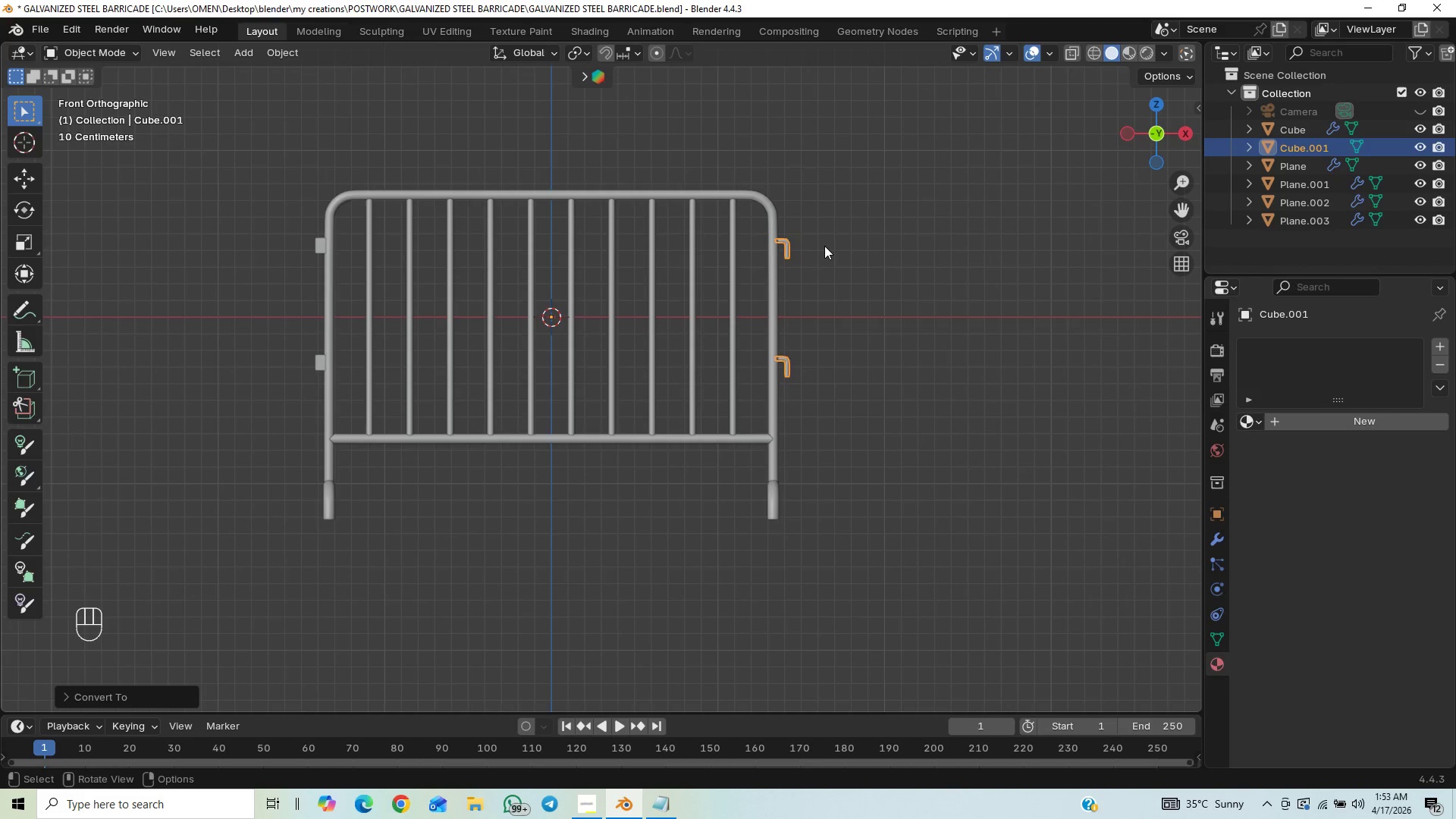 
key(Control+Z)
 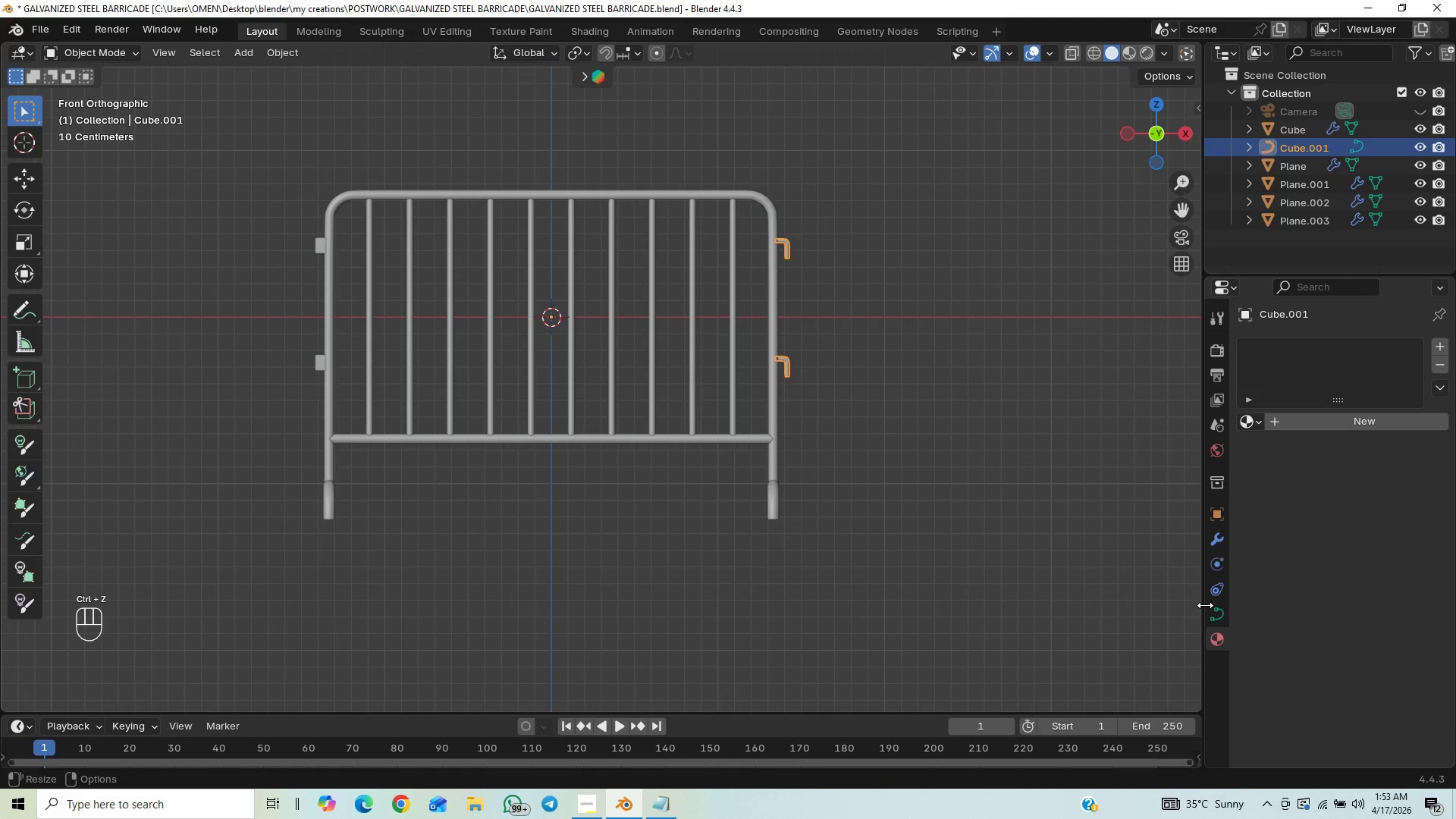 
left_click([1215, 607])
 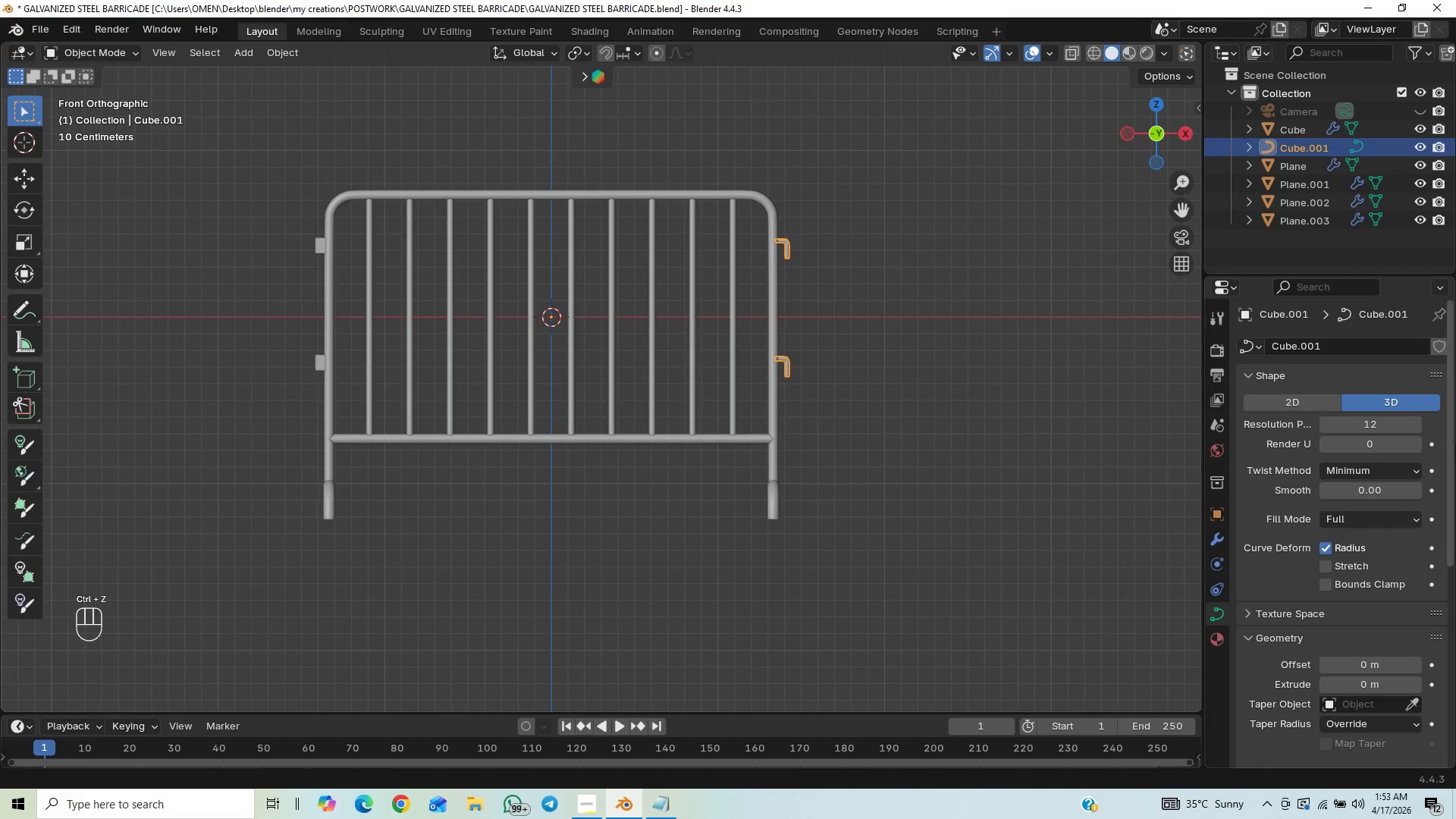 
left_click_drag(start_coordinate=[1455, 449], to_coordinate=[1455, 626])
 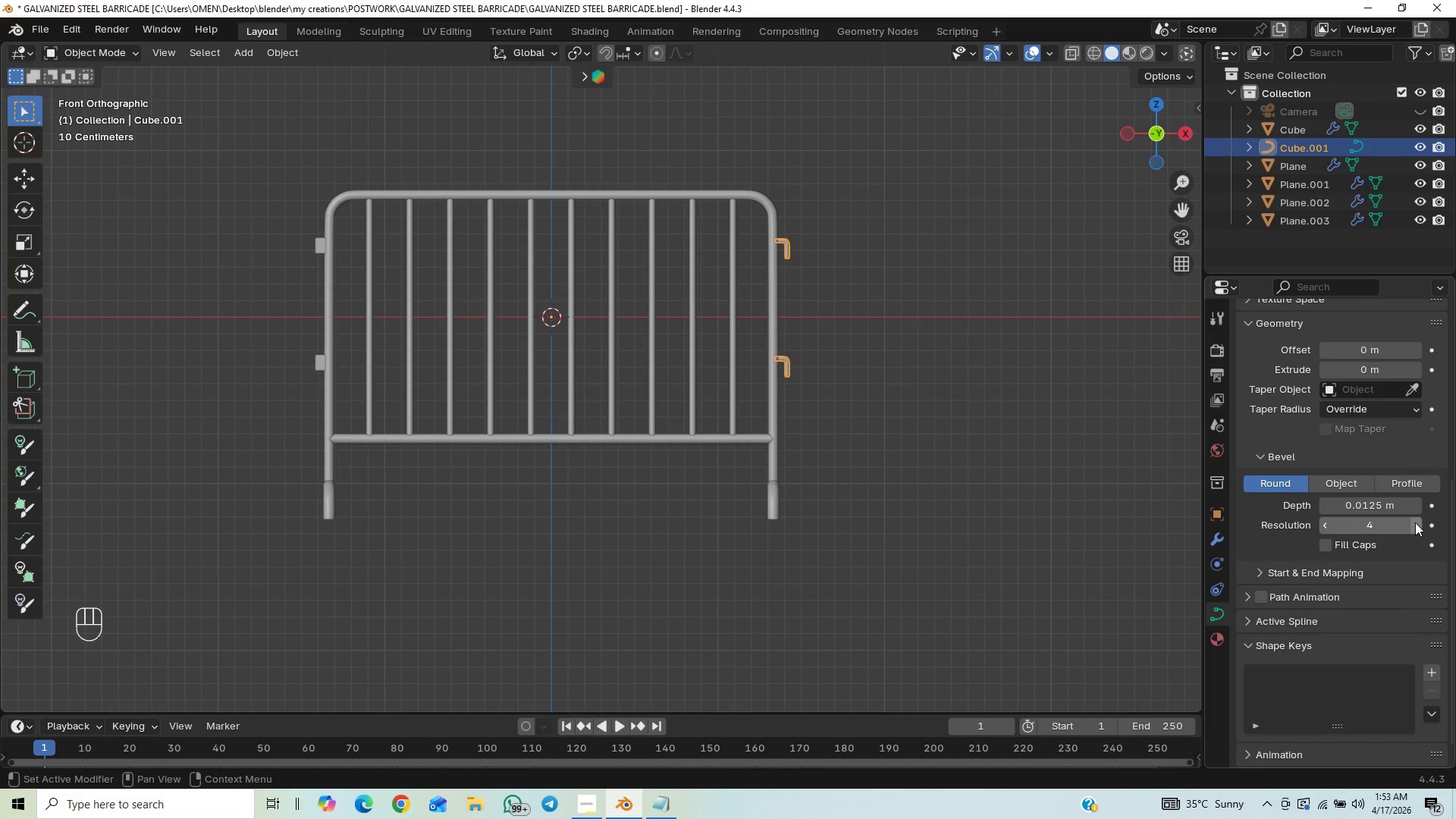 
double_click([1415, 522])
 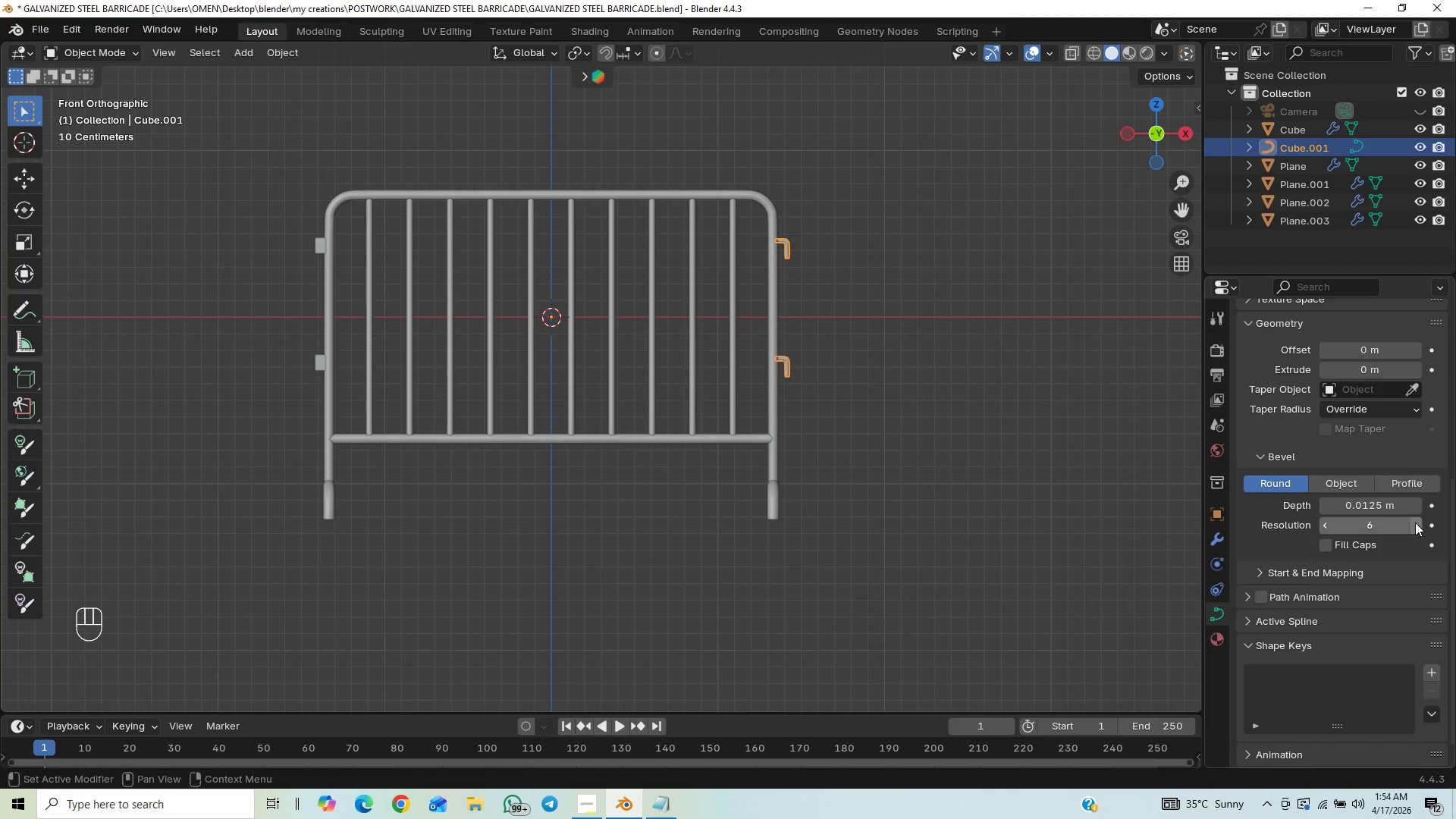 
triple_click([1415, 522])
 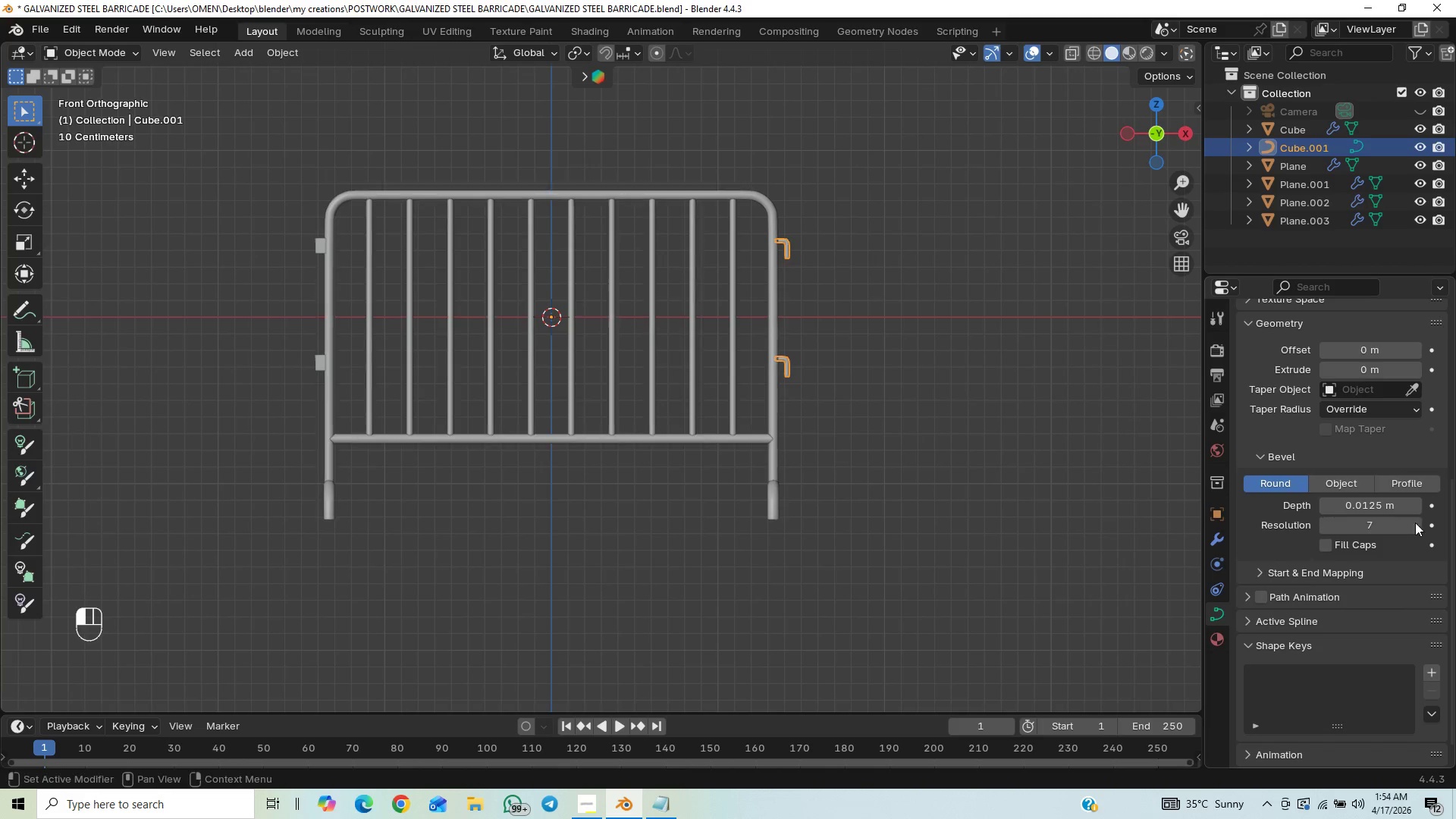 
triple_click([1415, 522])
 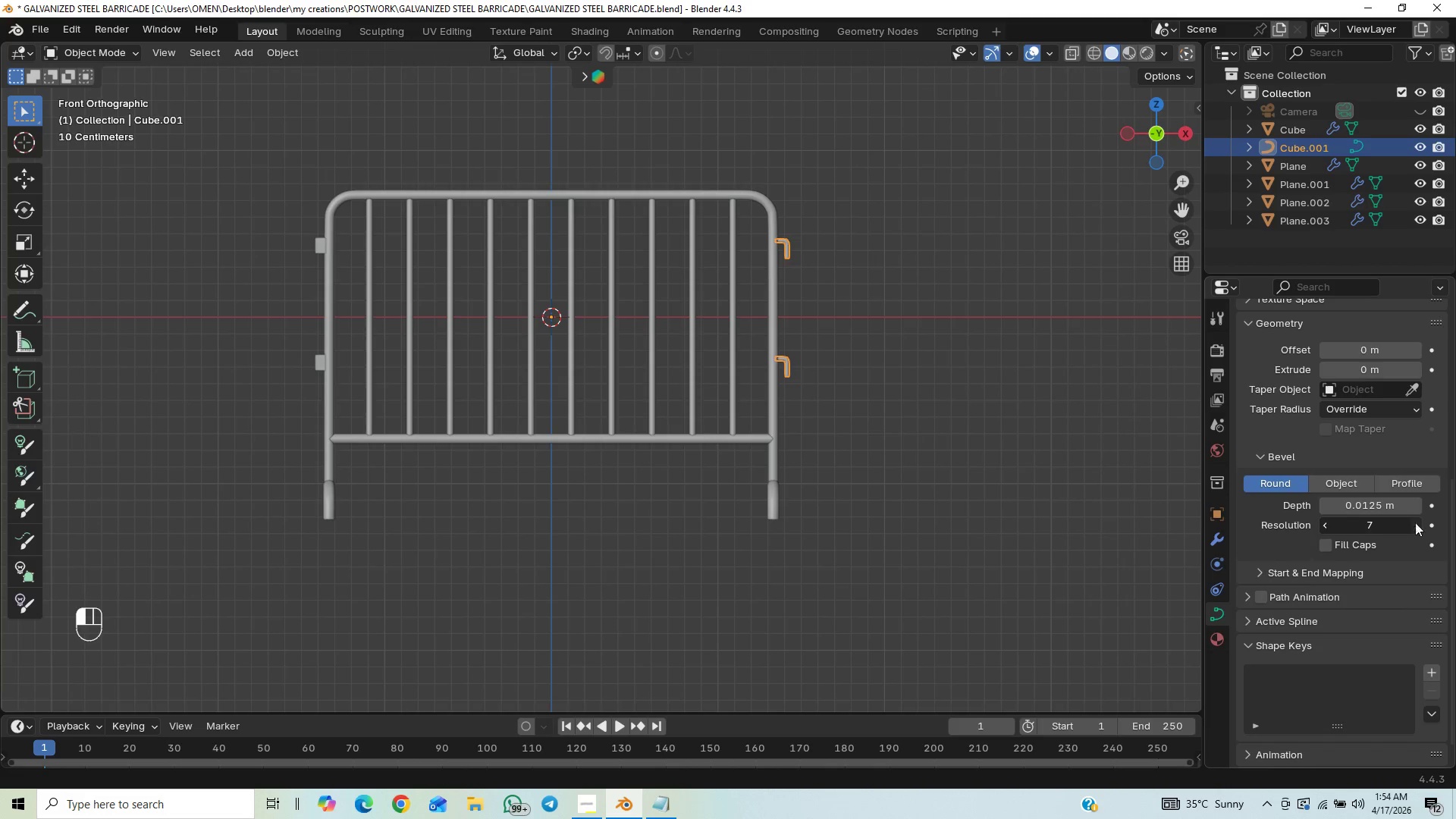 
triple_click([1415, 522])
 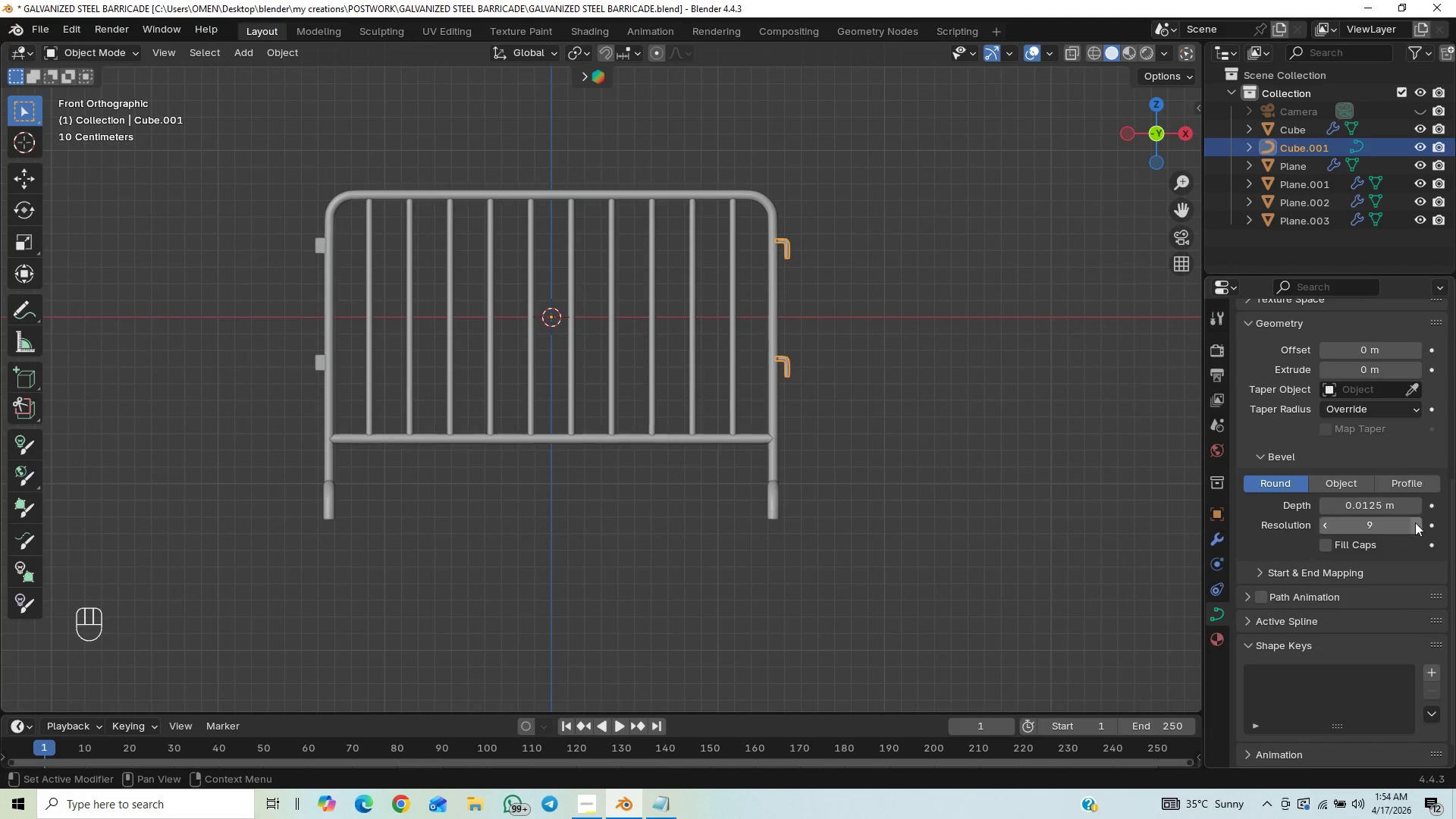 
triple_click([1415, 522])
 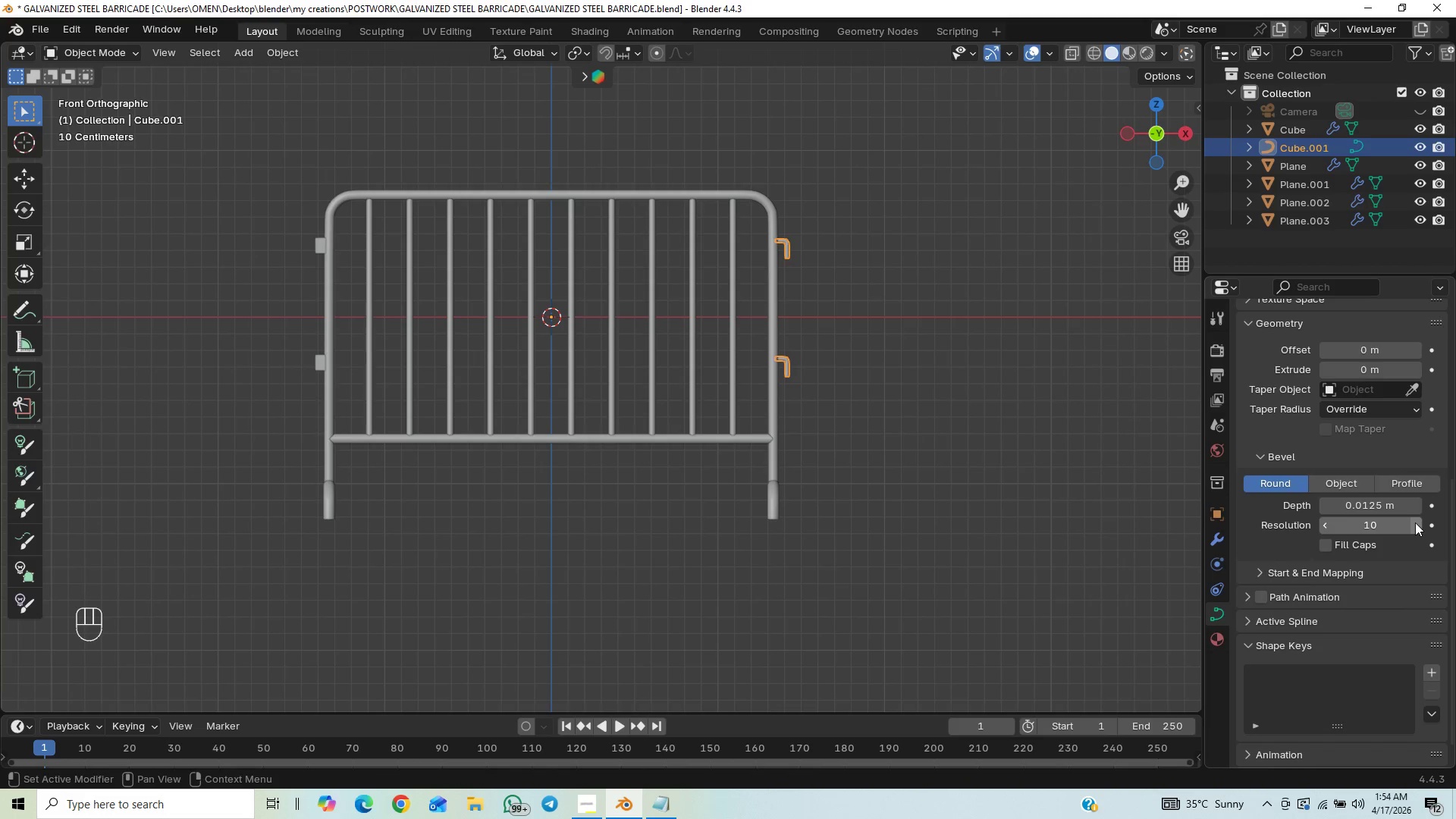 
triple_click([1415, 522])
 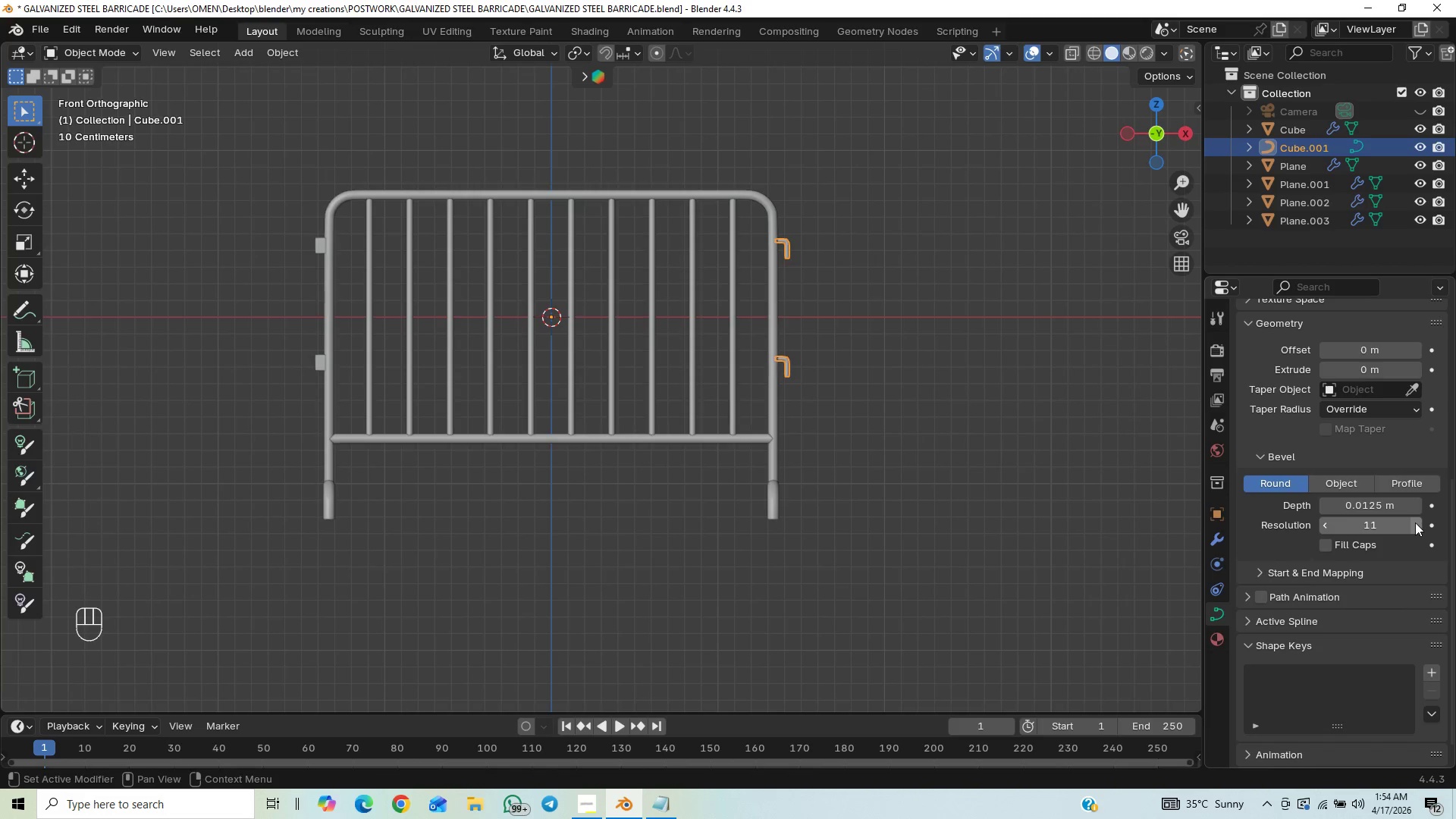 
triple_click([1415, 522])
 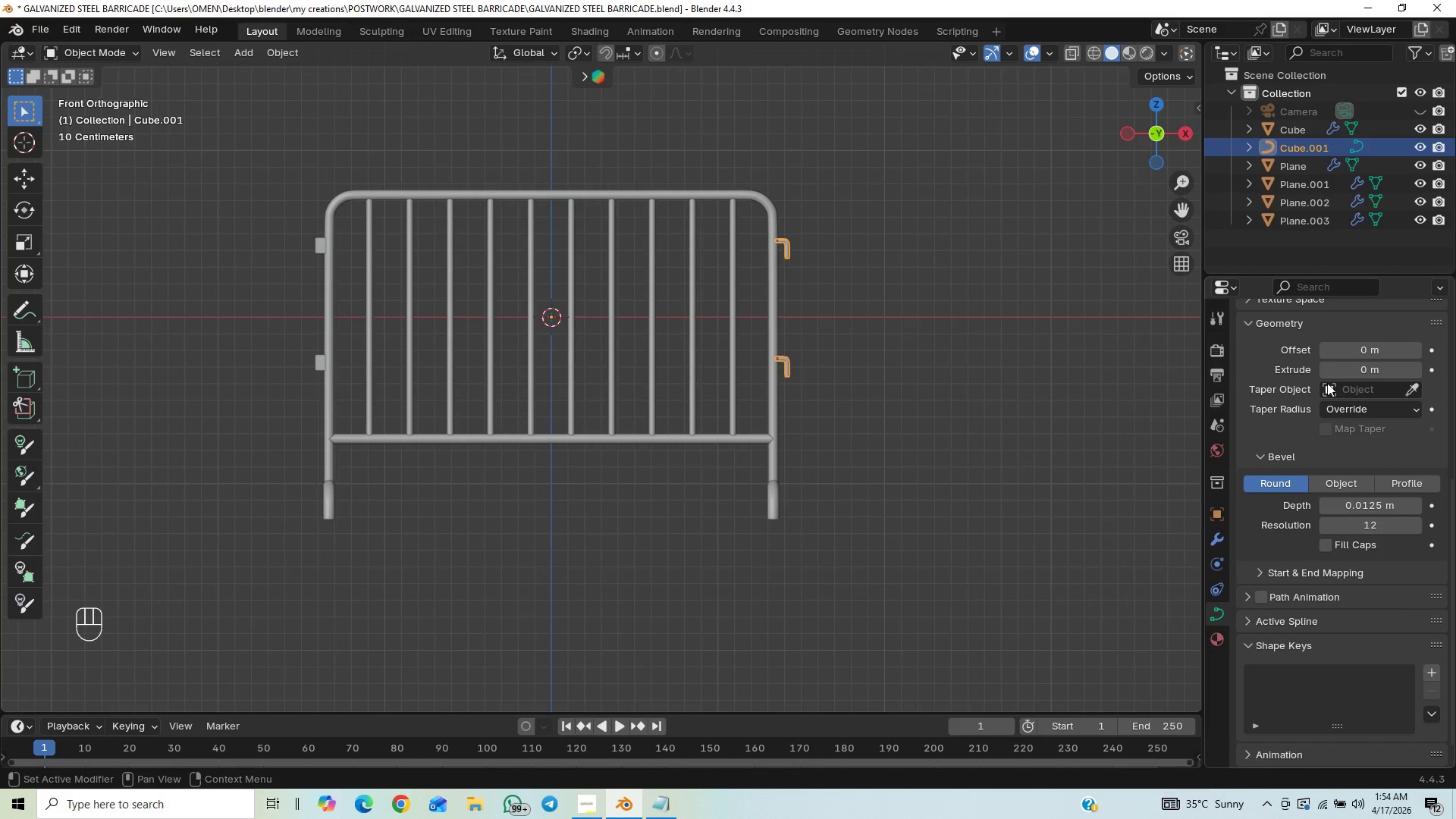 
hold_key(key=ControlLeft, duration=1.5)
 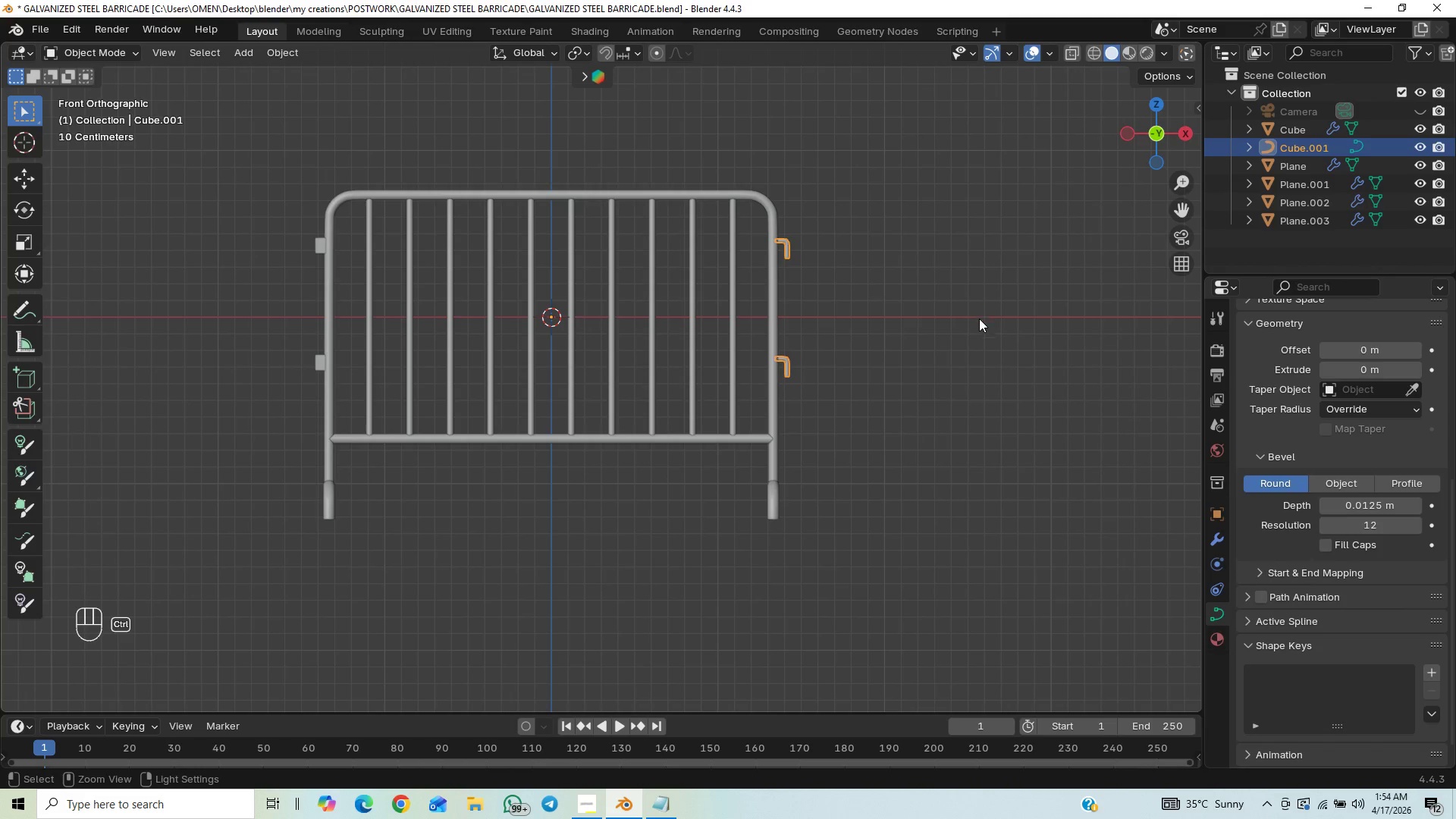 
key(Control+S)
 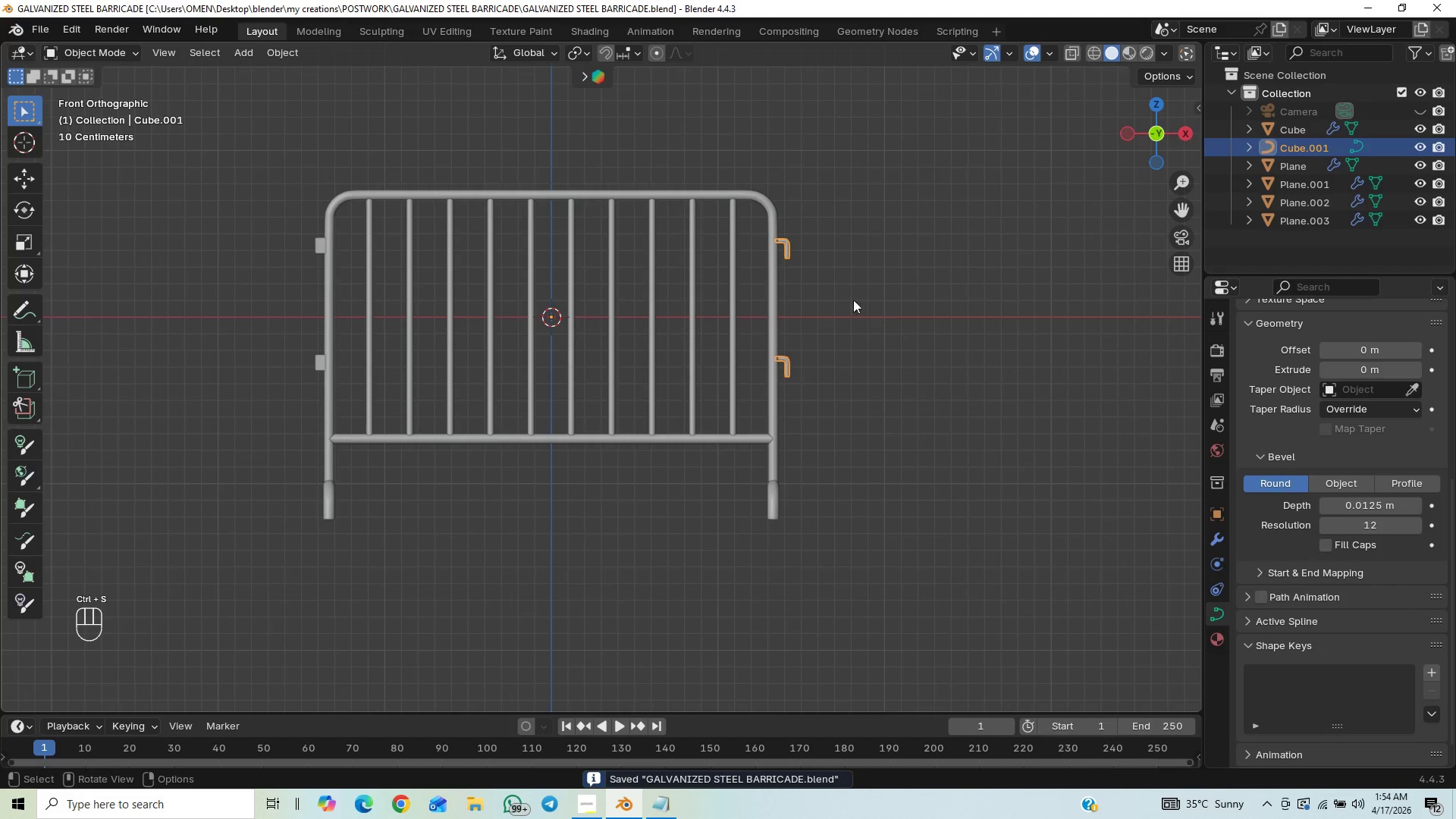 
mouse_move([823, 361])
 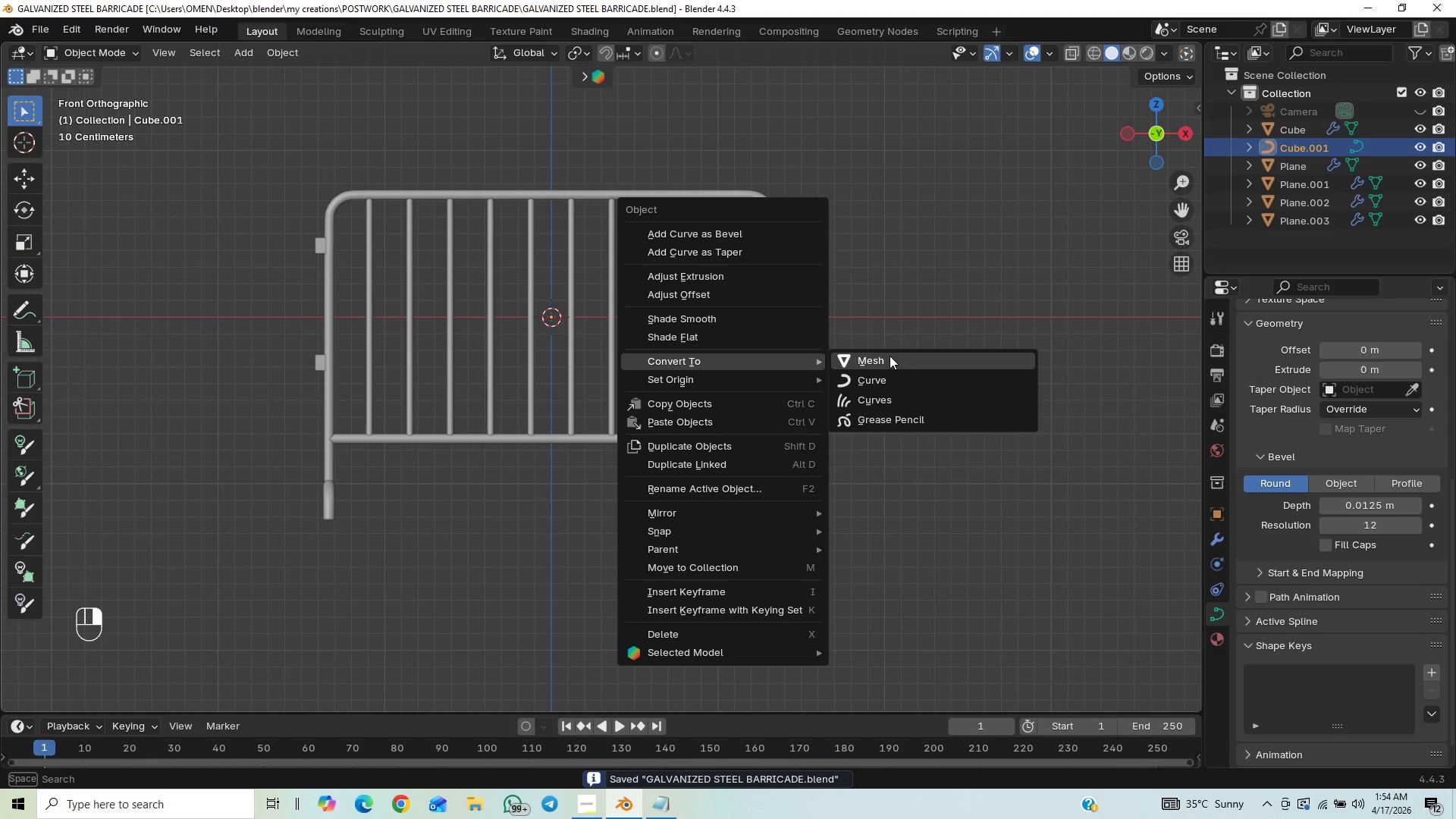 
left_click([890, 357])
 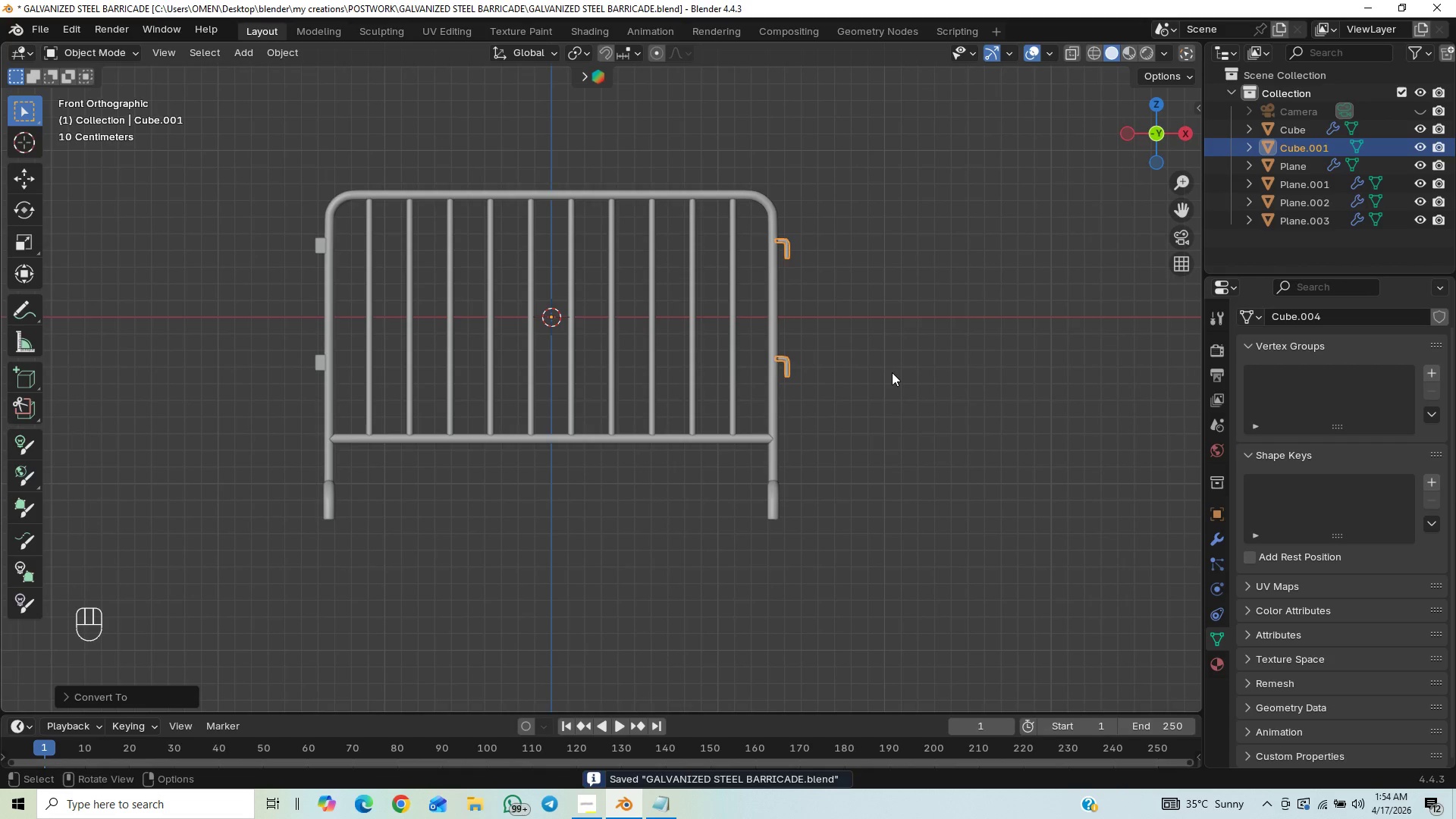 
key(Control+S)
 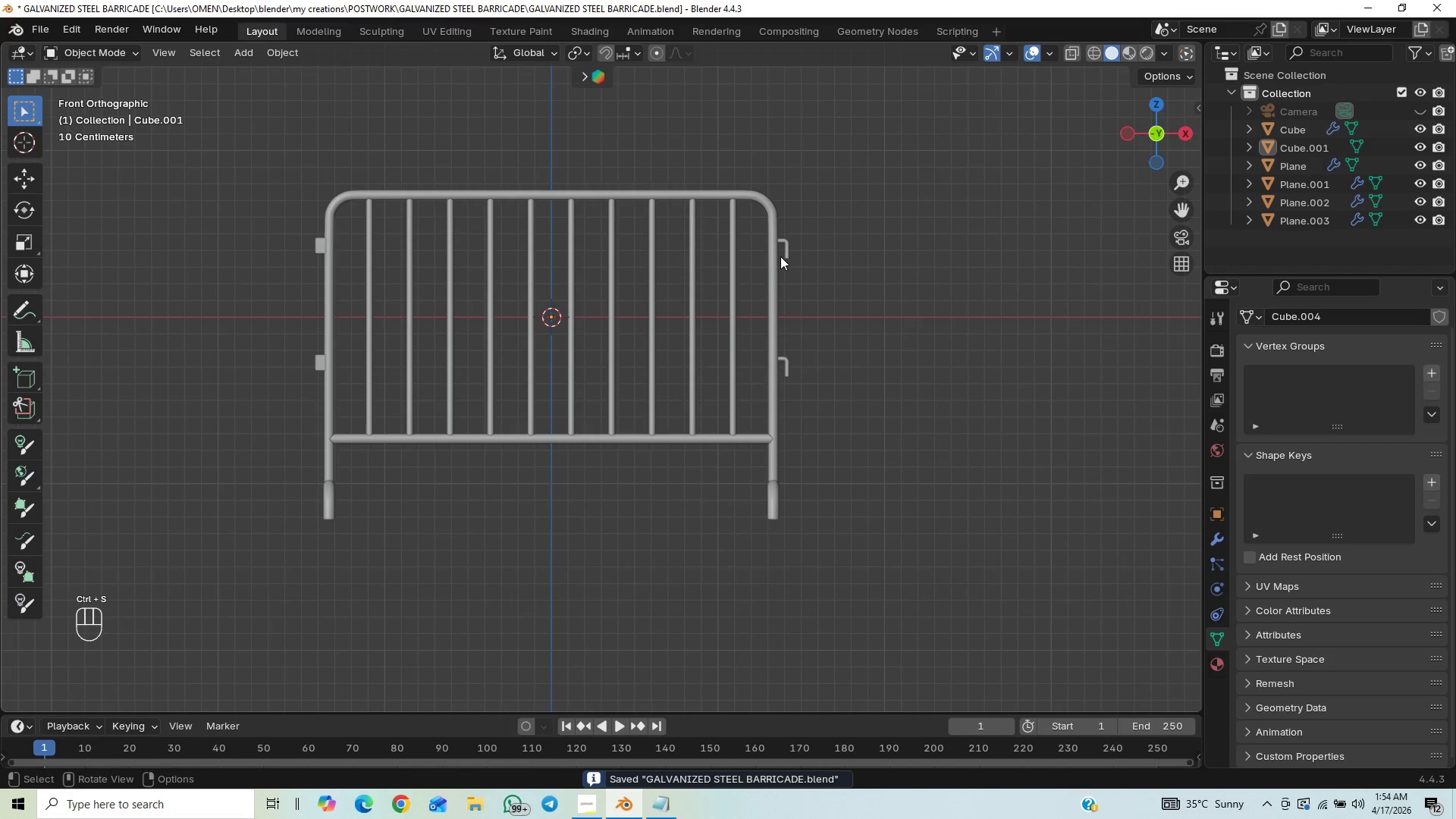 
key(Control+S)
 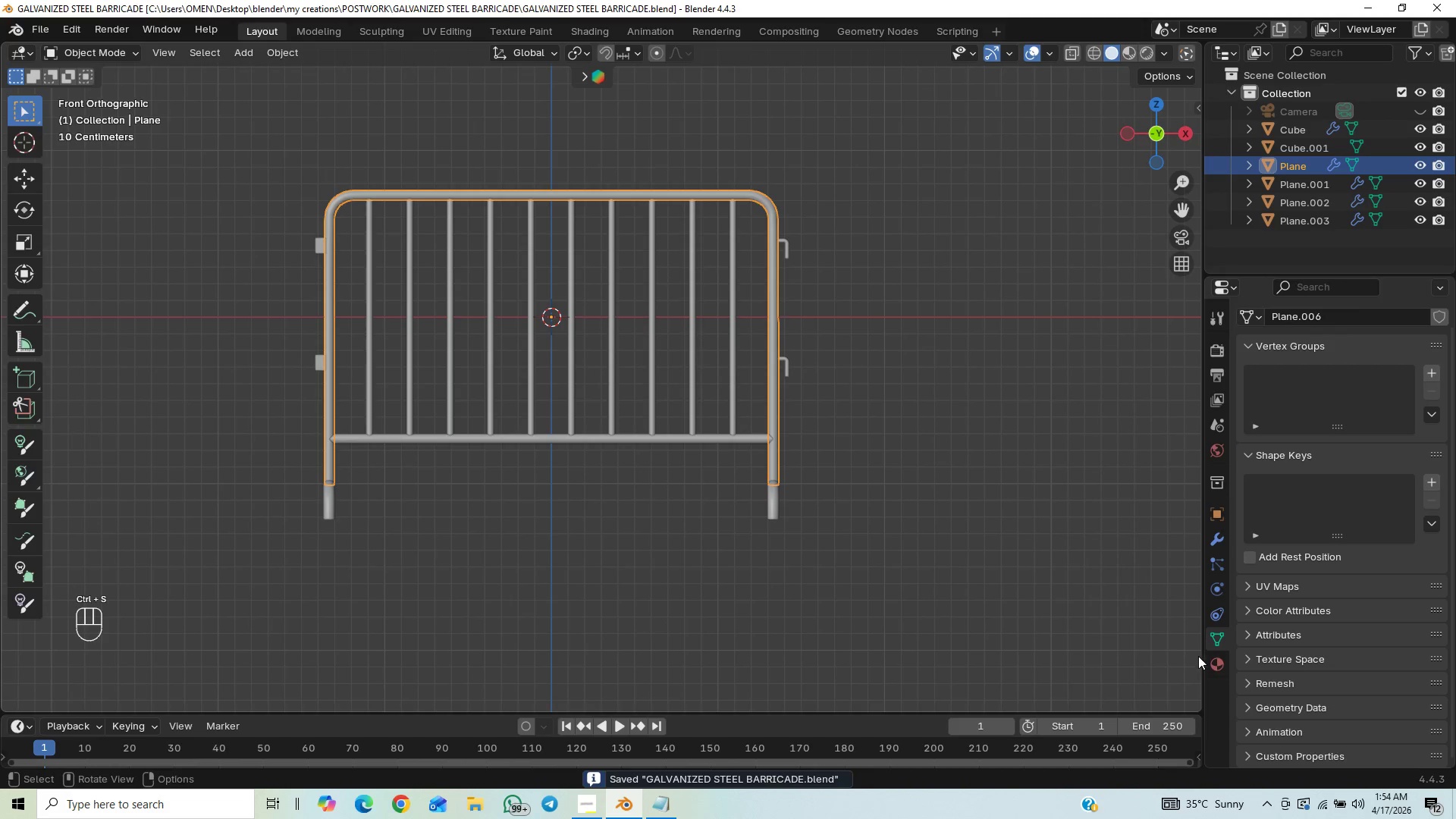 
left_click([1213, 657])
 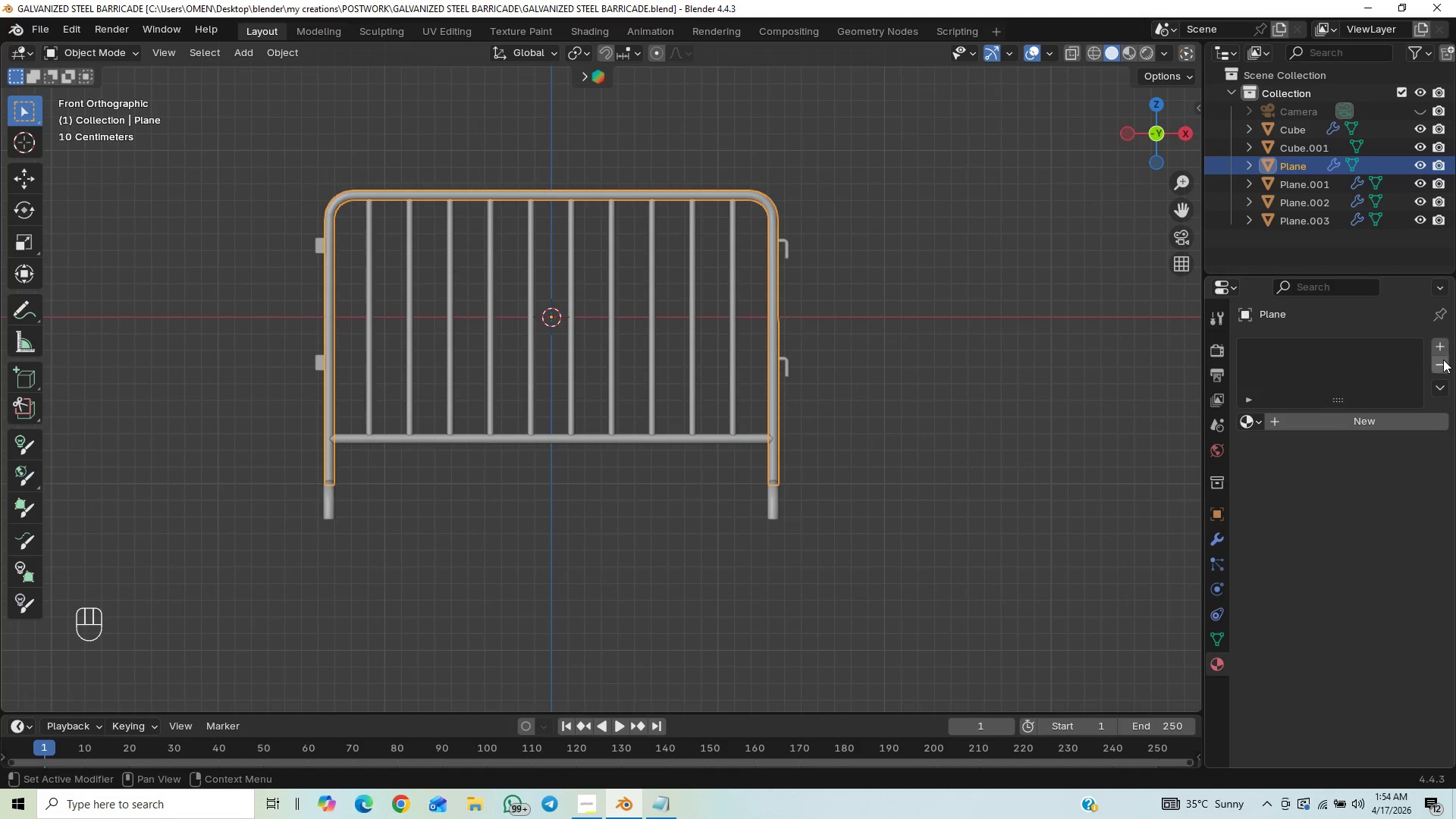 
wait(11.94)
 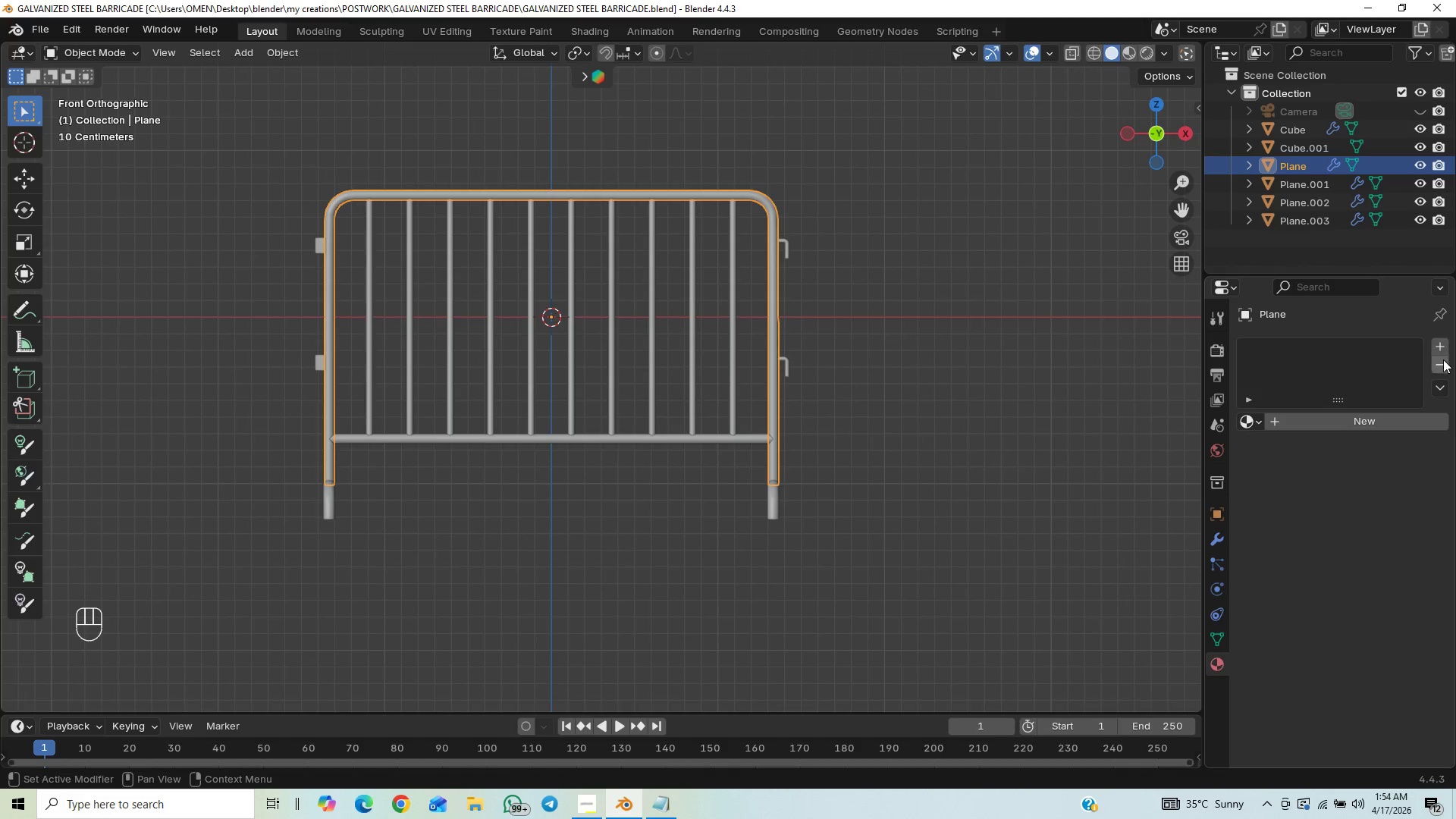 
left_click([1335, 419])
 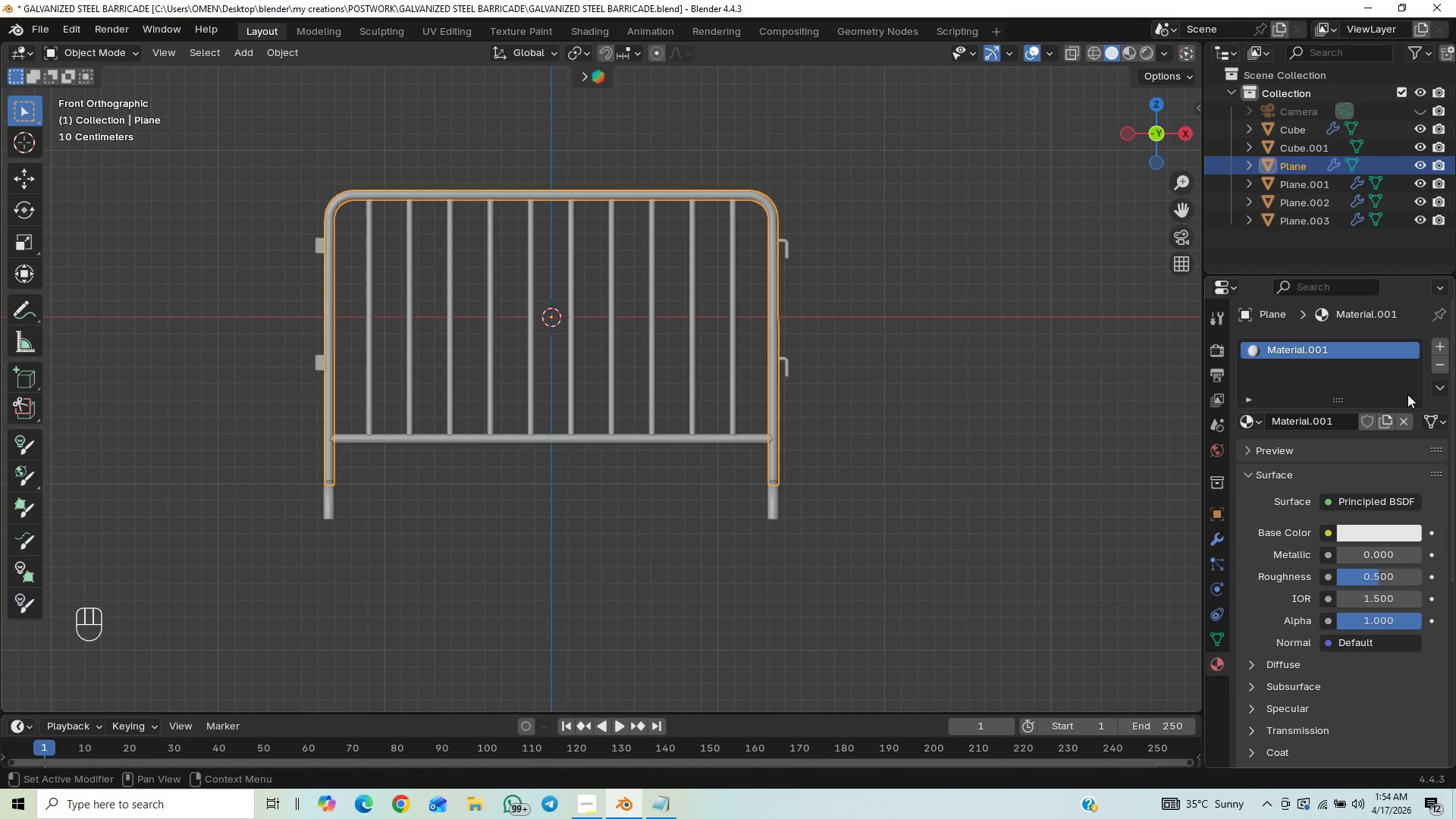 
wait(11.64)
 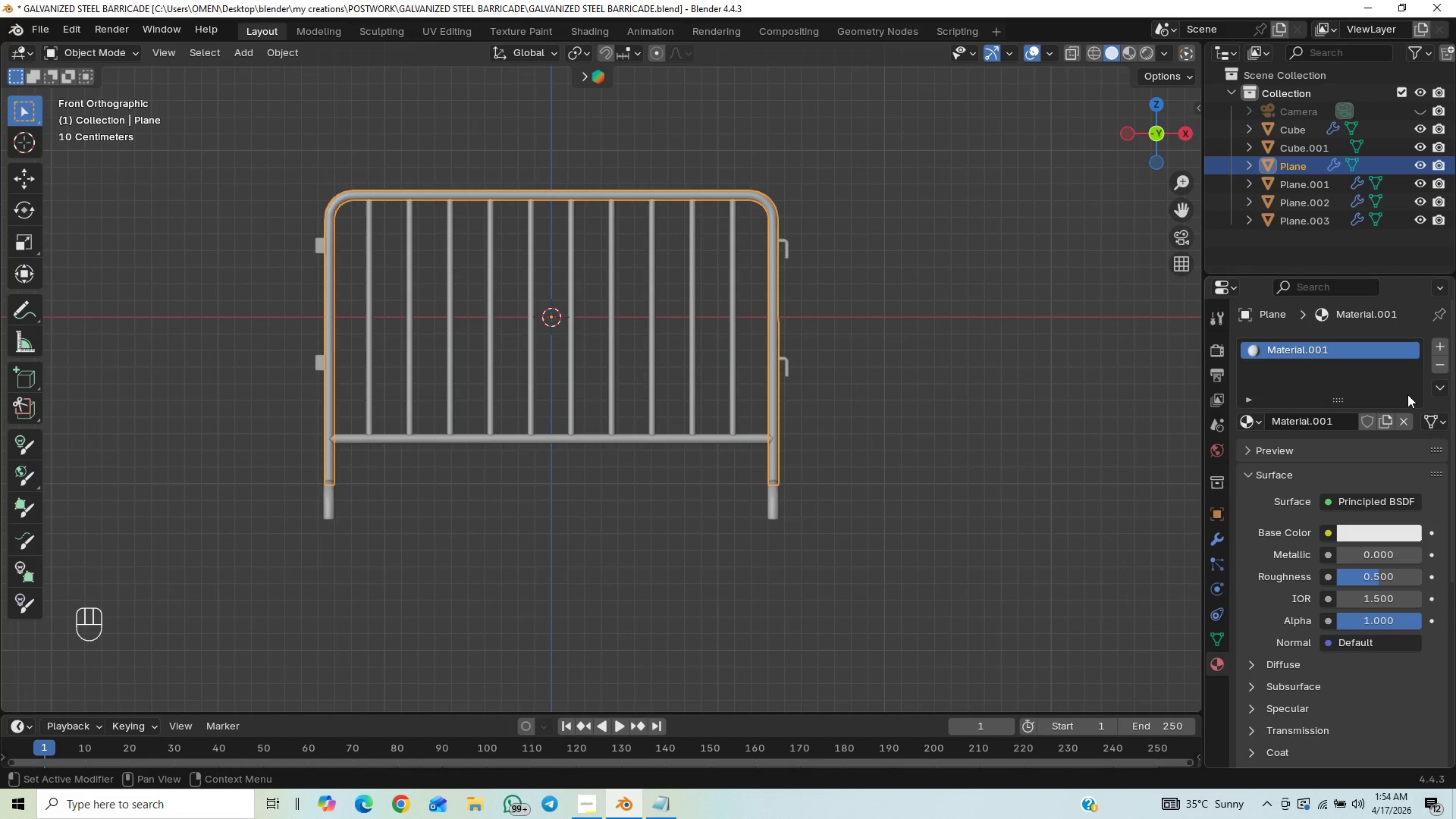 
left_click_drag(start_coordinate=[1363, 549], to_coordinate=[322, 528])
 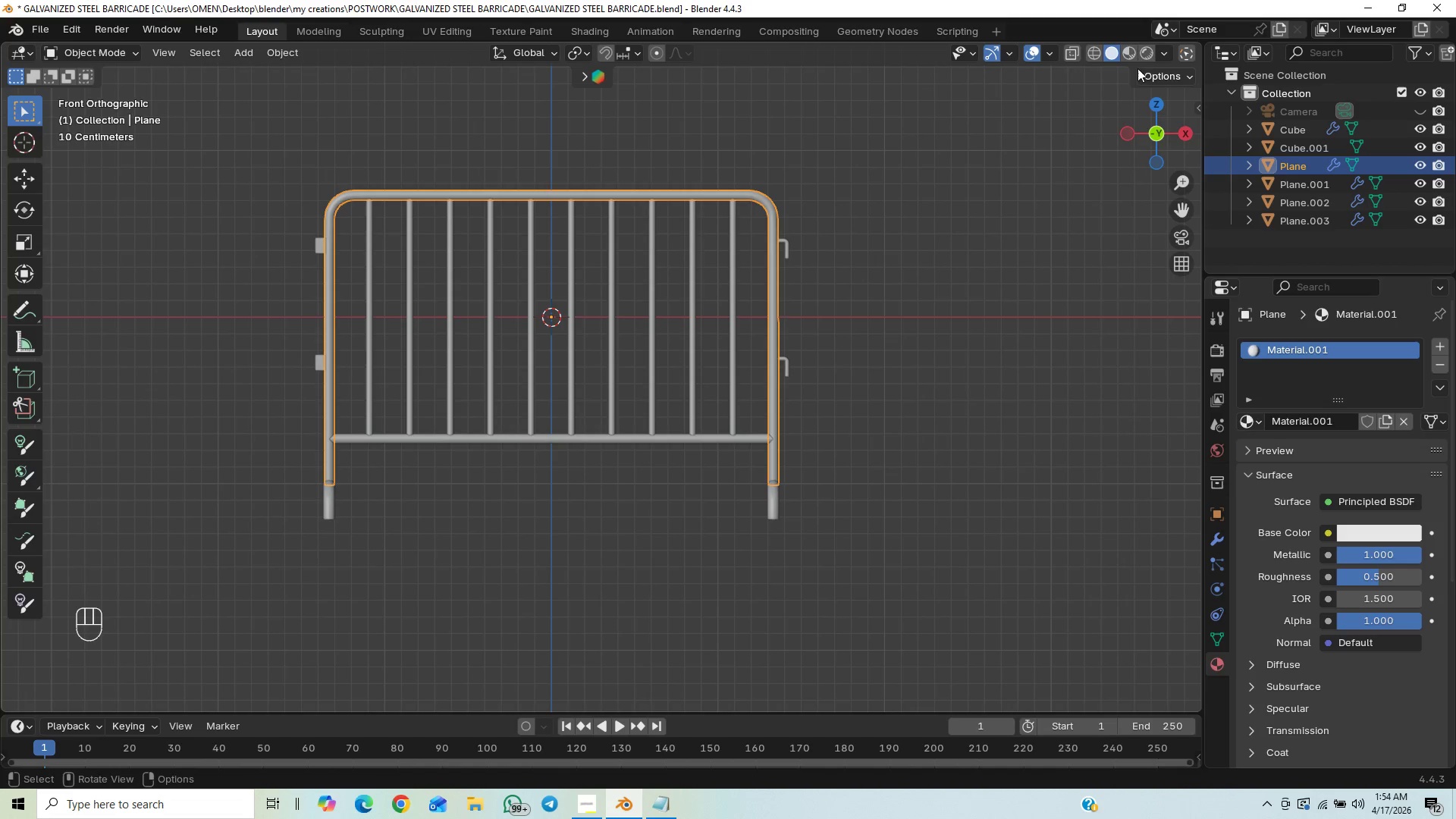 
left_click([1146, 59])
 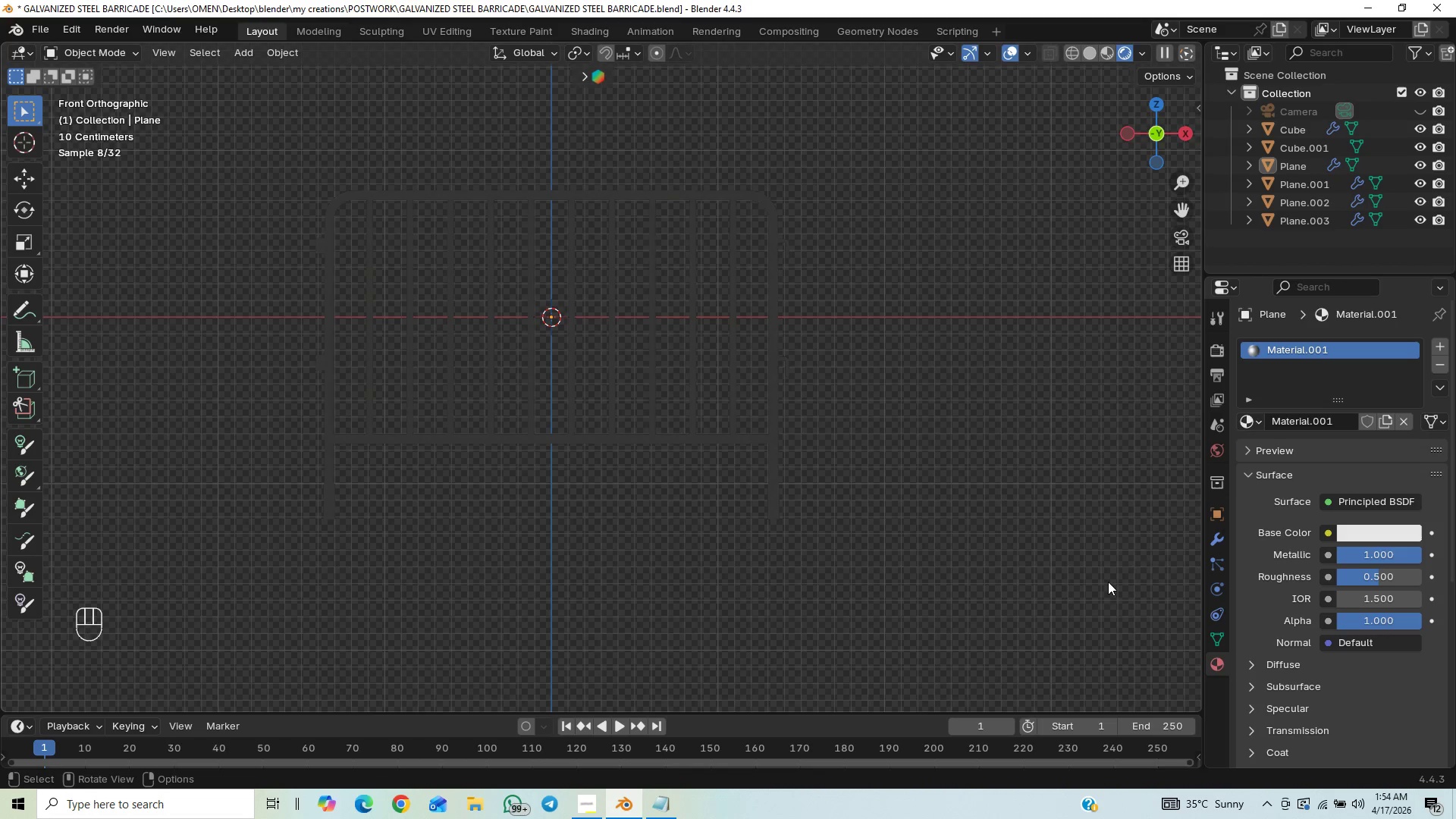 
wait(5.53)
 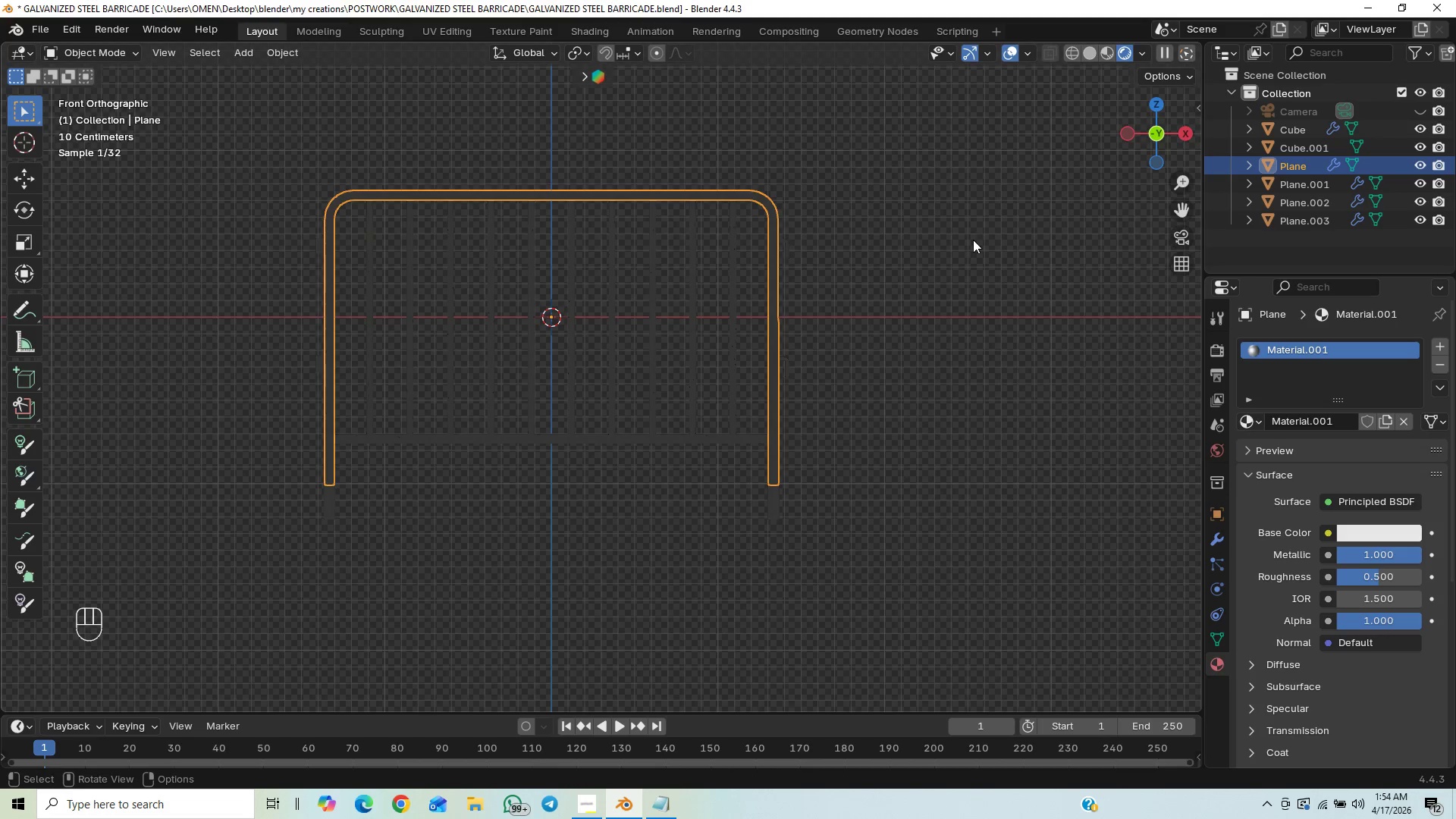 
left_click([1214, 458])
 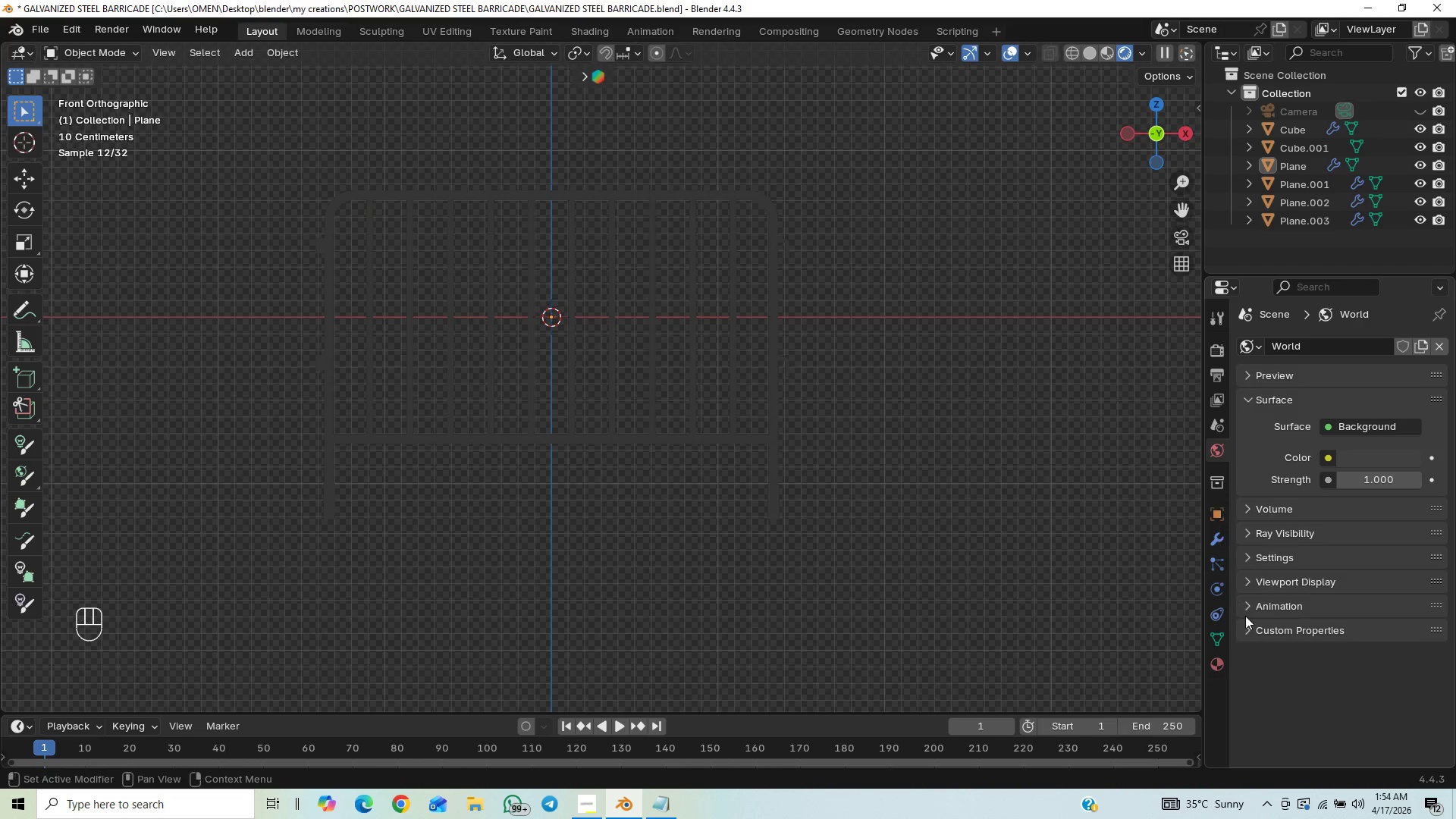 
key(Control+S)
 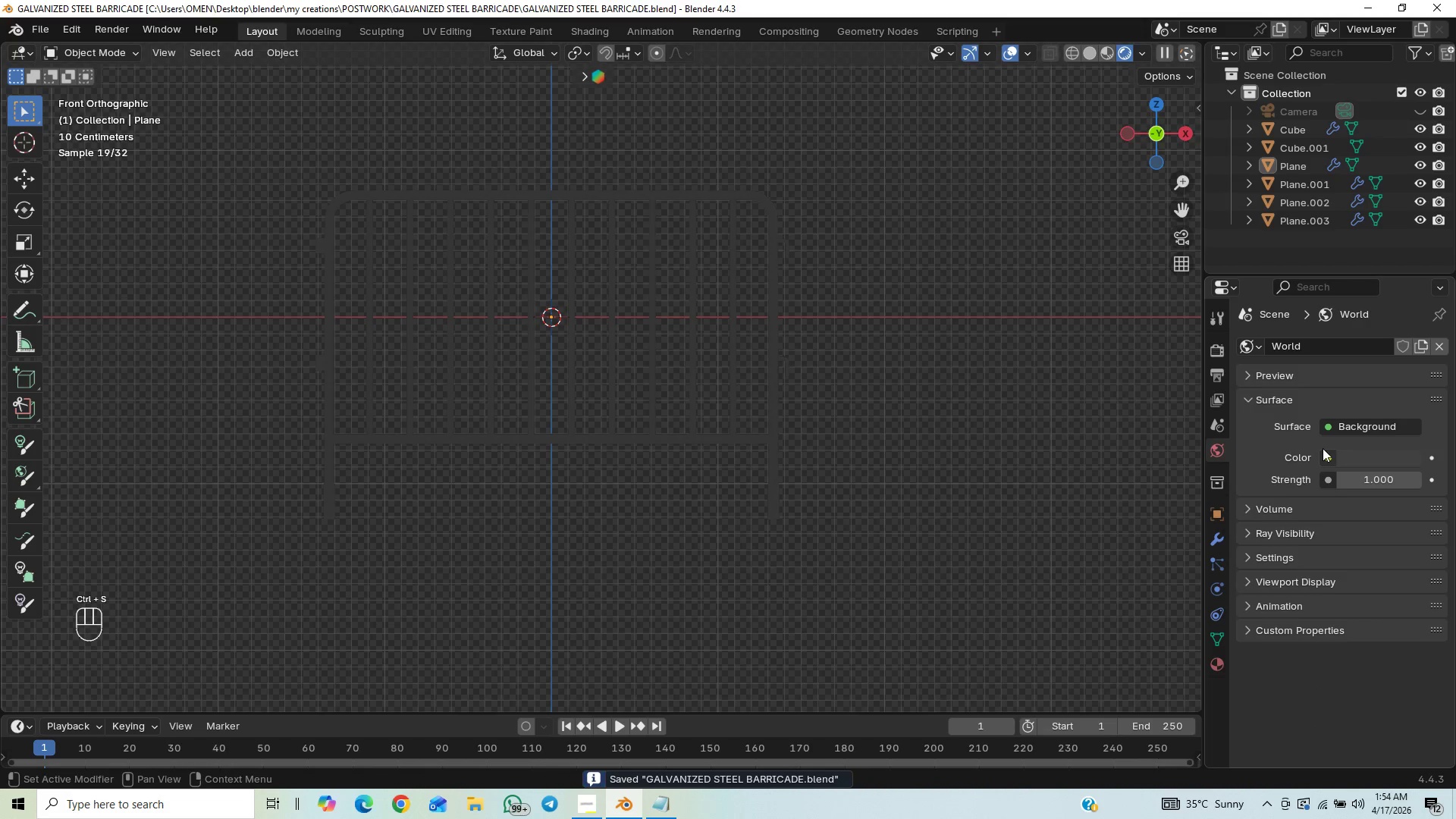 
left_click([1329, 458])
 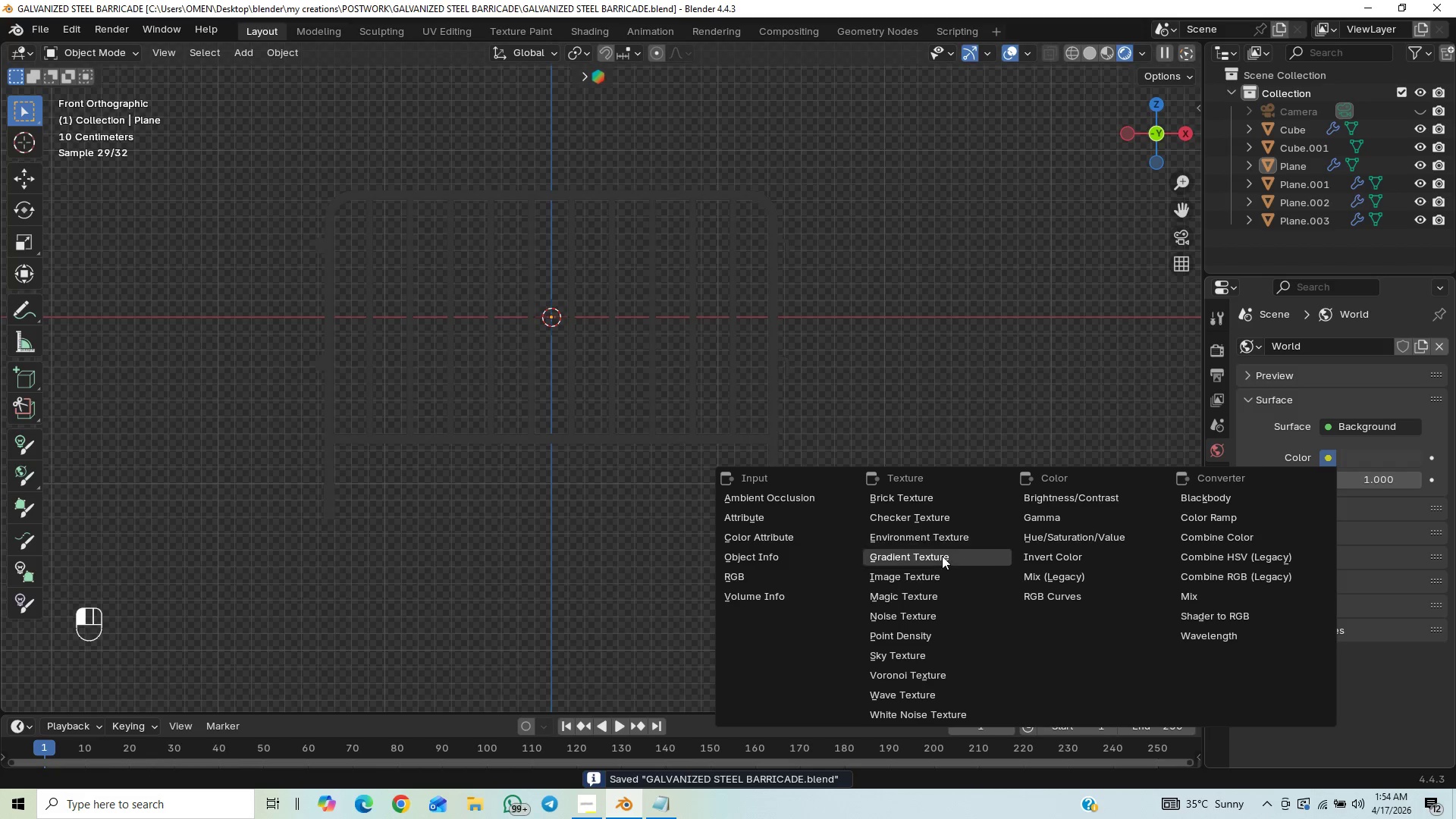 
left_click([920, 544])
 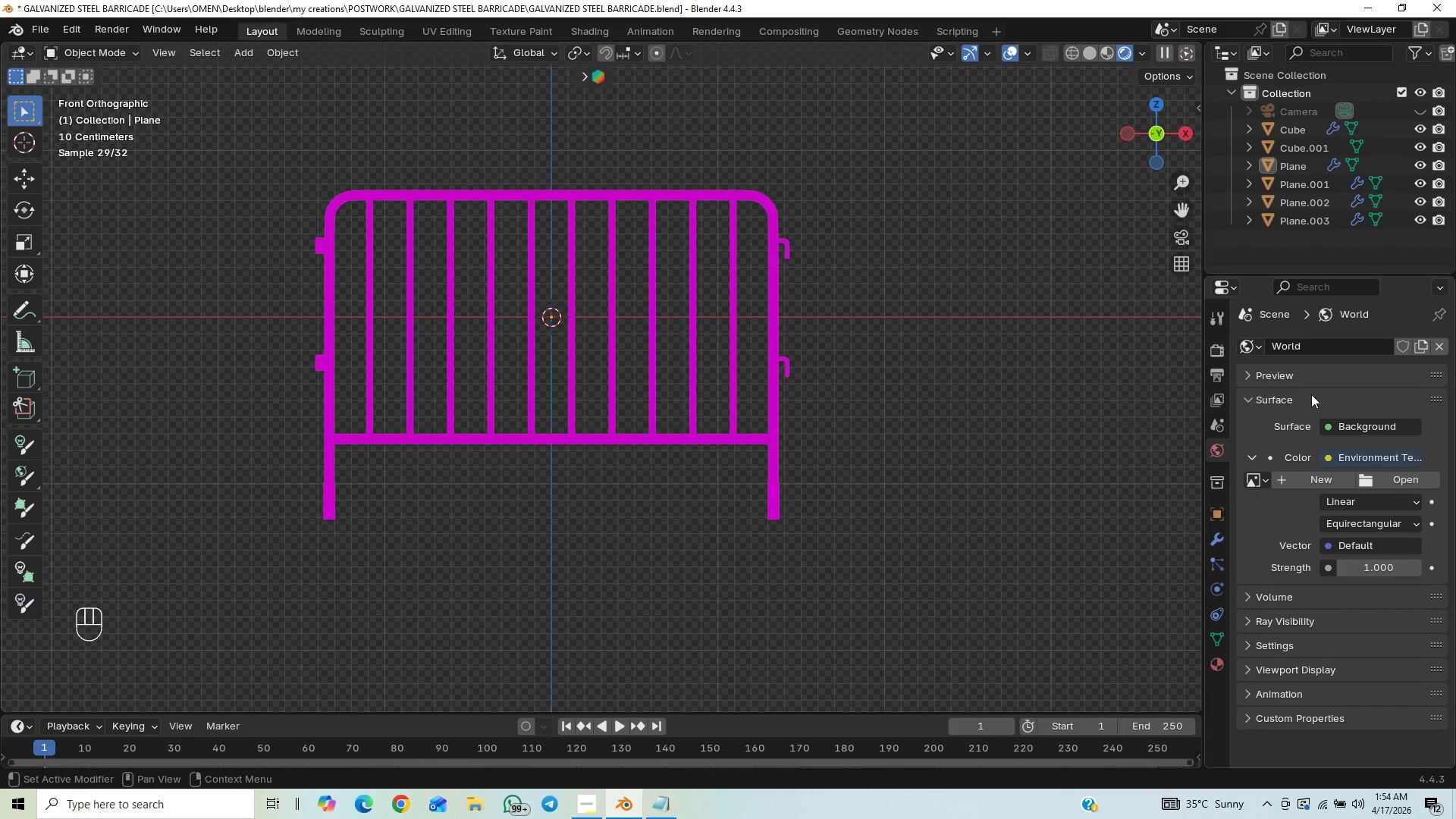 
left_click([1401, 476])
 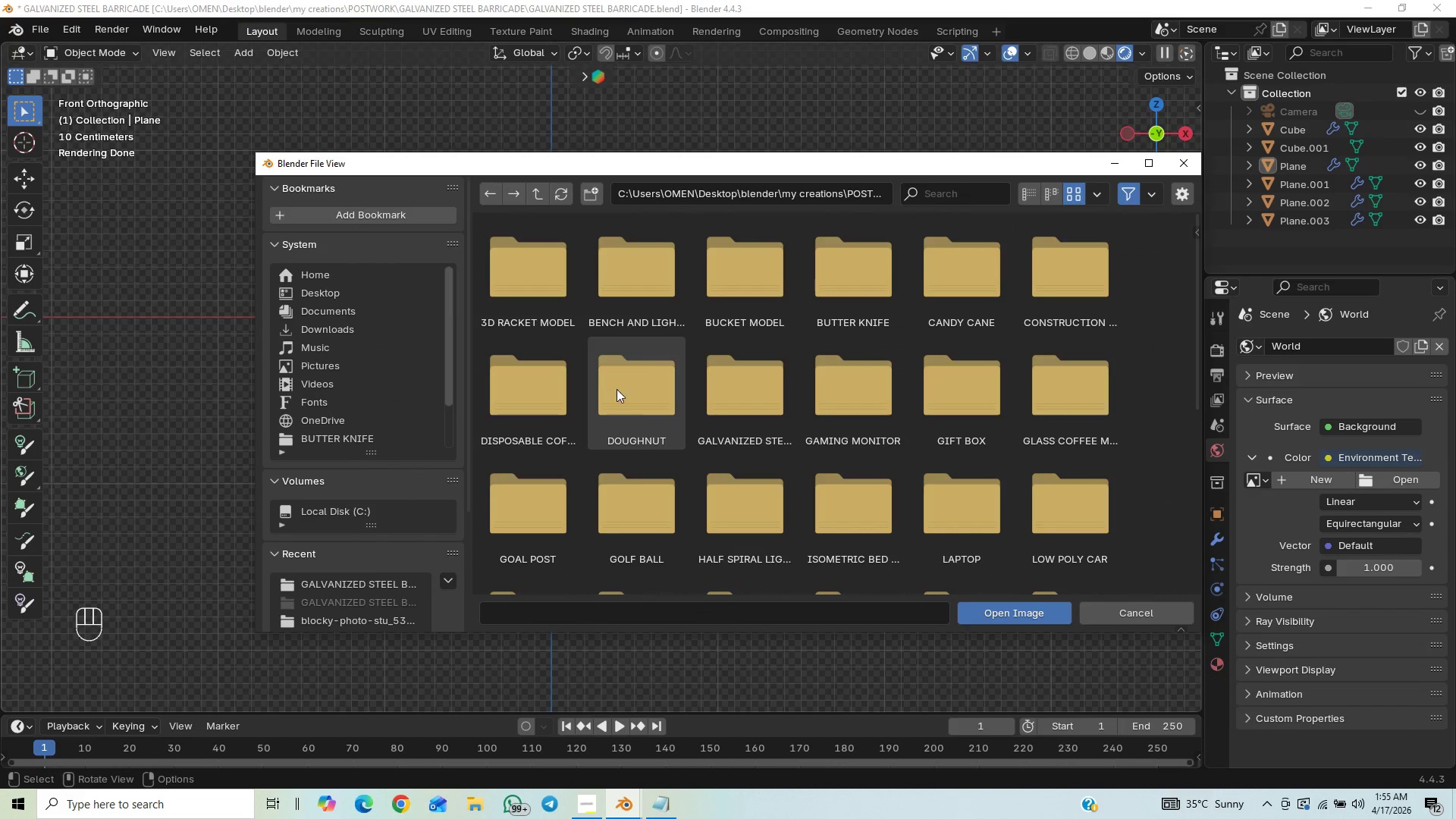 
wait(6.19)
 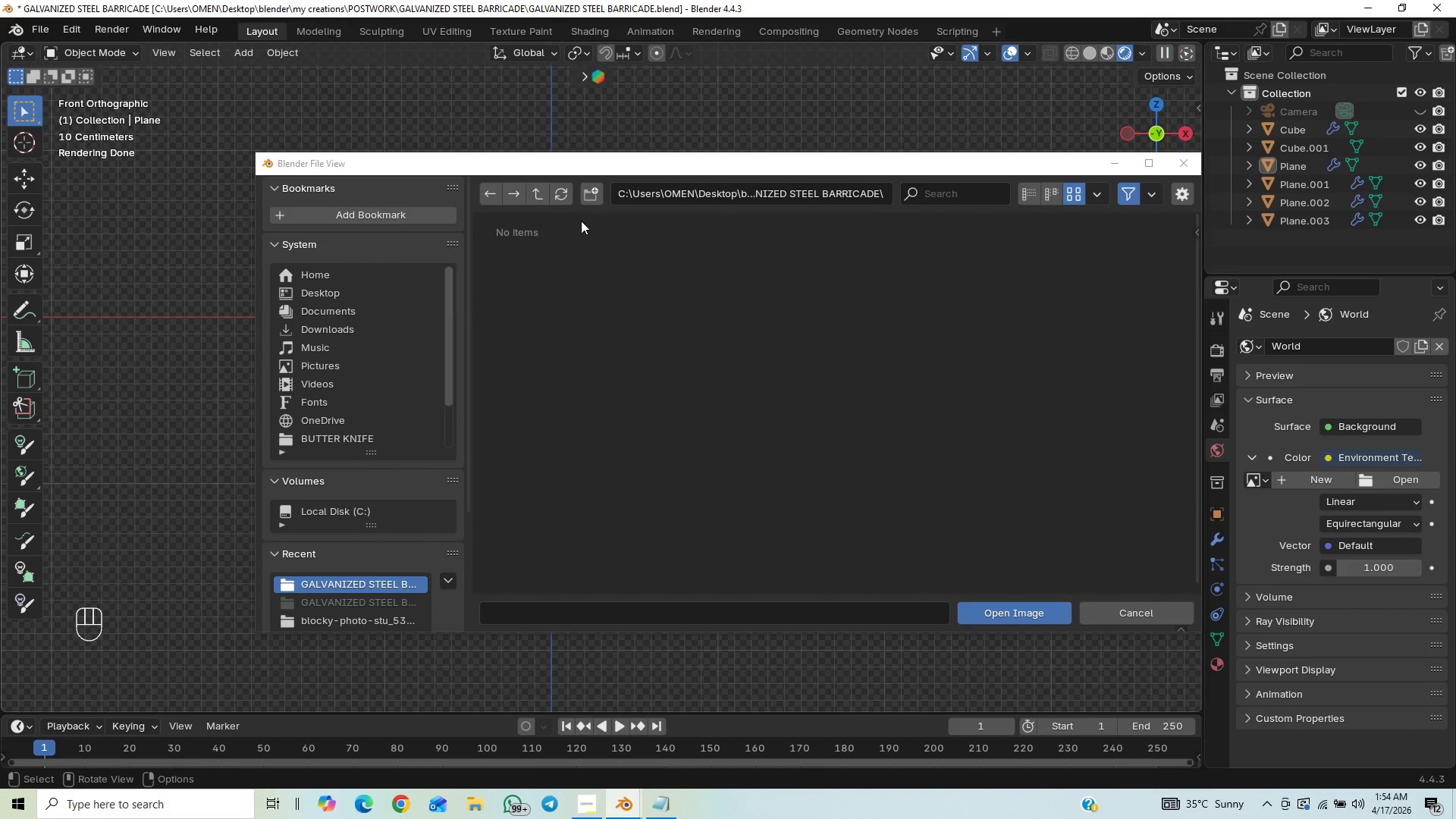 
double_click([530, 415])
 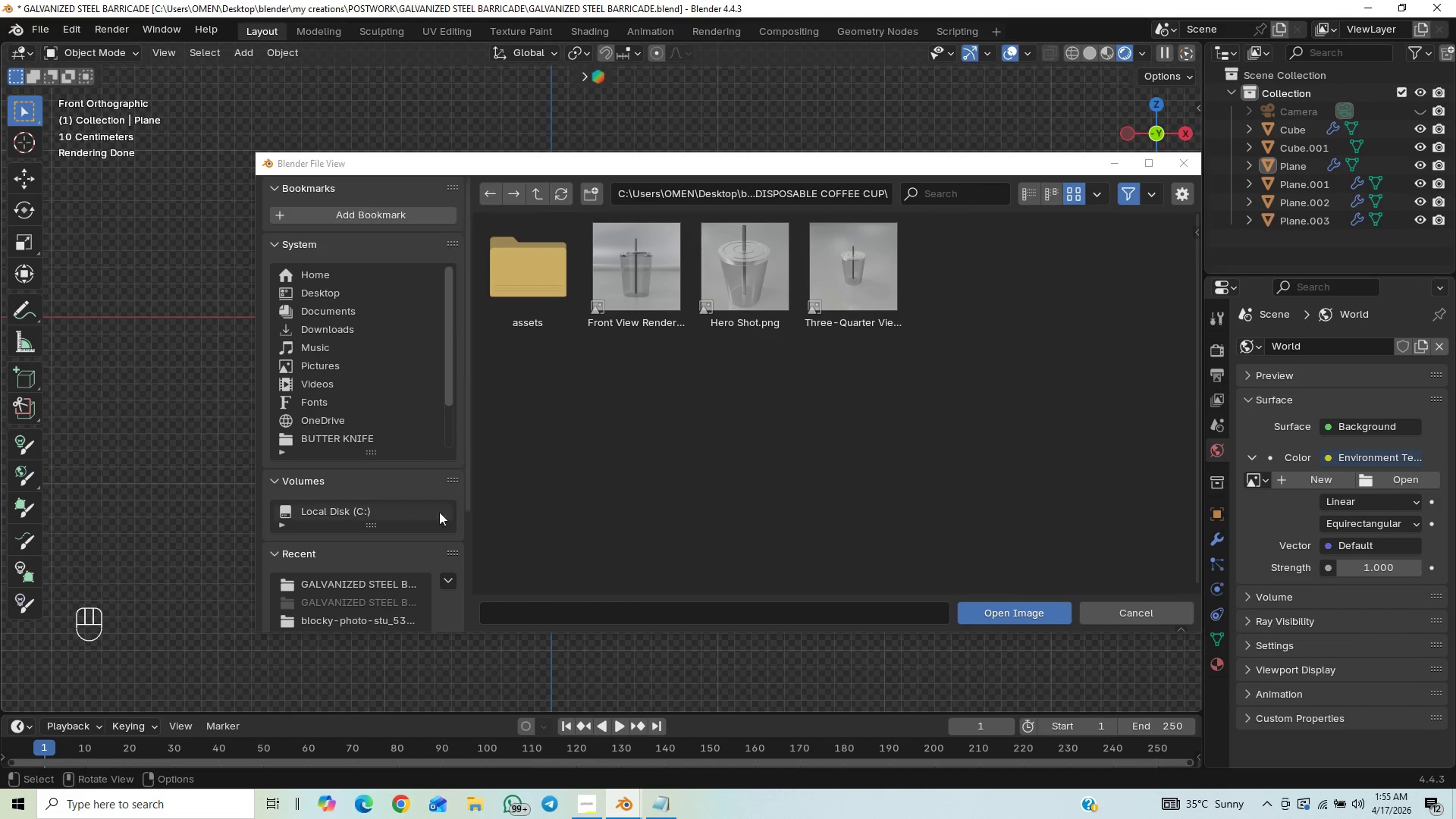 
double_click([532, 307])
 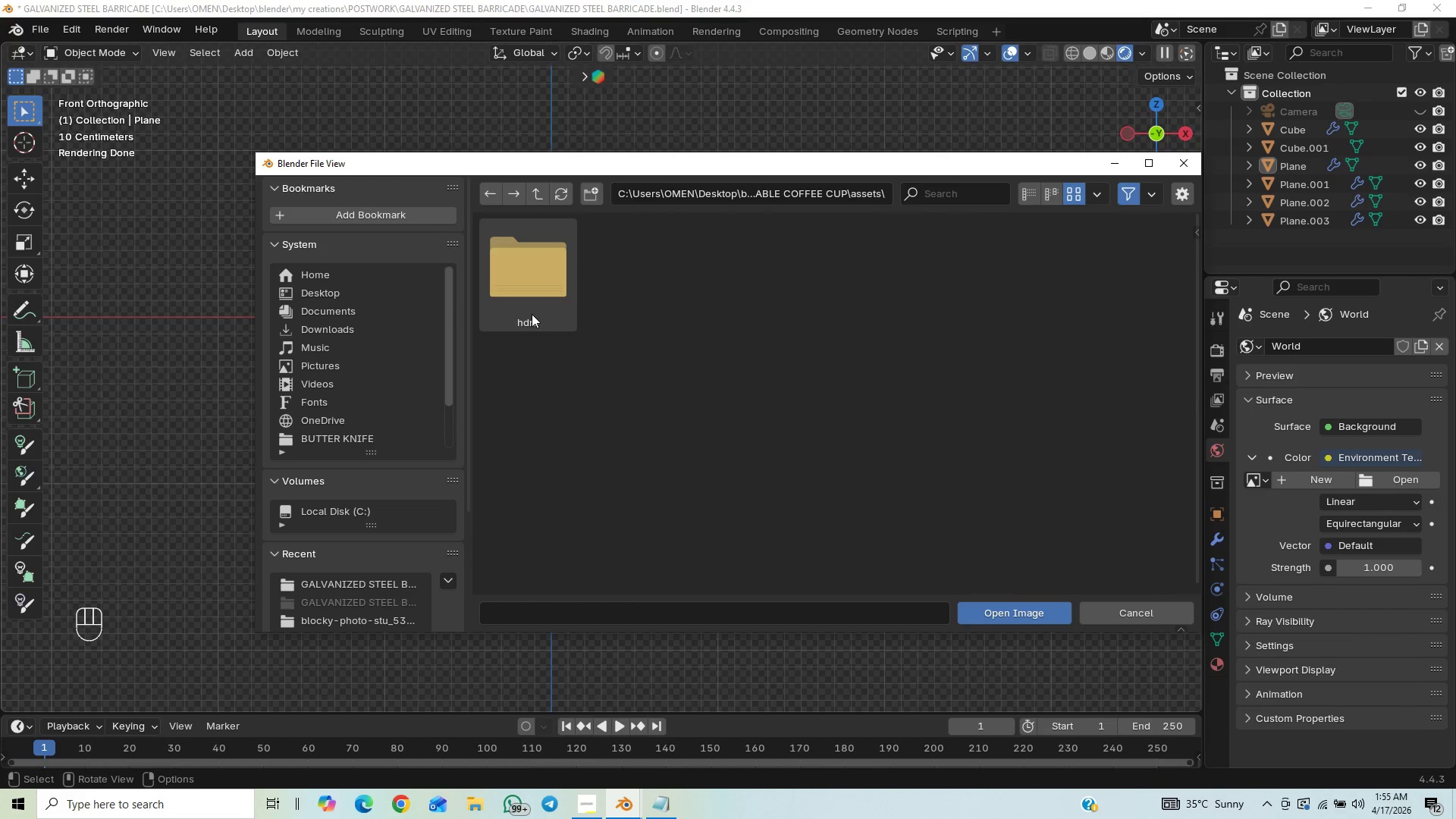 
left_click([532, 315])
 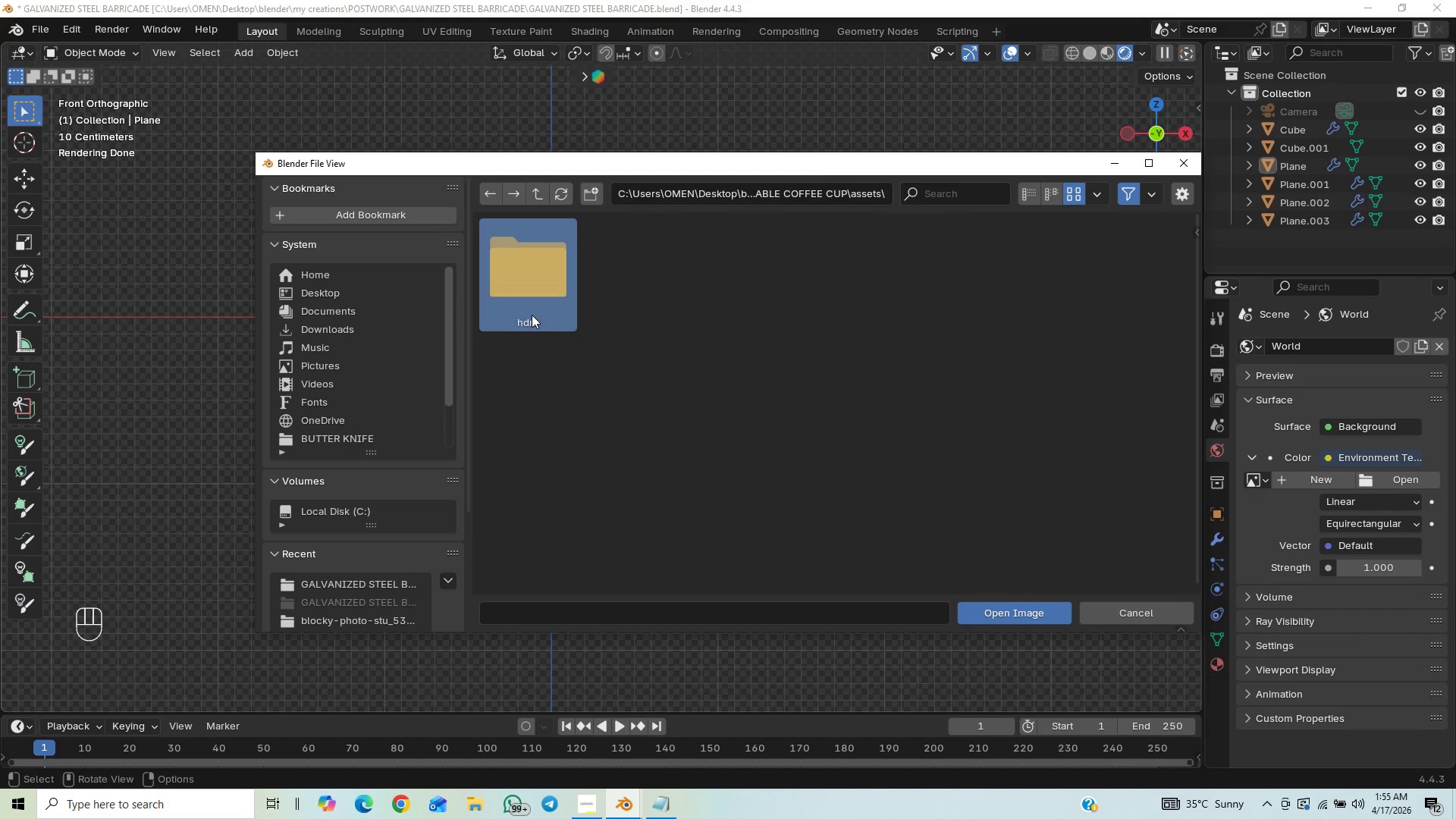 
left_click_drag(start_coordinate=[532, 315], to_coordinate=[529, 318])
 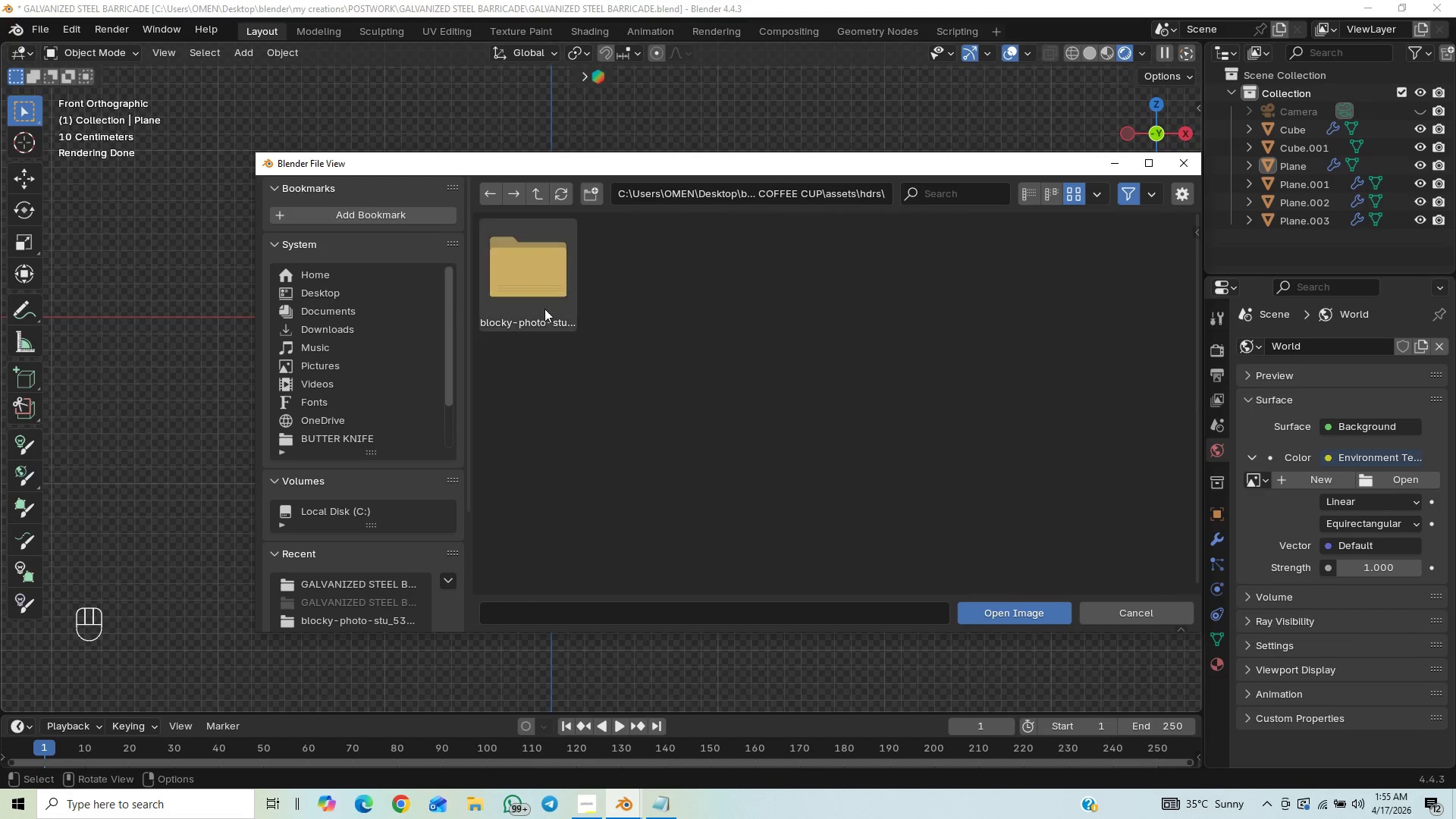 
double_click([543, 308])
 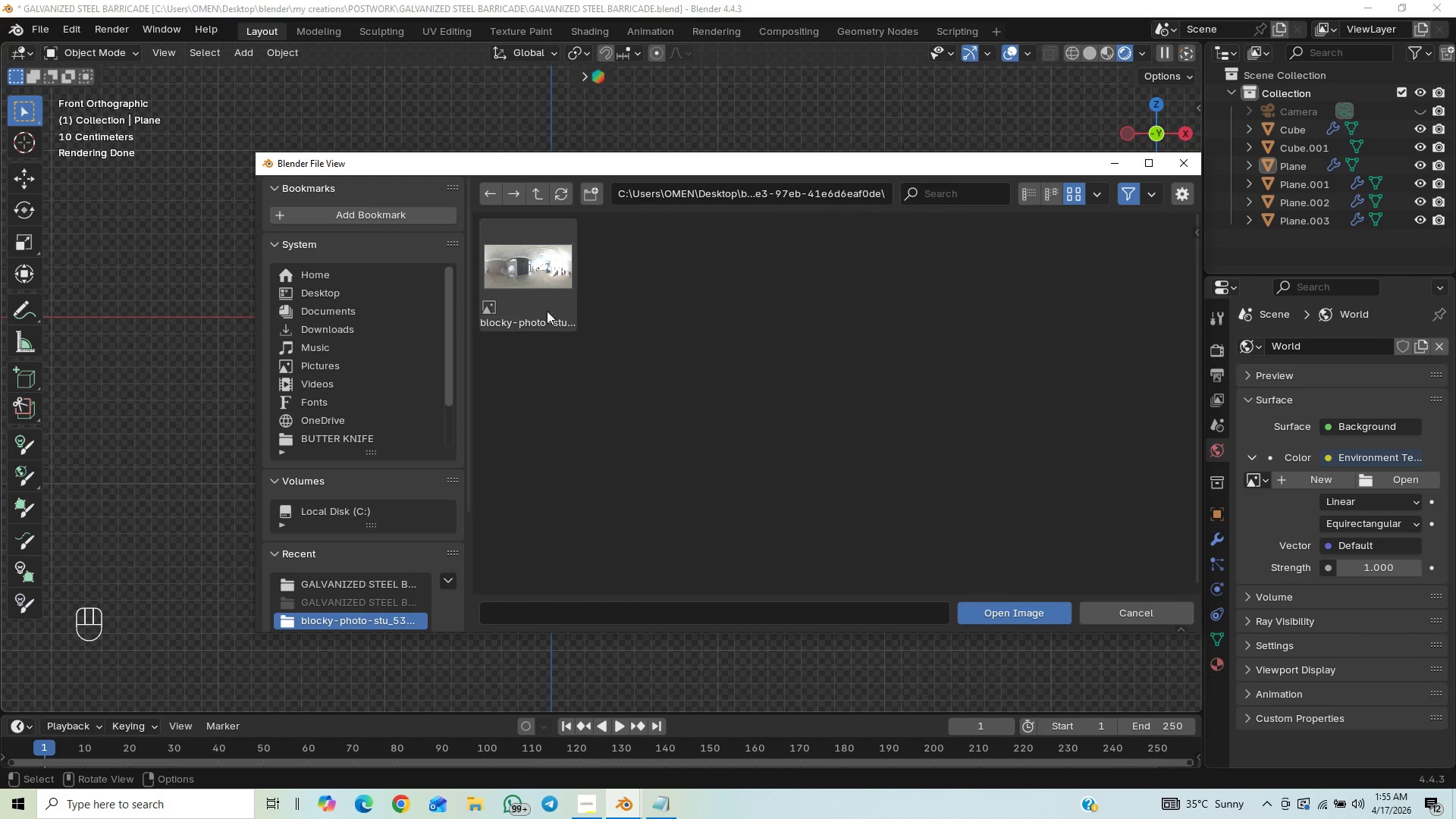 
left_click([551, 300])
 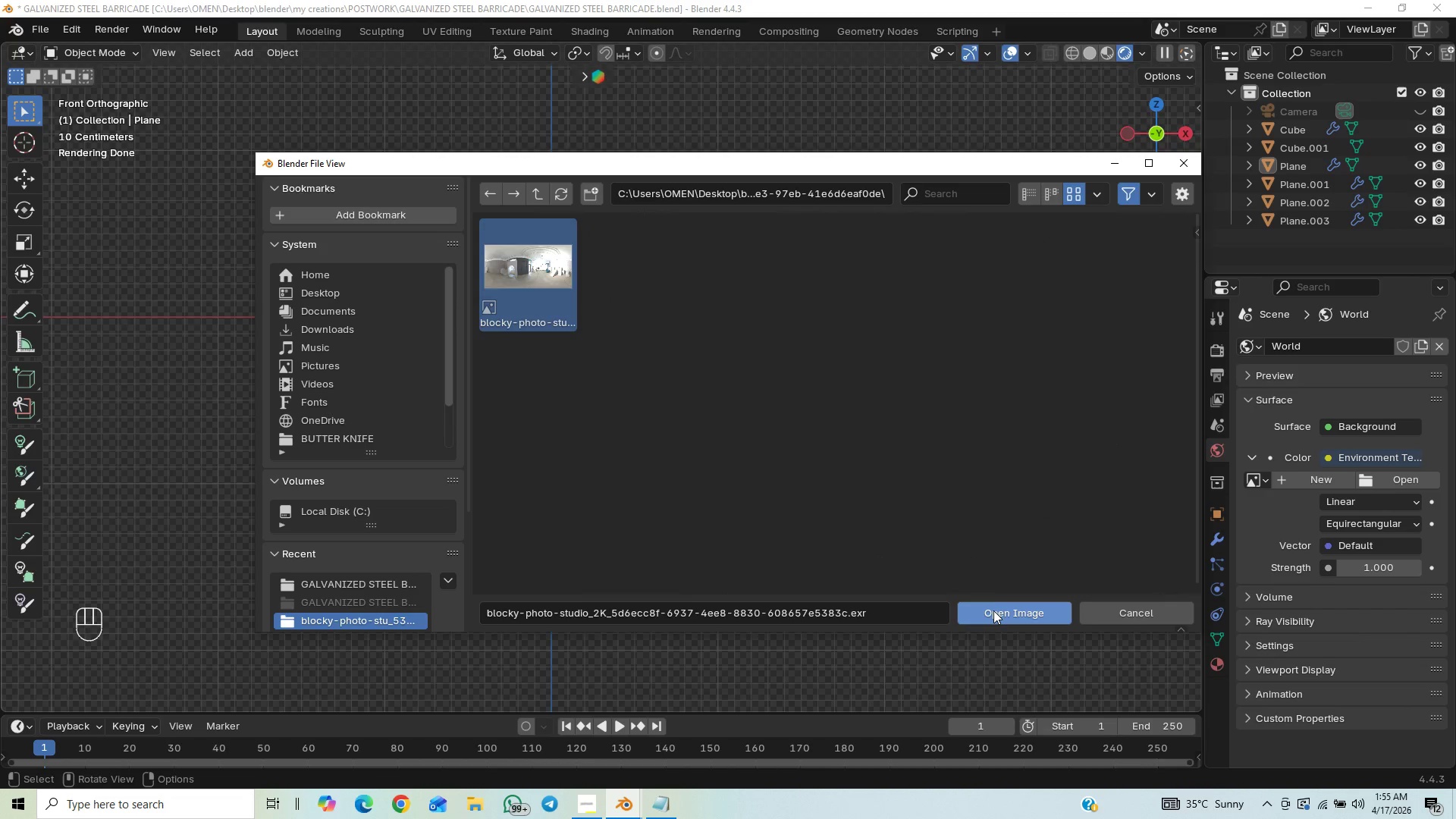 
left_click([992, 610])
 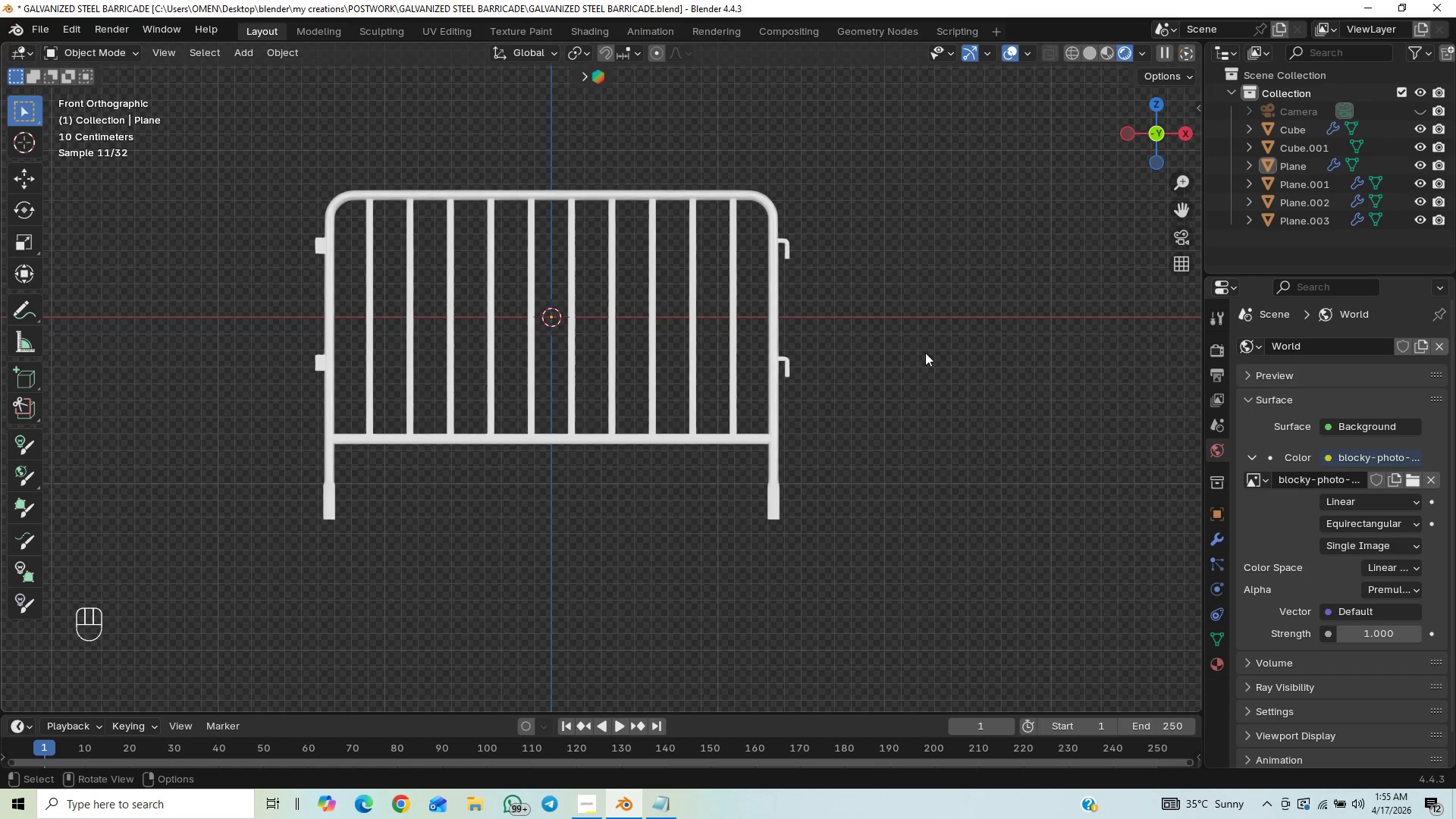 
left_click([780, 337])
 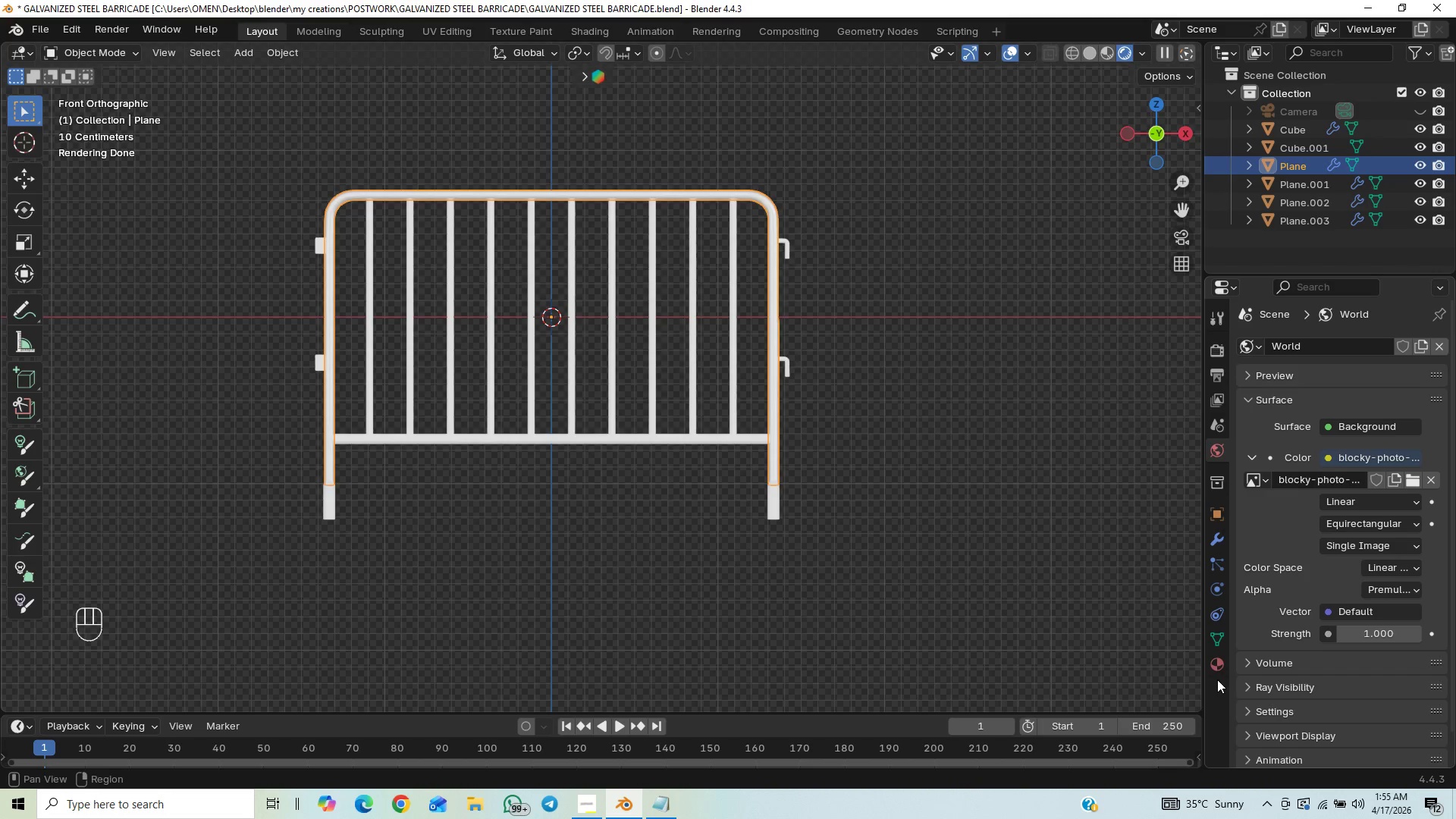 
left_click([1218, 661])
 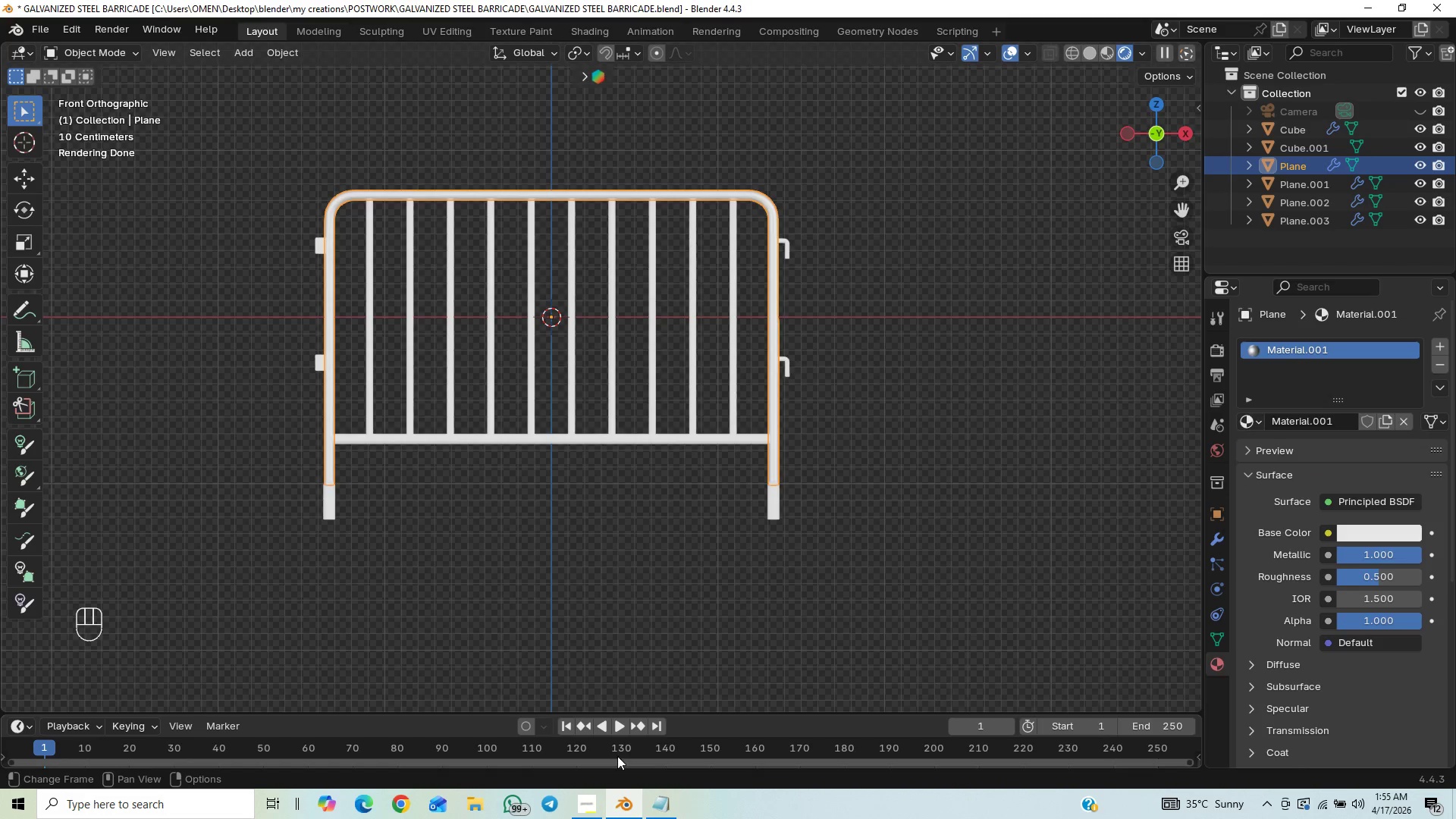 
left_click([657, 802])
 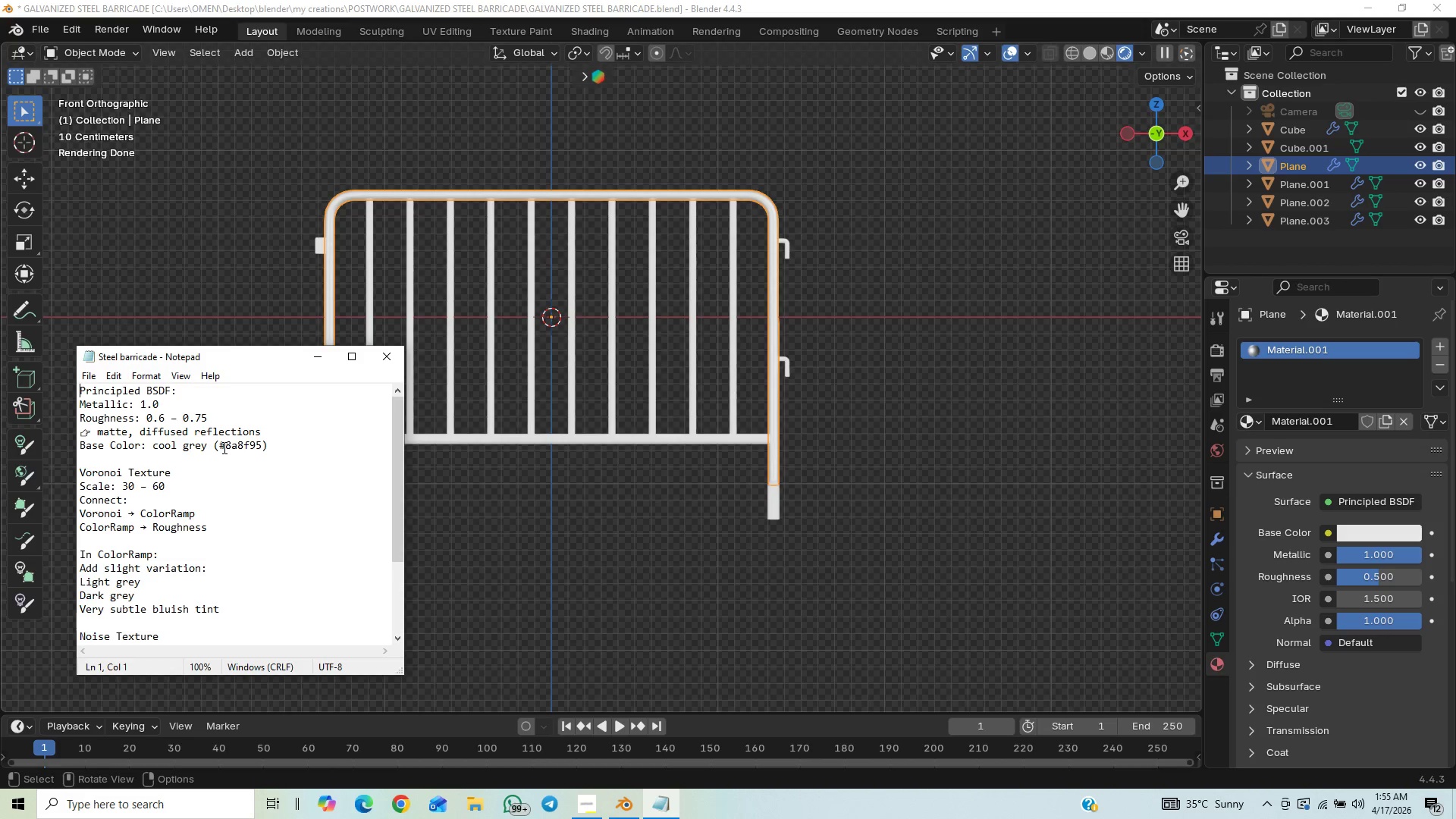 
wait(6.0)
 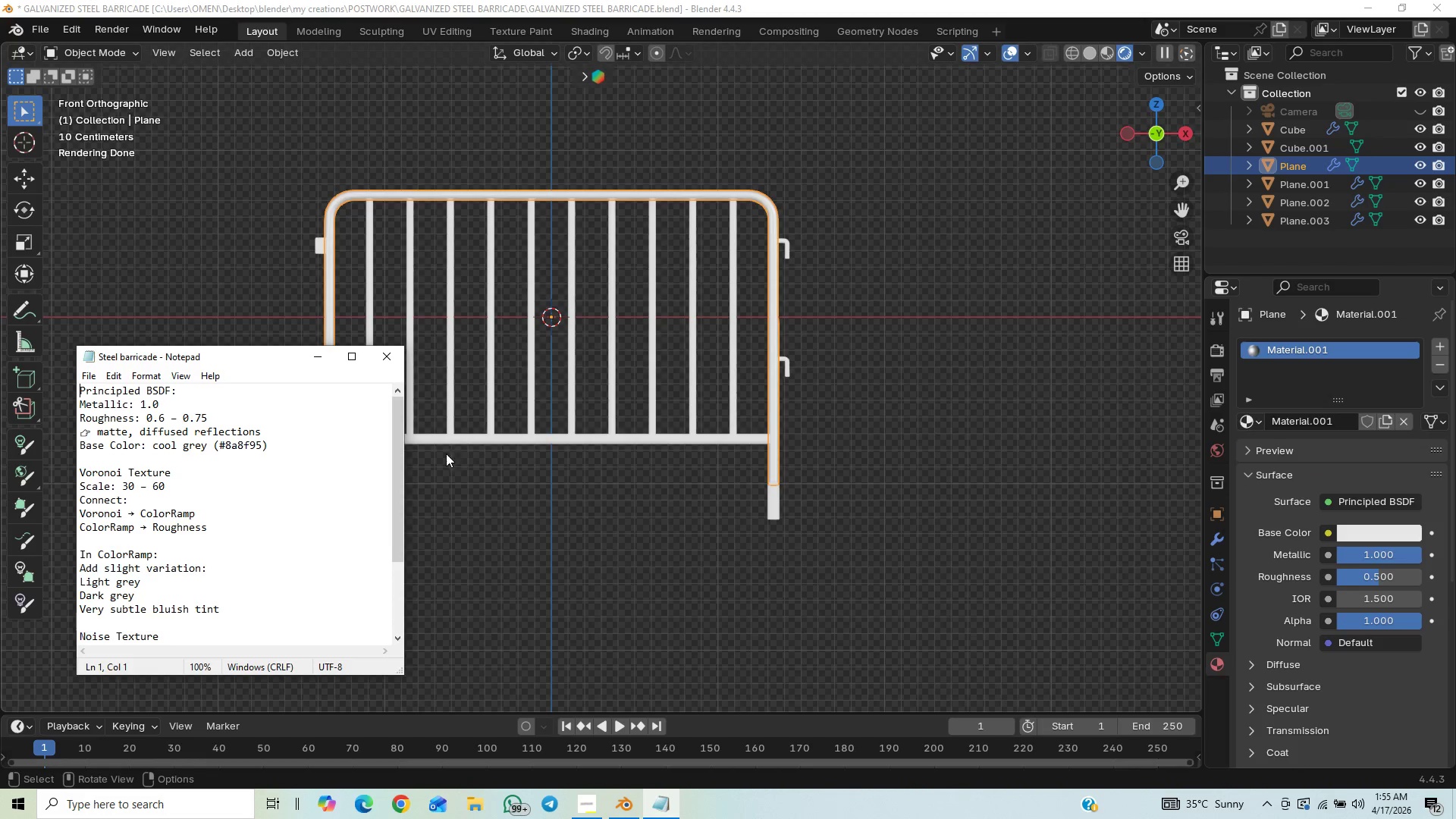 
left_click_drag(start_coordinate=[219, 445], to_coordinate=[260, 445])
 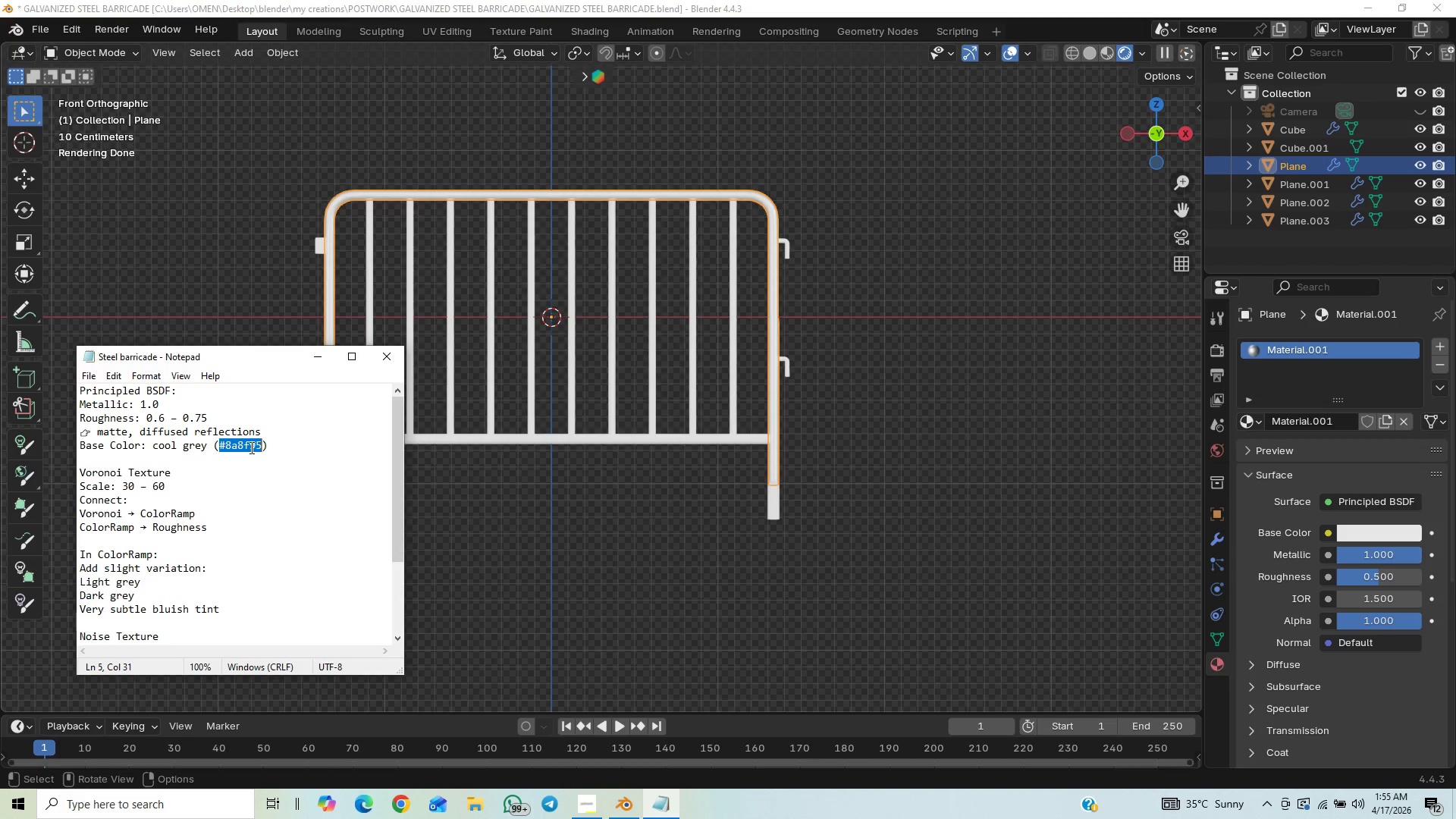 
key(Control+C)
 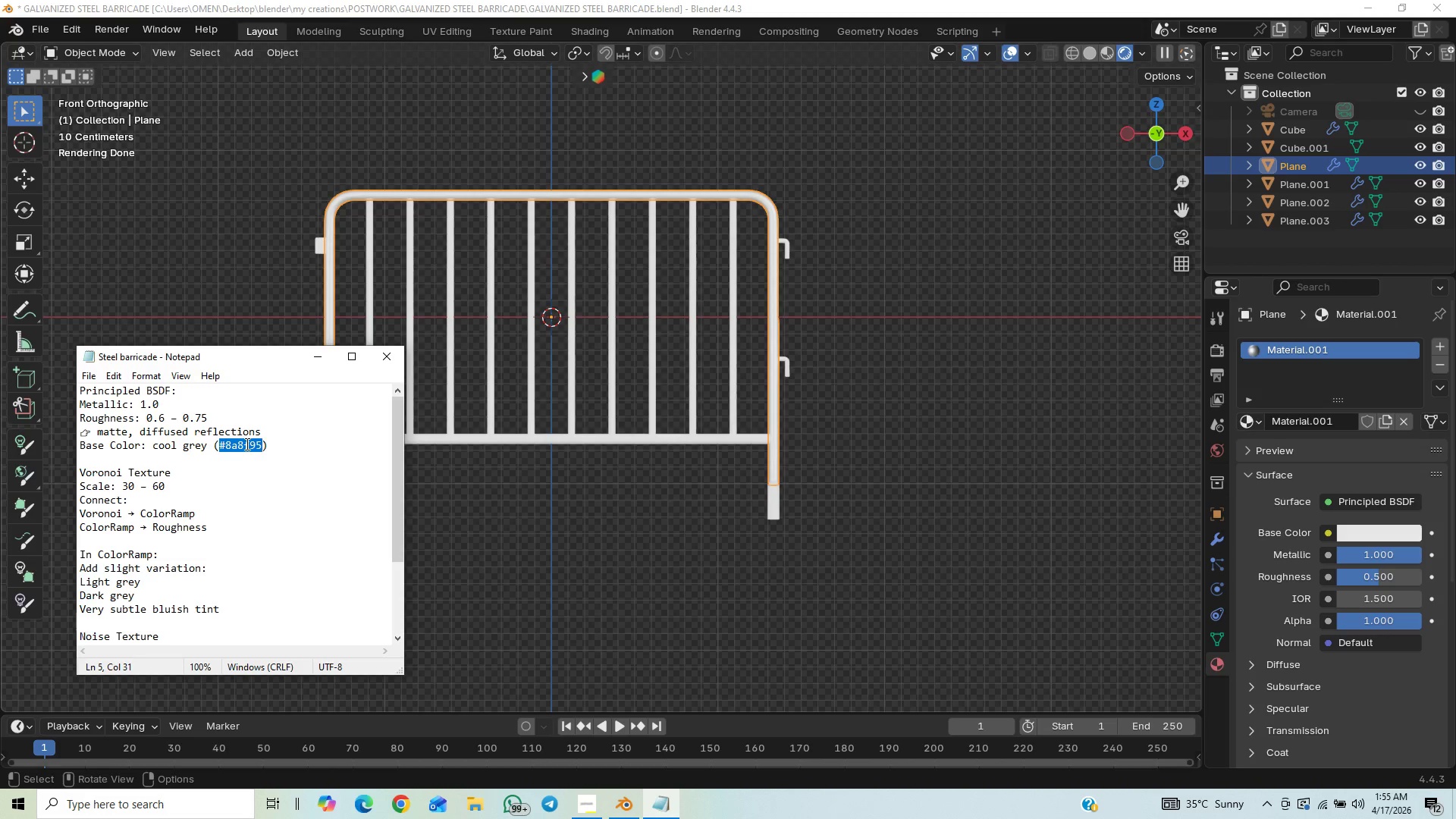 
key(Control+C)
 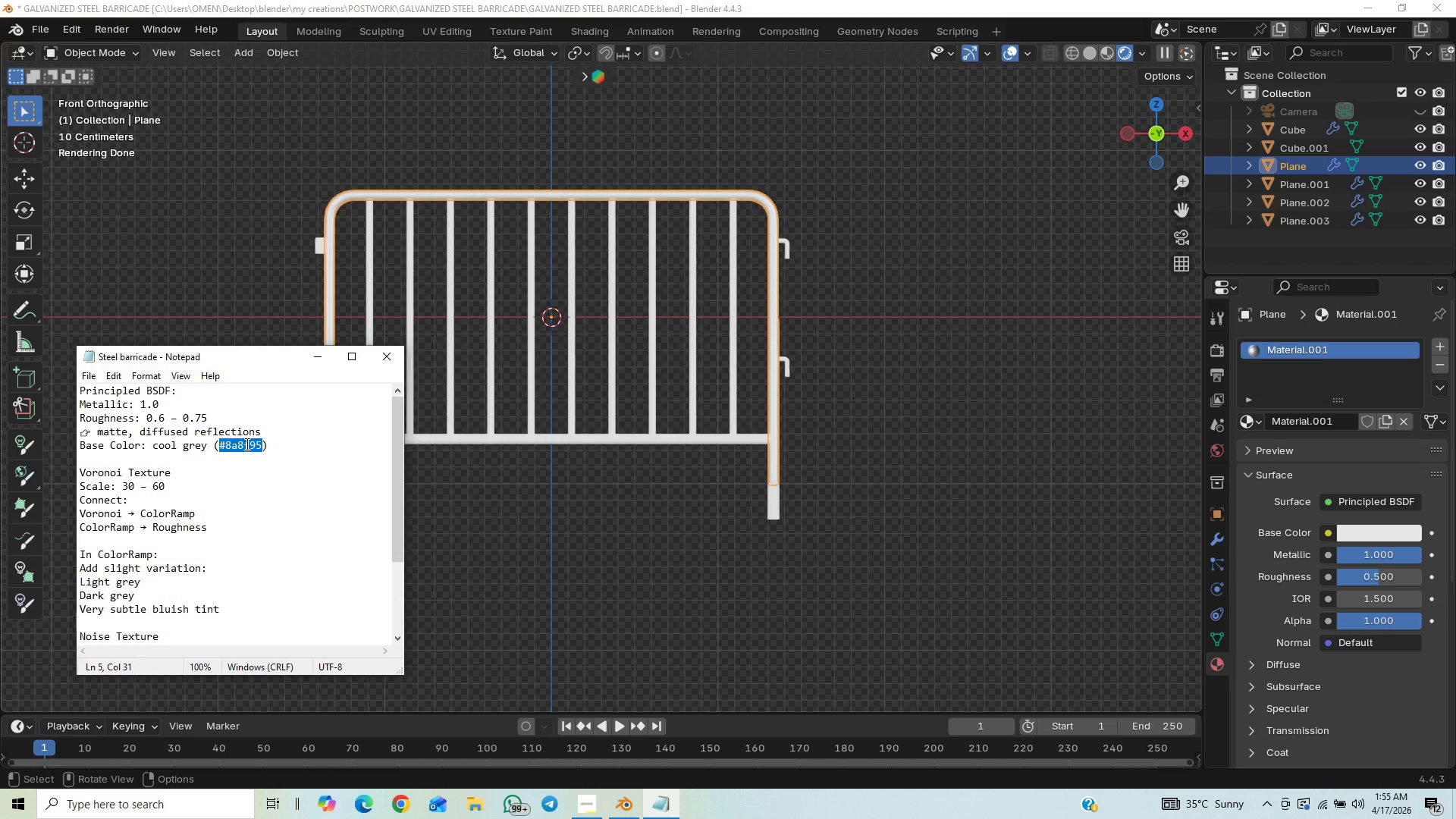 
key(Control+C)
 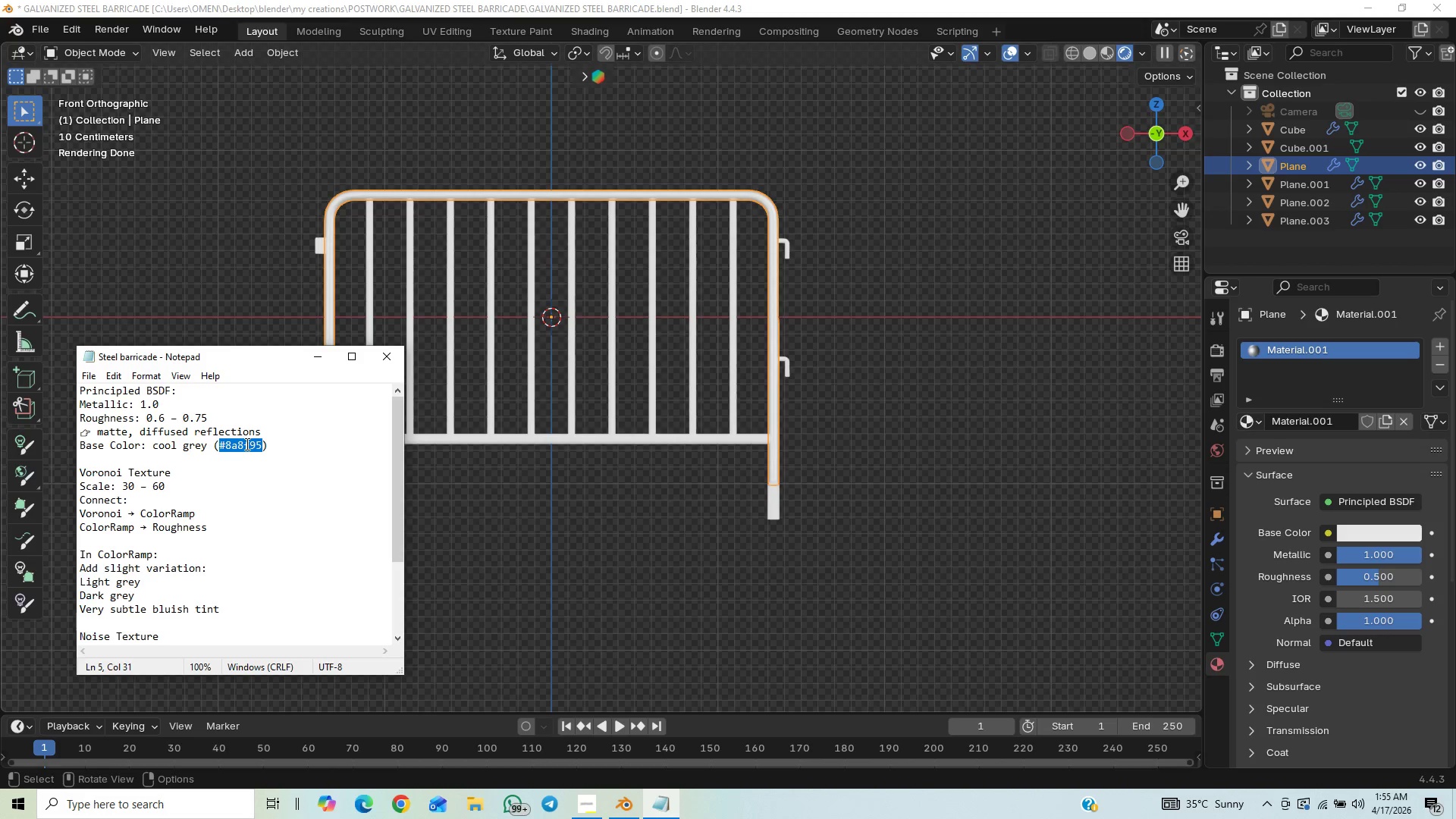 
key(Control+C)
 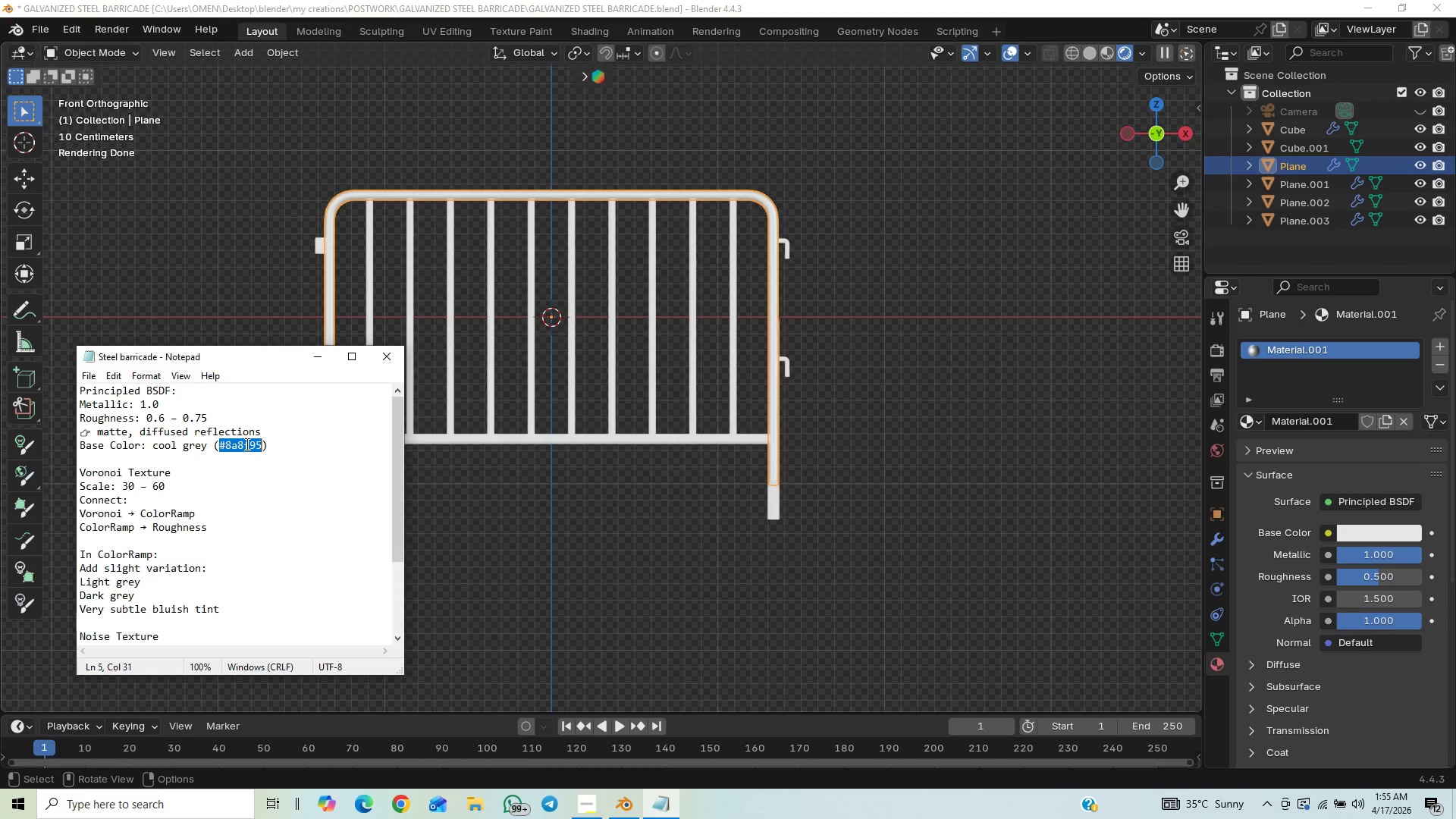 
key(Control+C)
 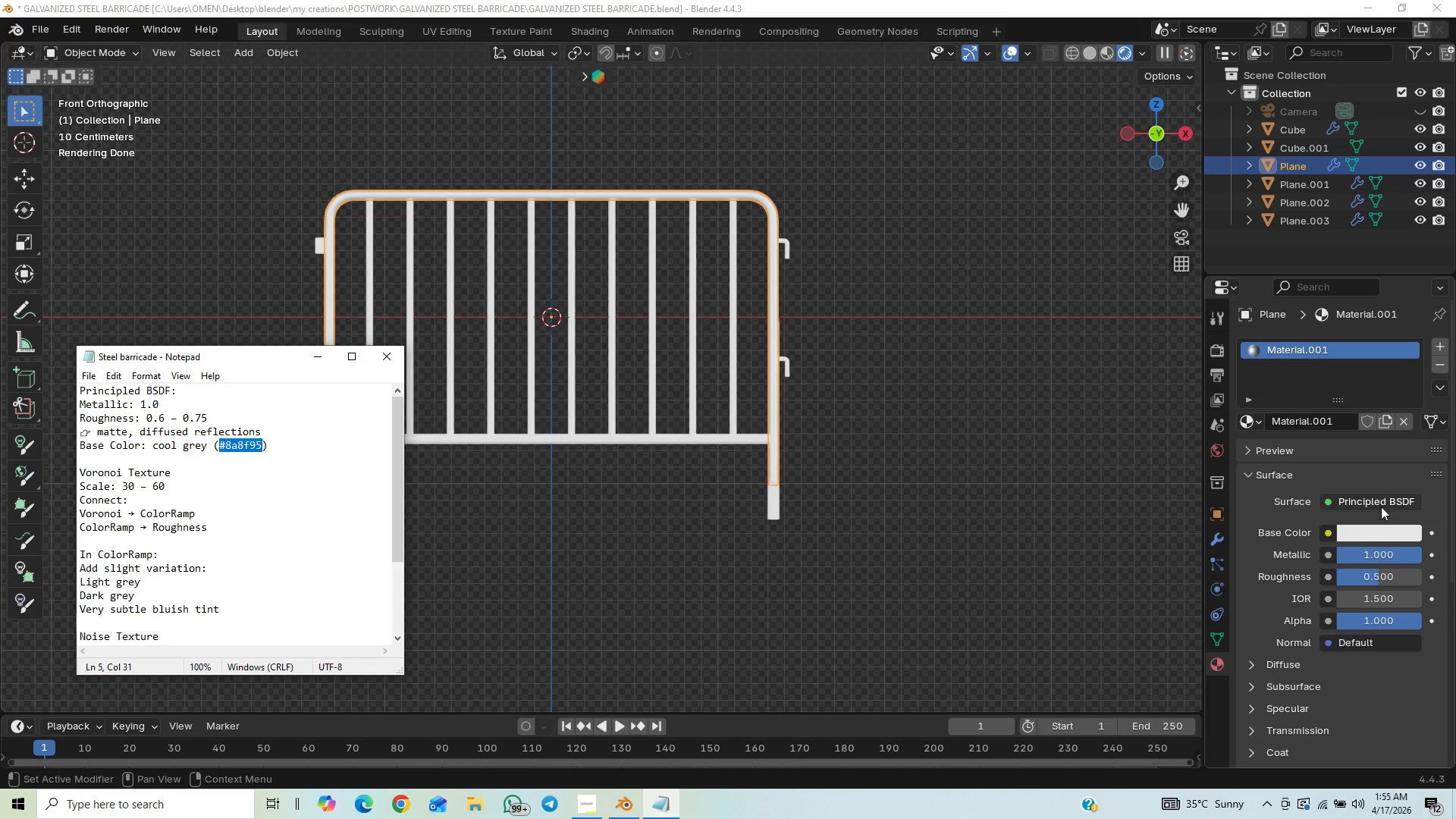 
left_click([1369, 530])
 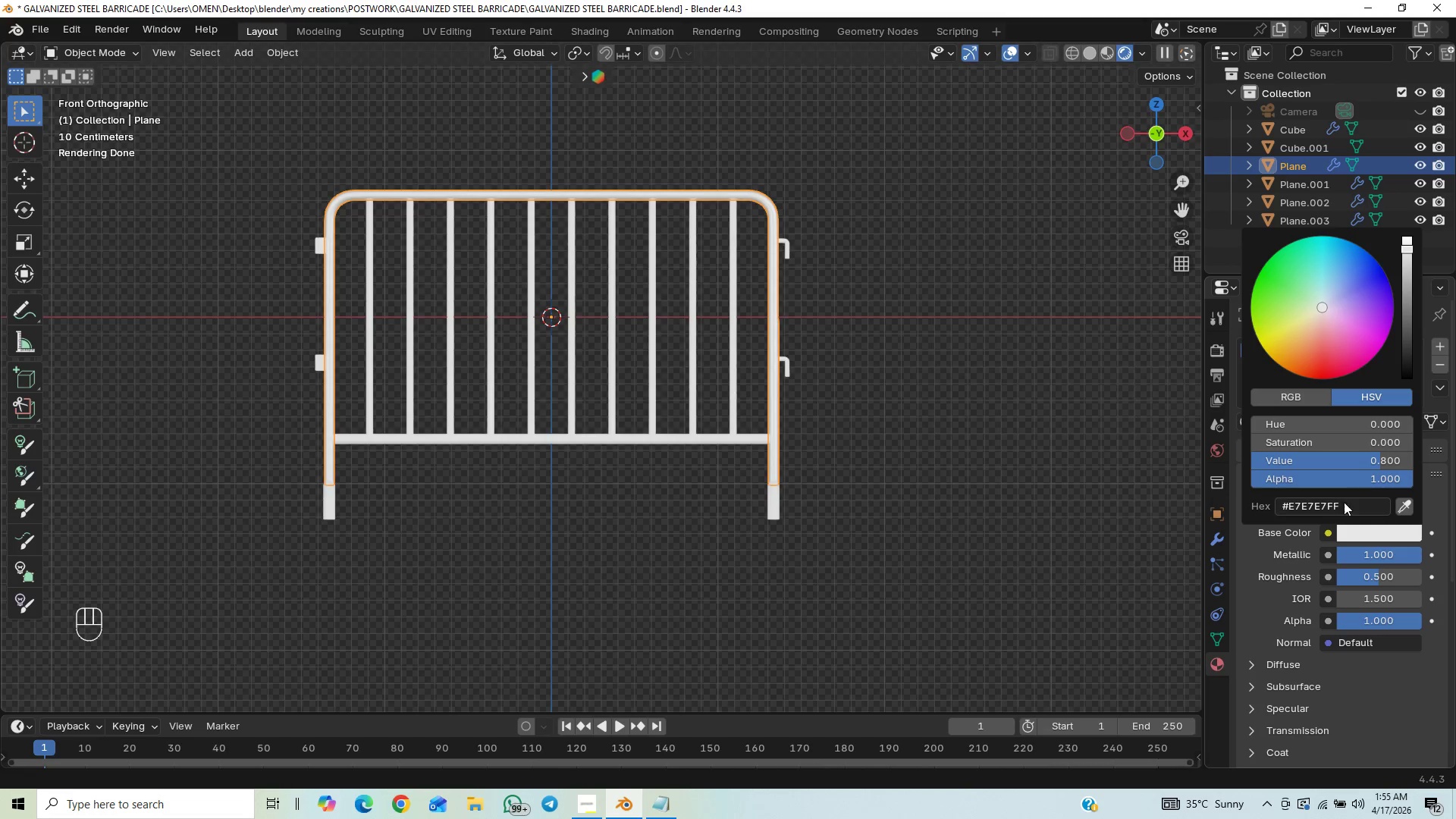 
left_click([1332, 504])
 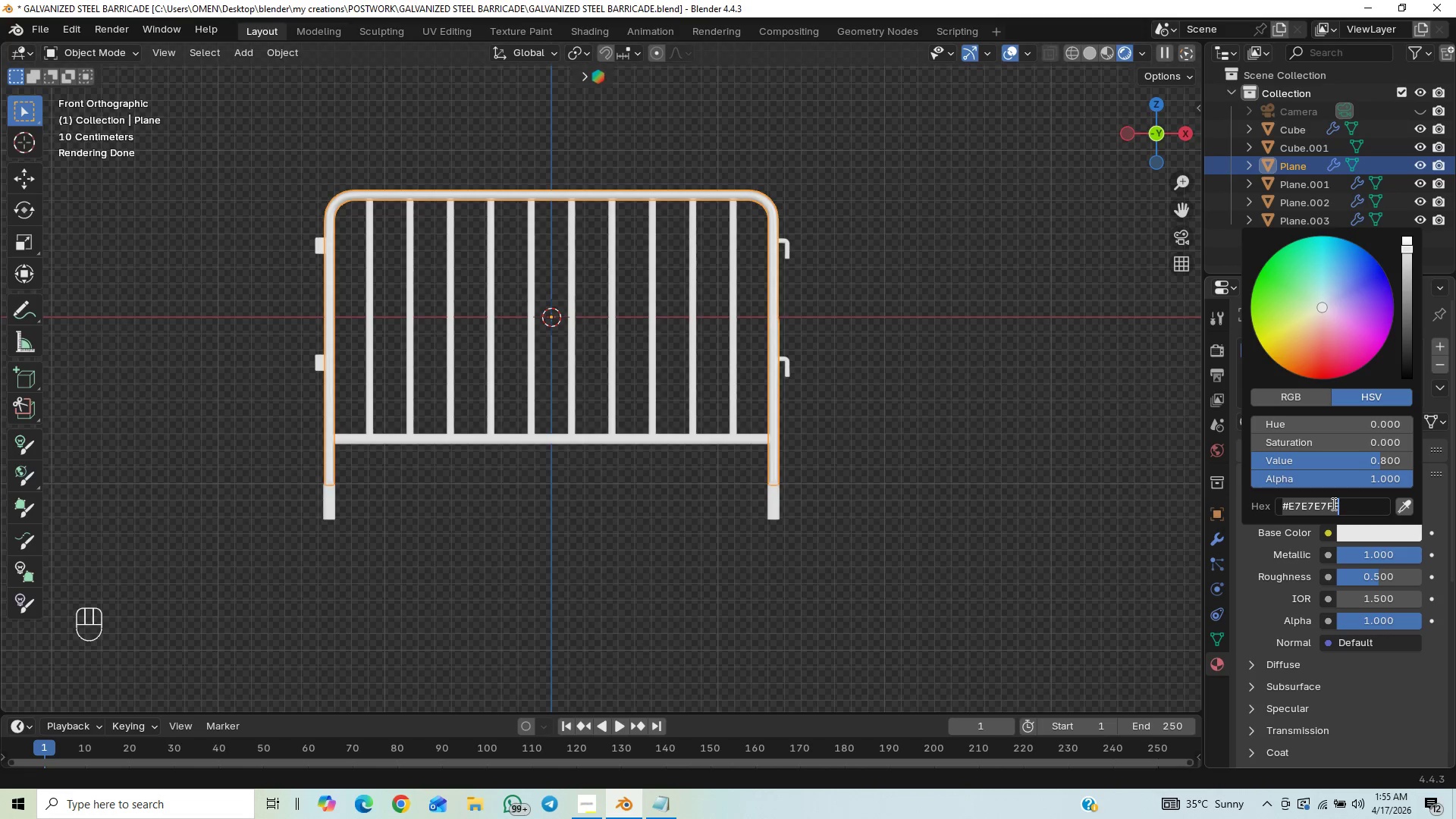 
key(Control+V)
 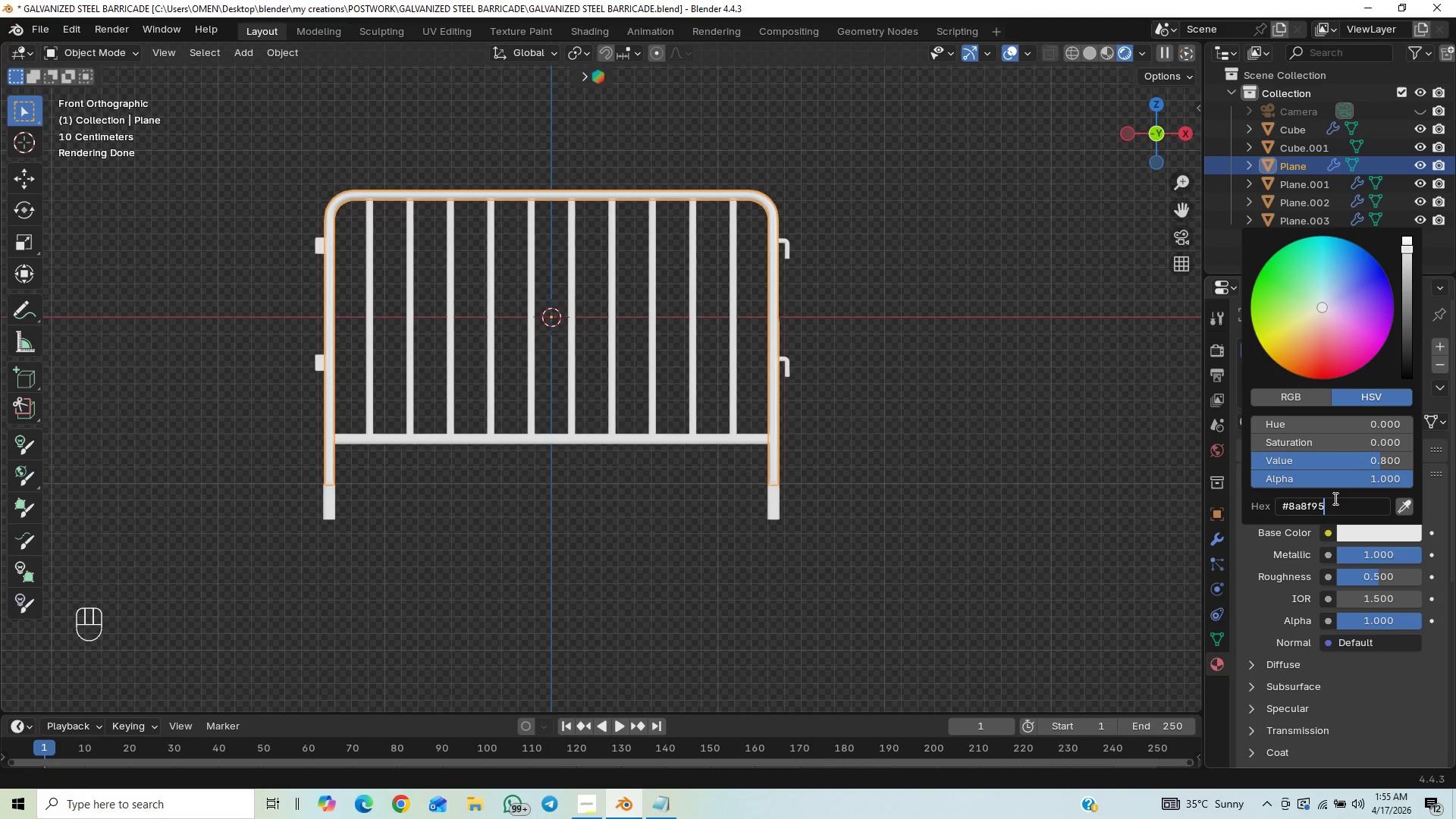 
key(Enter)
 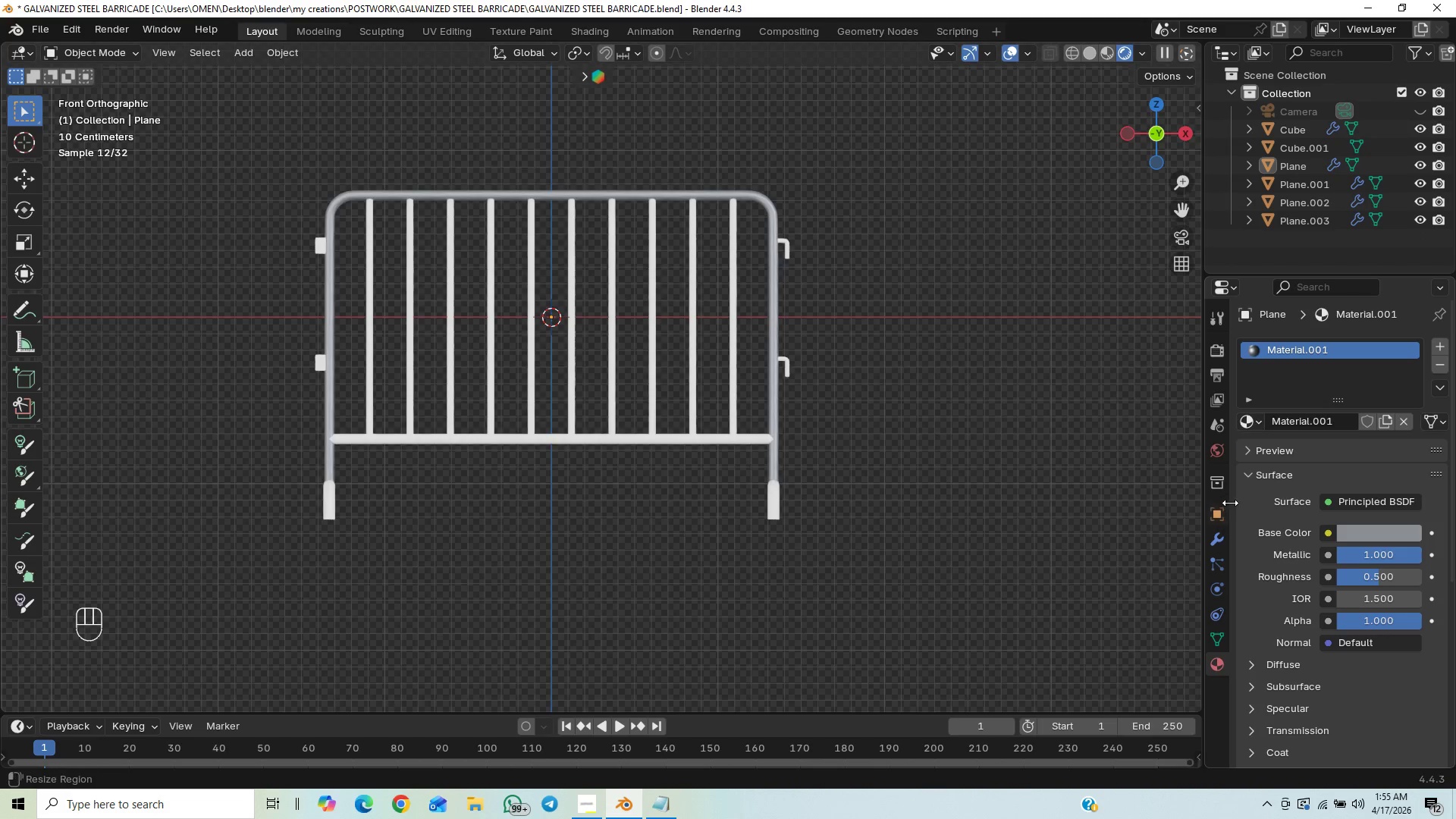 
wait(10.66)
 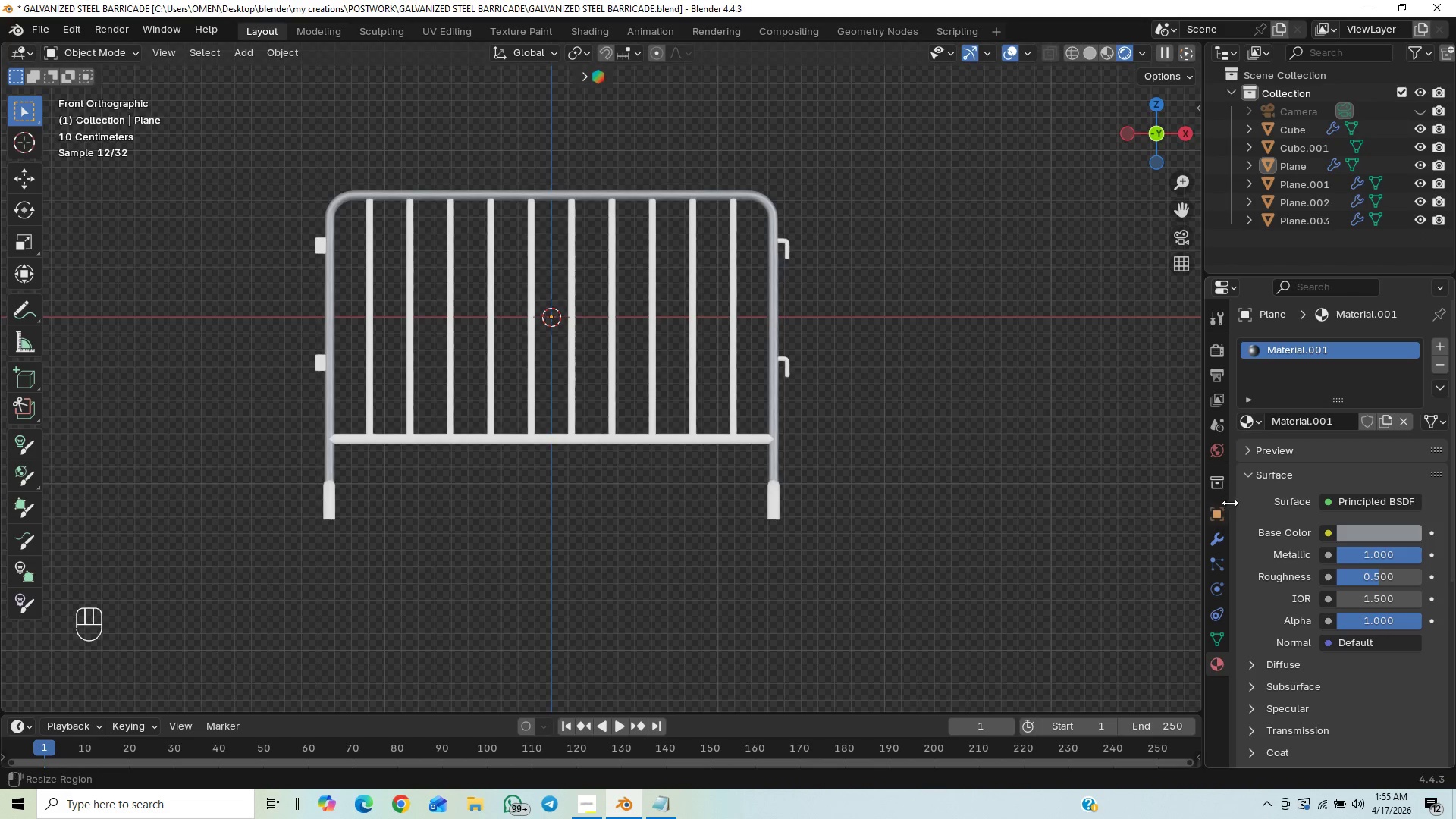 
left_click([657, 808])
 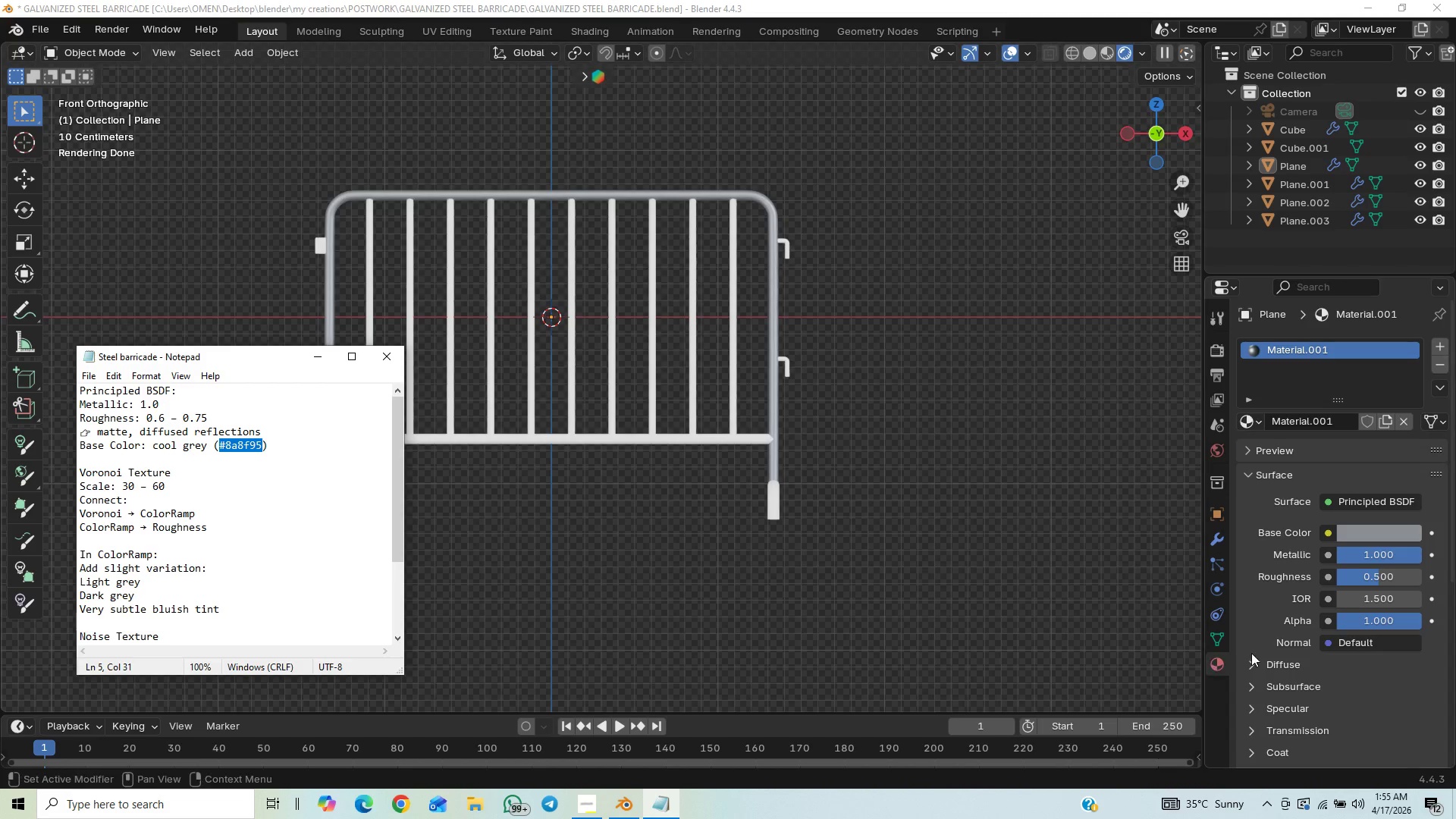 
left_click_drag(start_coordinate=[1376, 580], to_coordinate=[211, 580])
 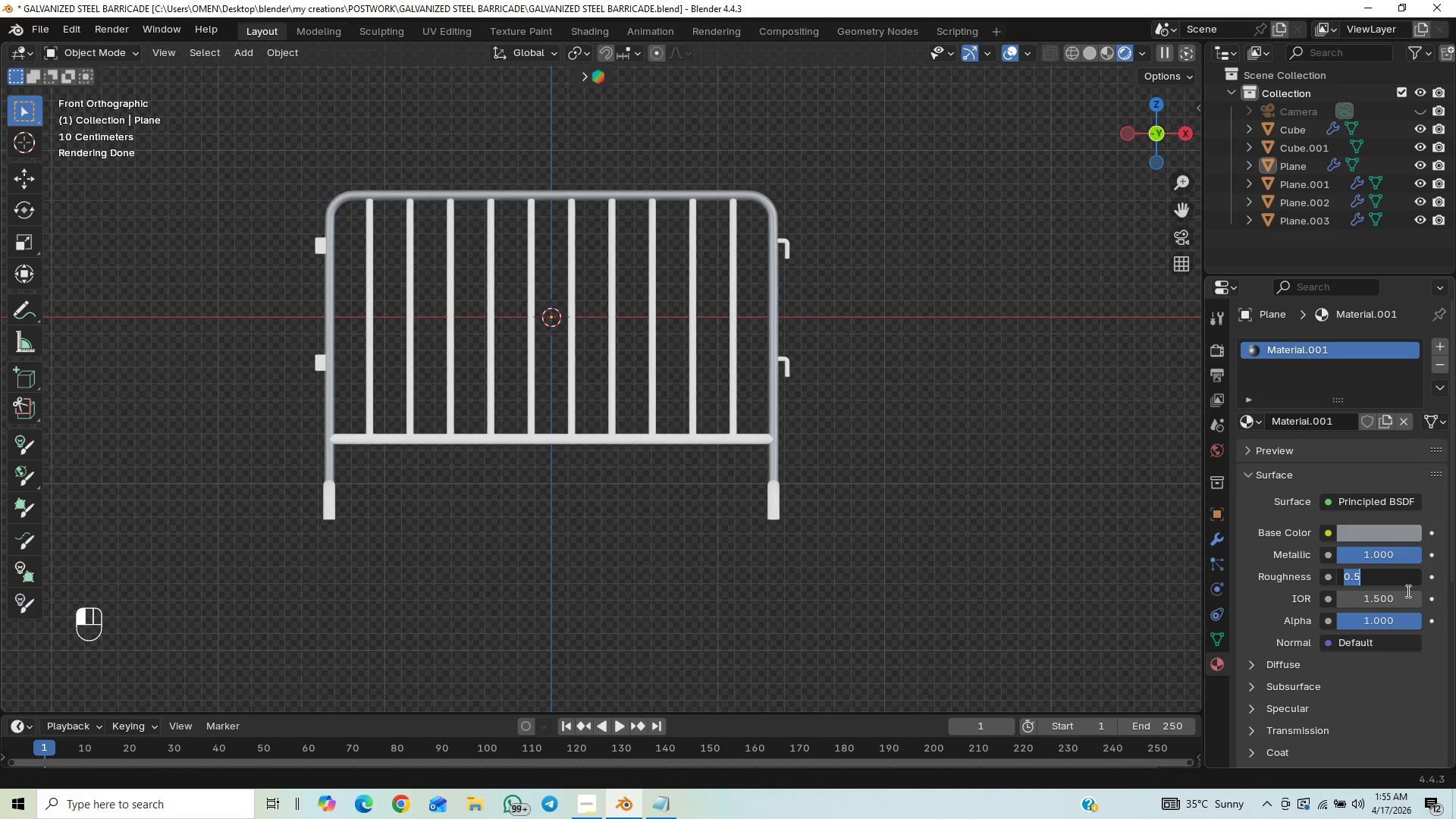 
wait(5.25)
 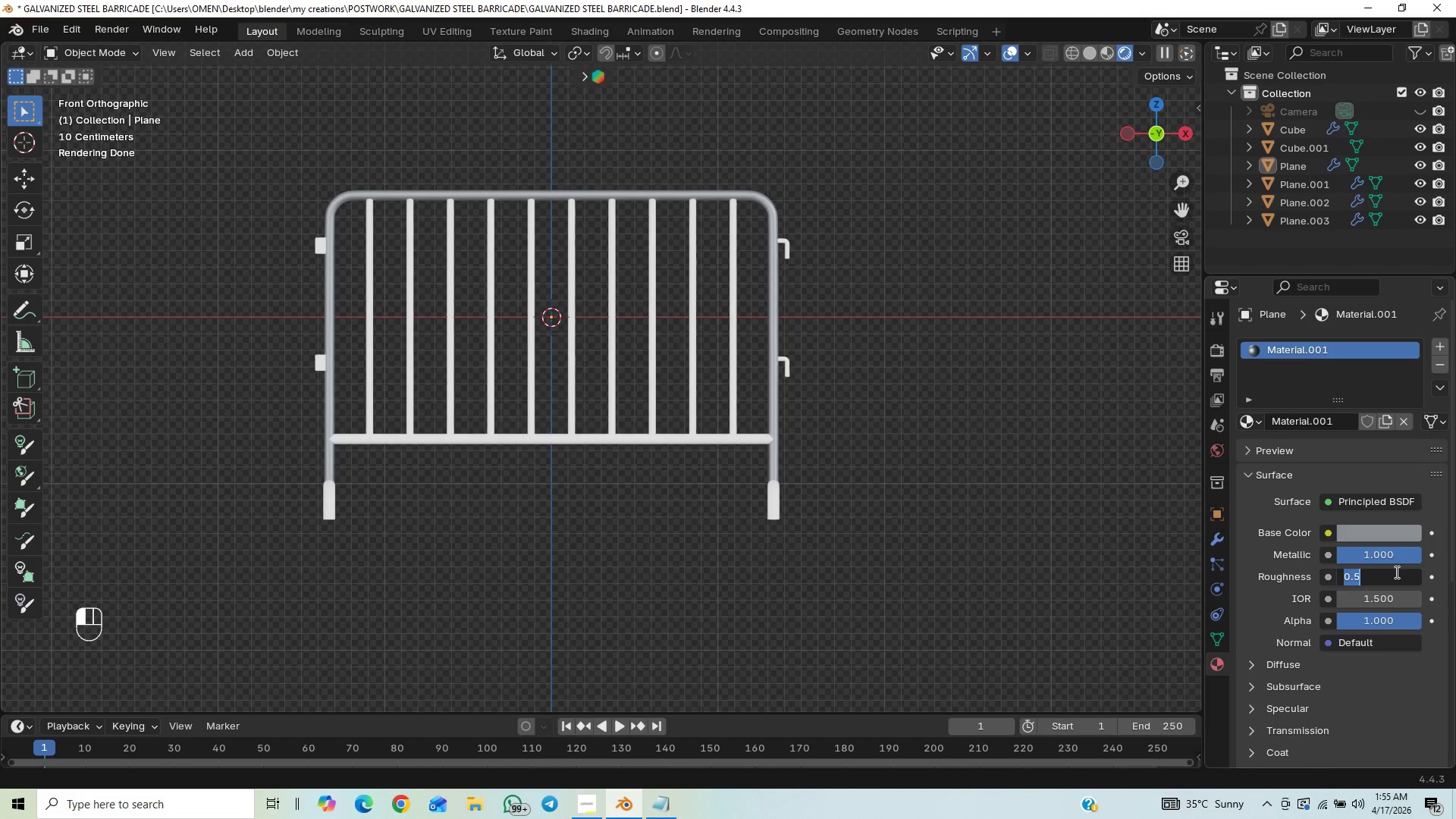 
key(ArrowRight)
 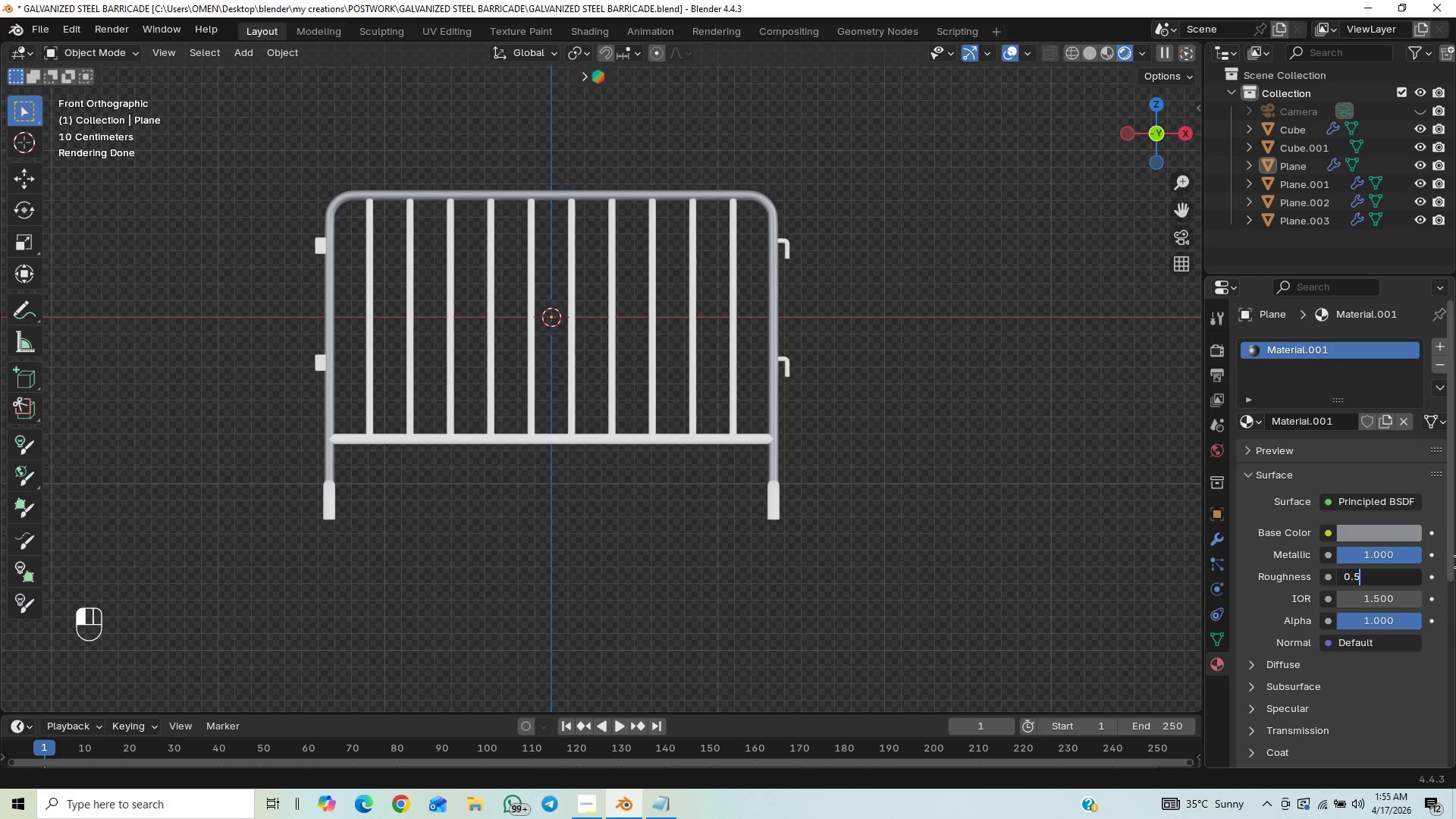 
key(ArrowRight)
 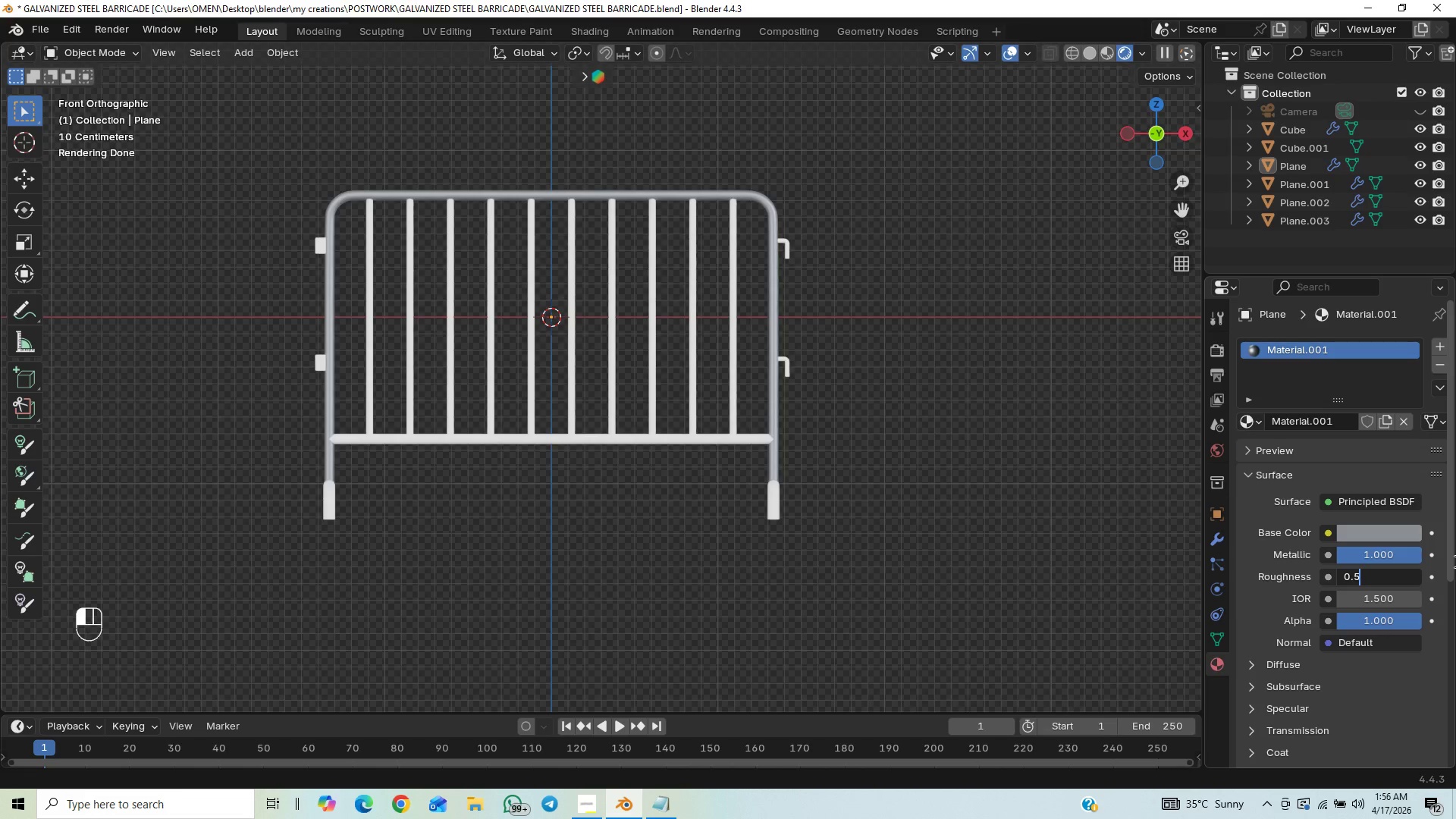 
key(Backspace)
 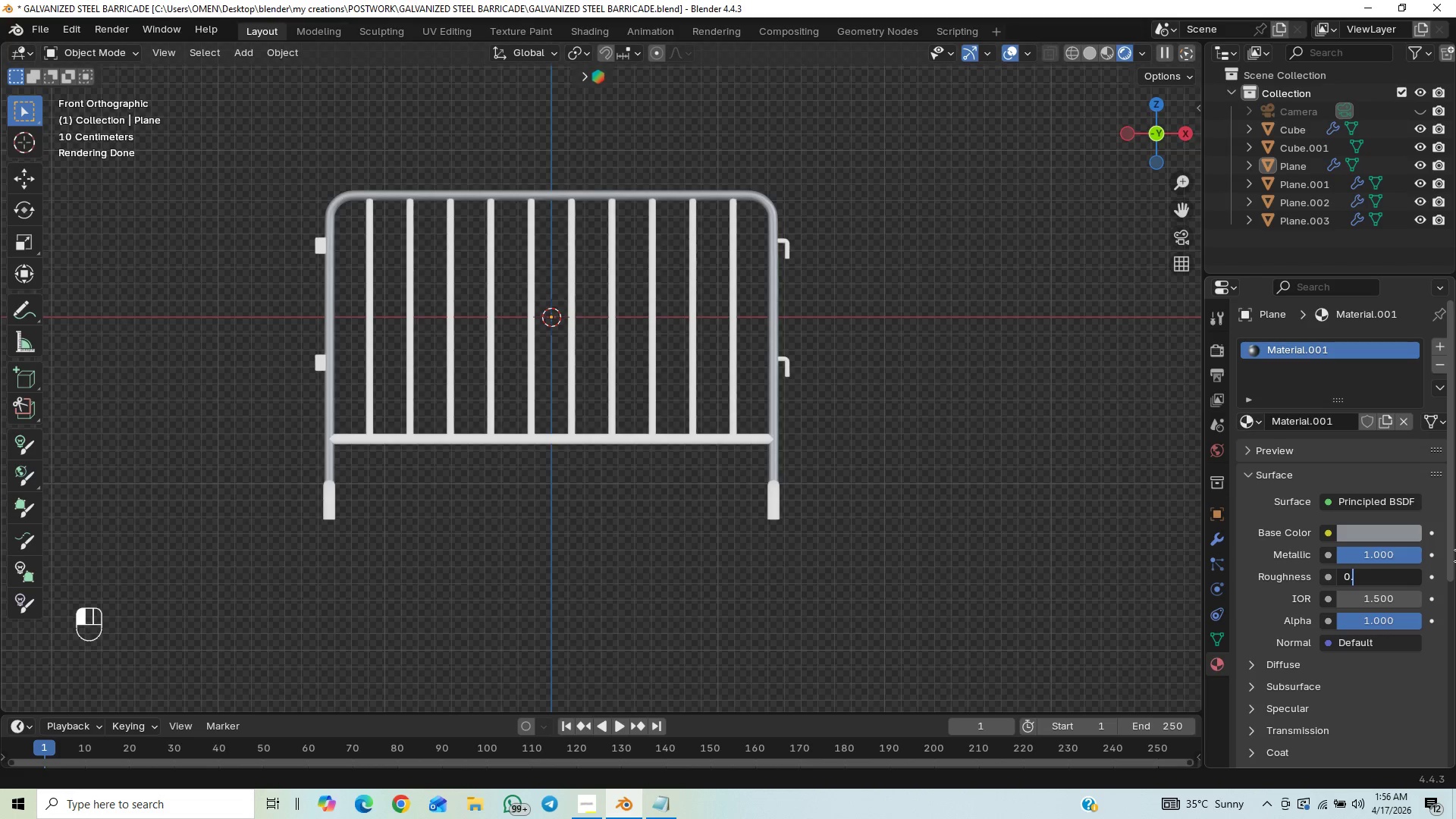 
key(7)
 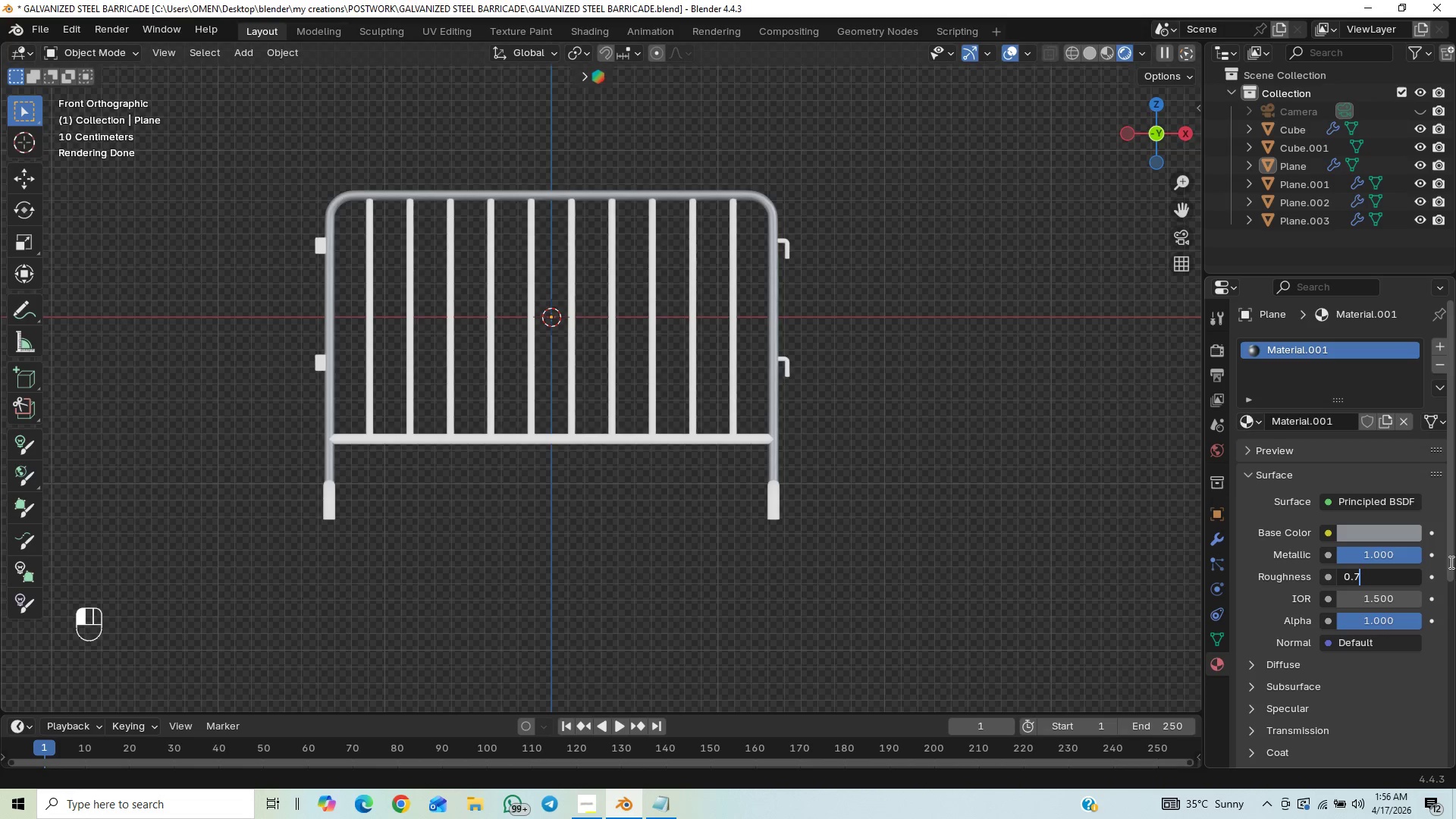 
key(Enter)
 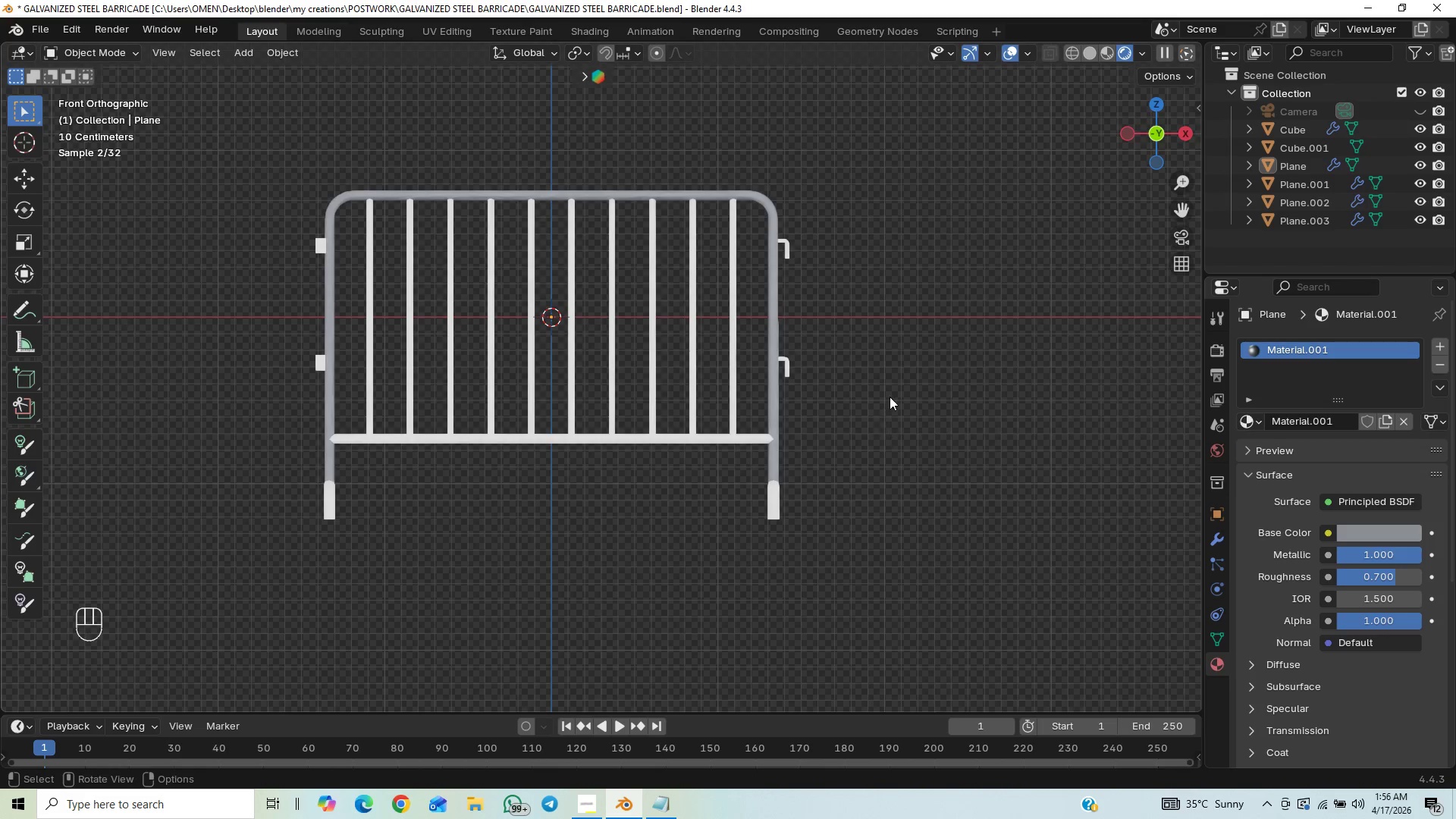 
key(Control+S)
 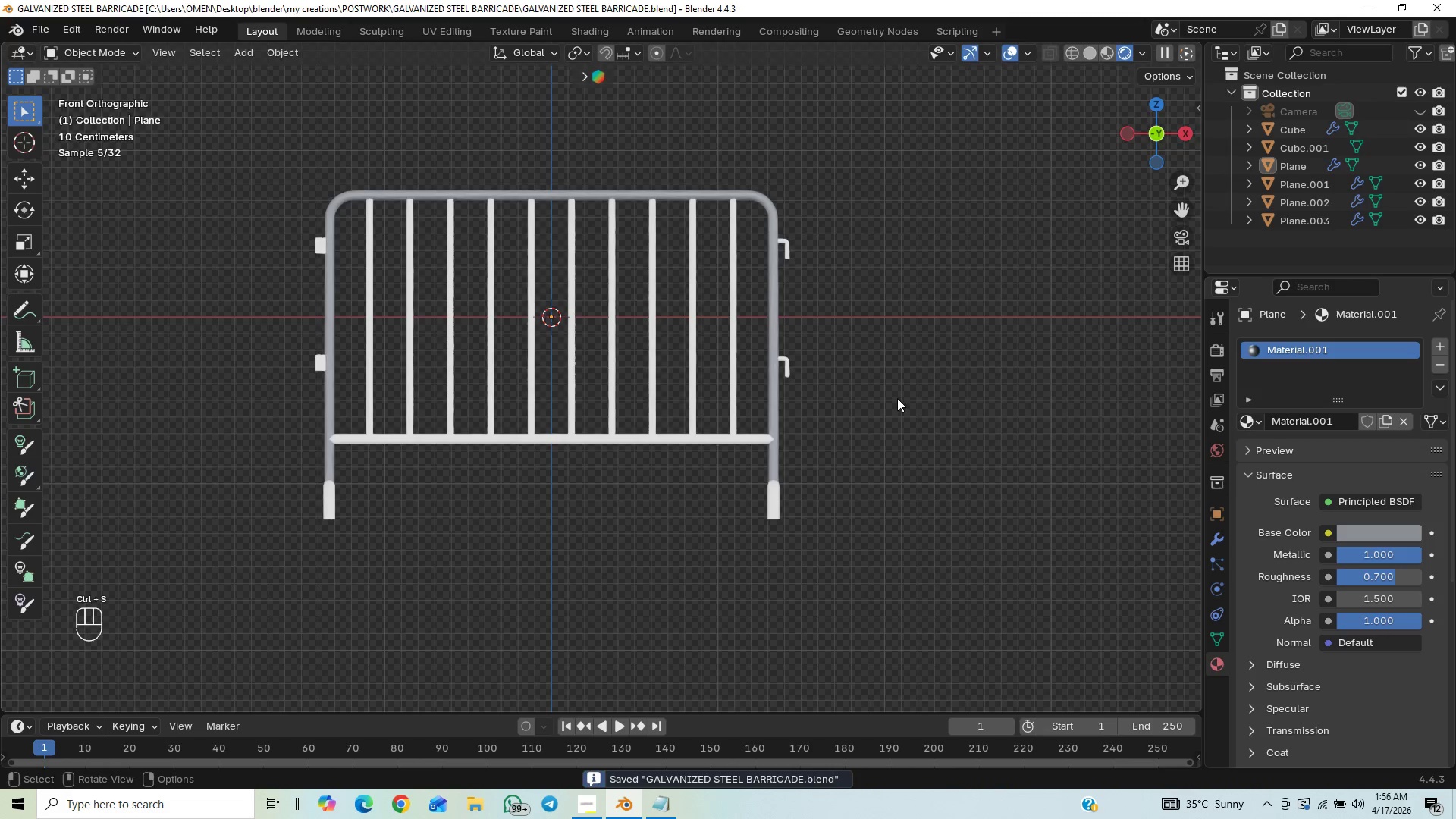 
key(Control+ControlLeft)
 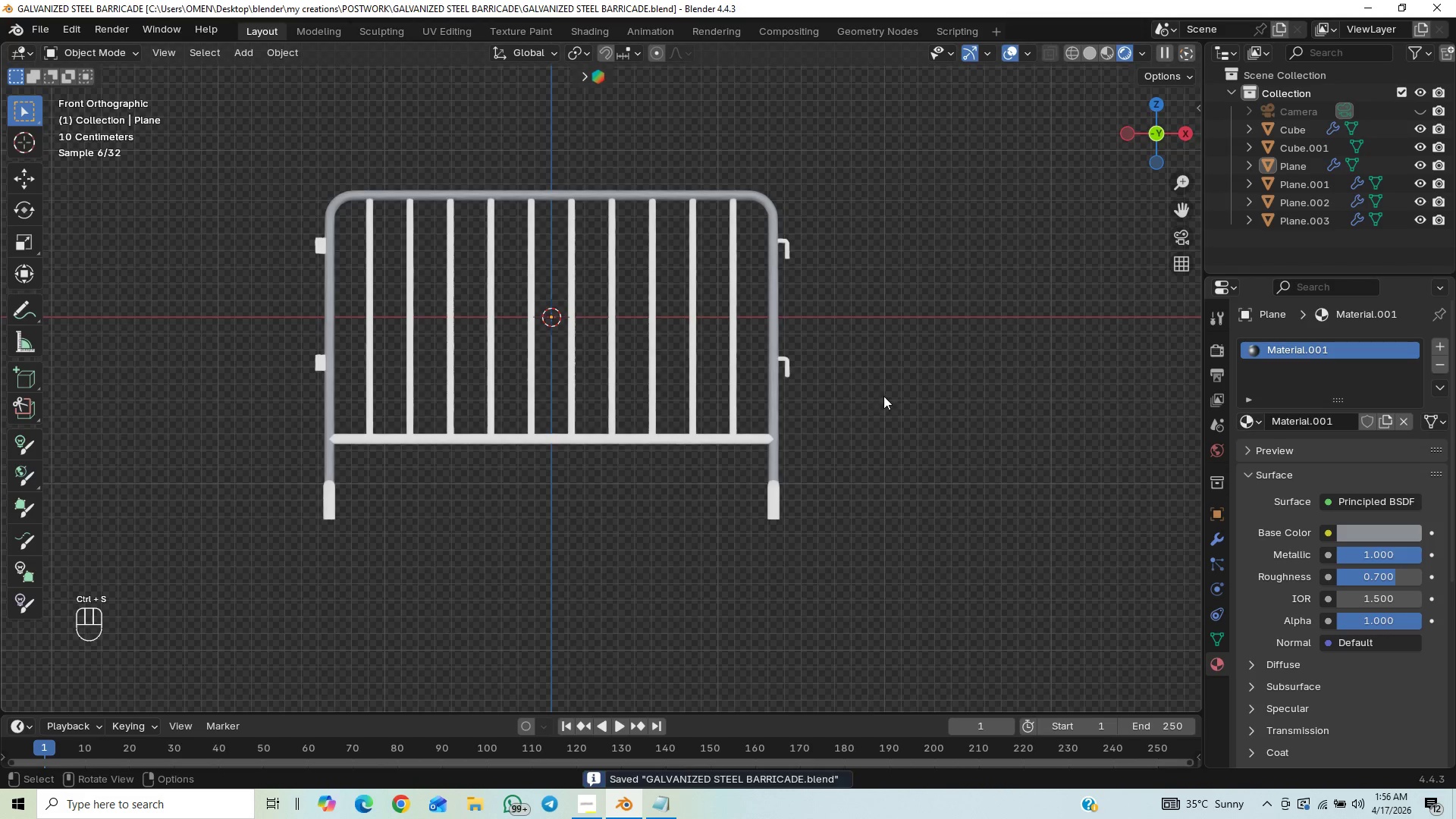 
hold_key(key=ControlLeft, duration=0.67)
 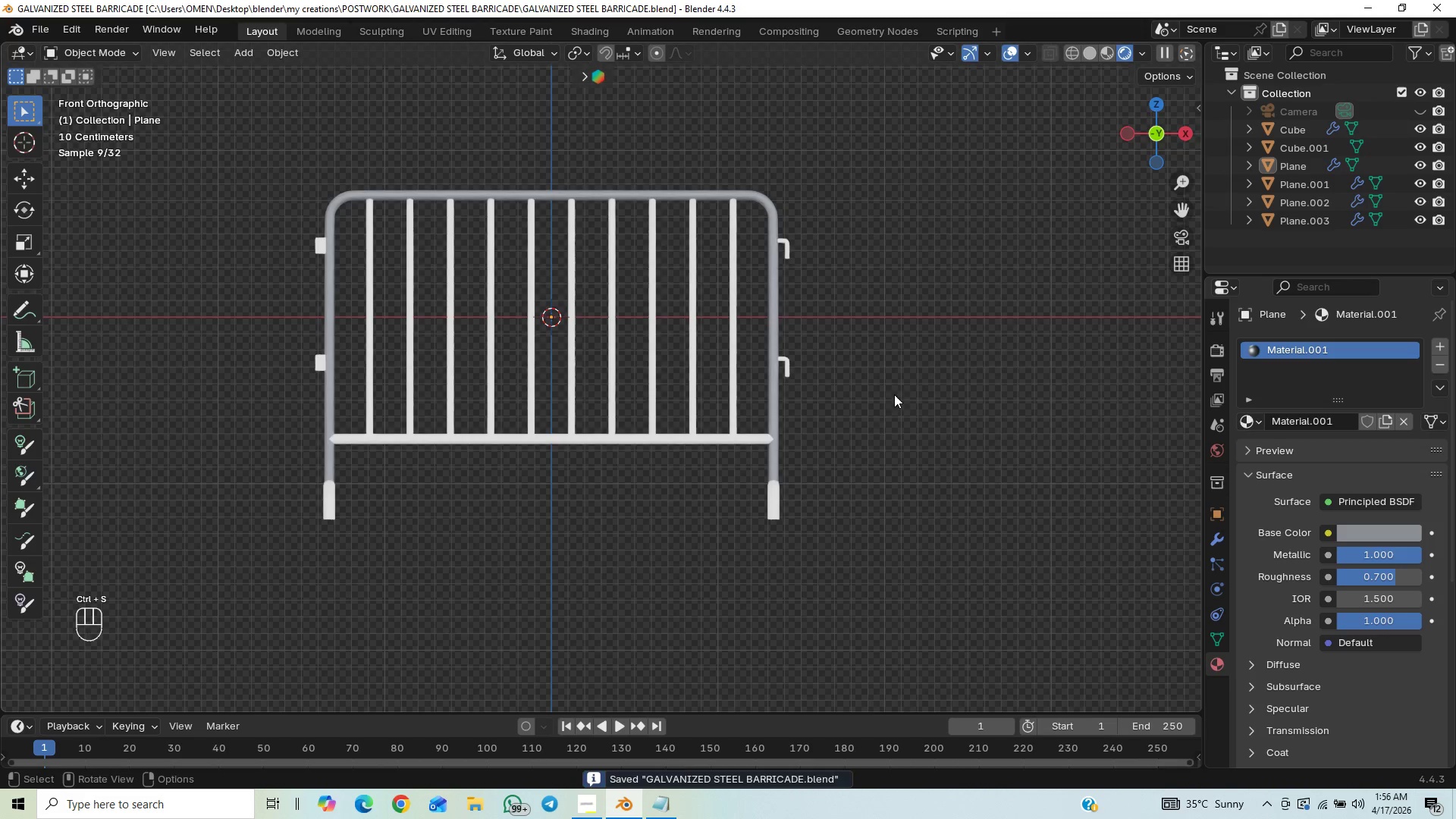 
hold_key(key=ControlLeft, duration=0.64)
scroll: coordinate [871, 418], scroll_direction: up, amount: 1.0
 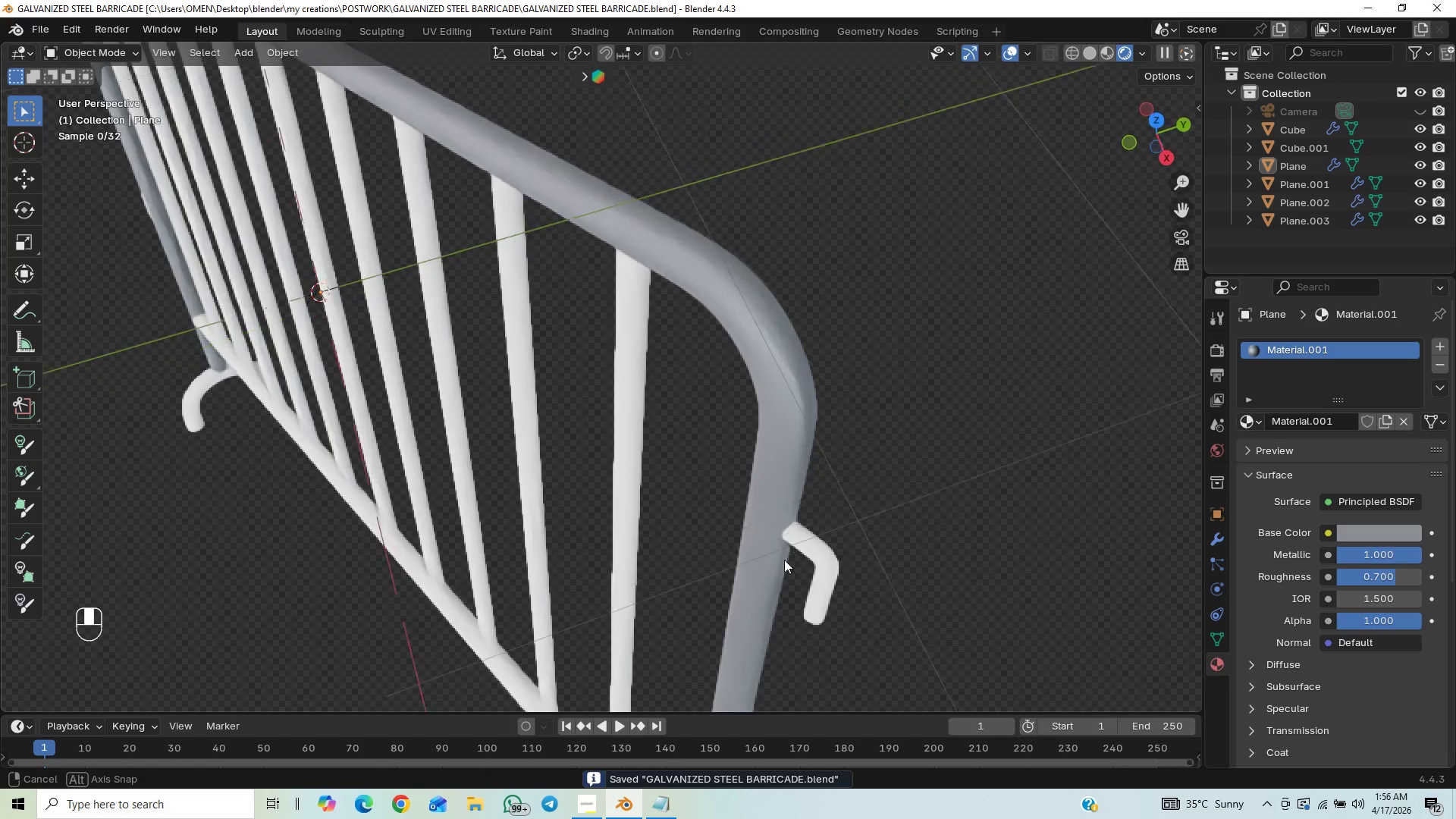 
hold_key(key=ShiftLeft, duration=0.64)
 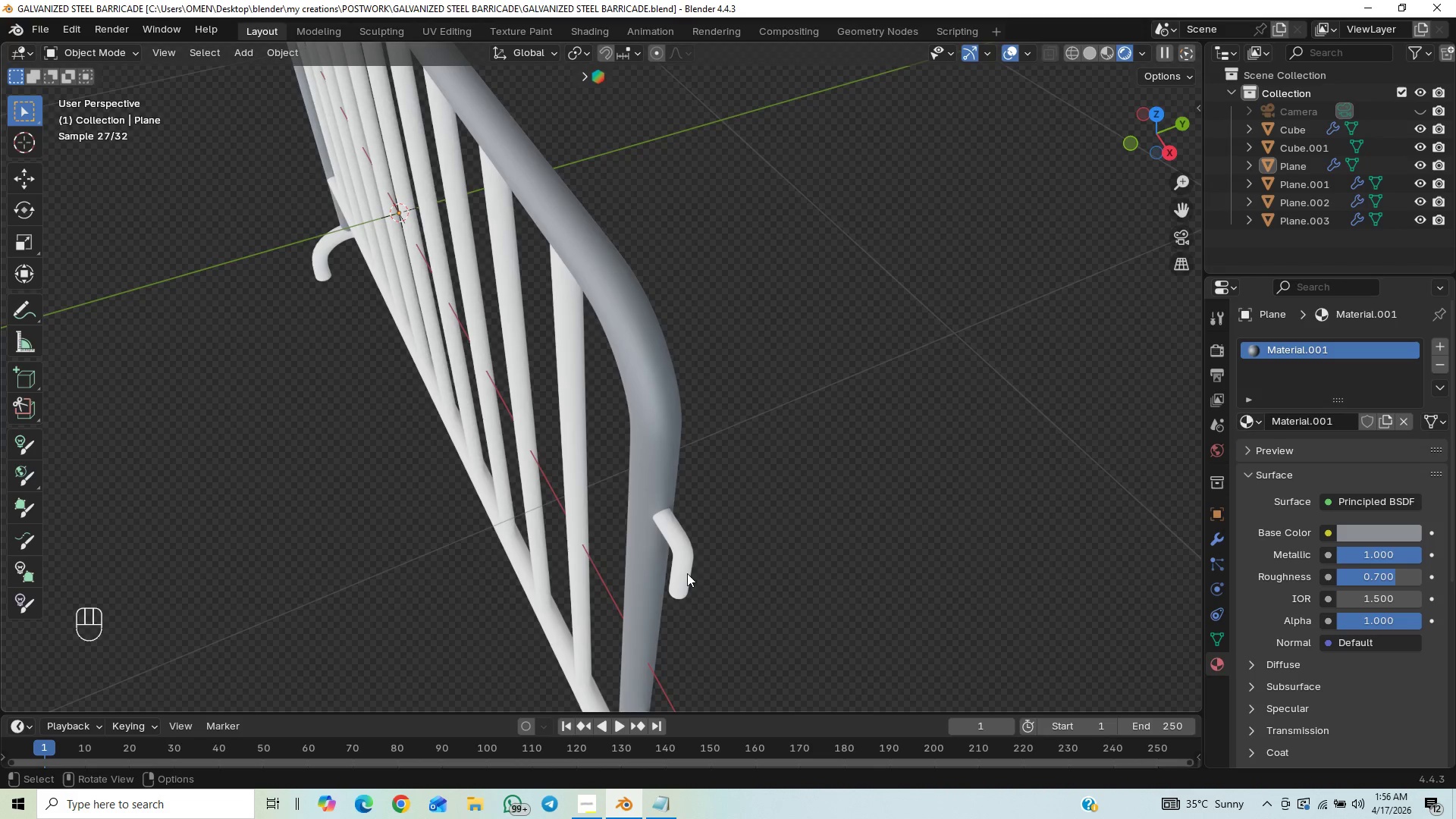 
wait(6.62)
 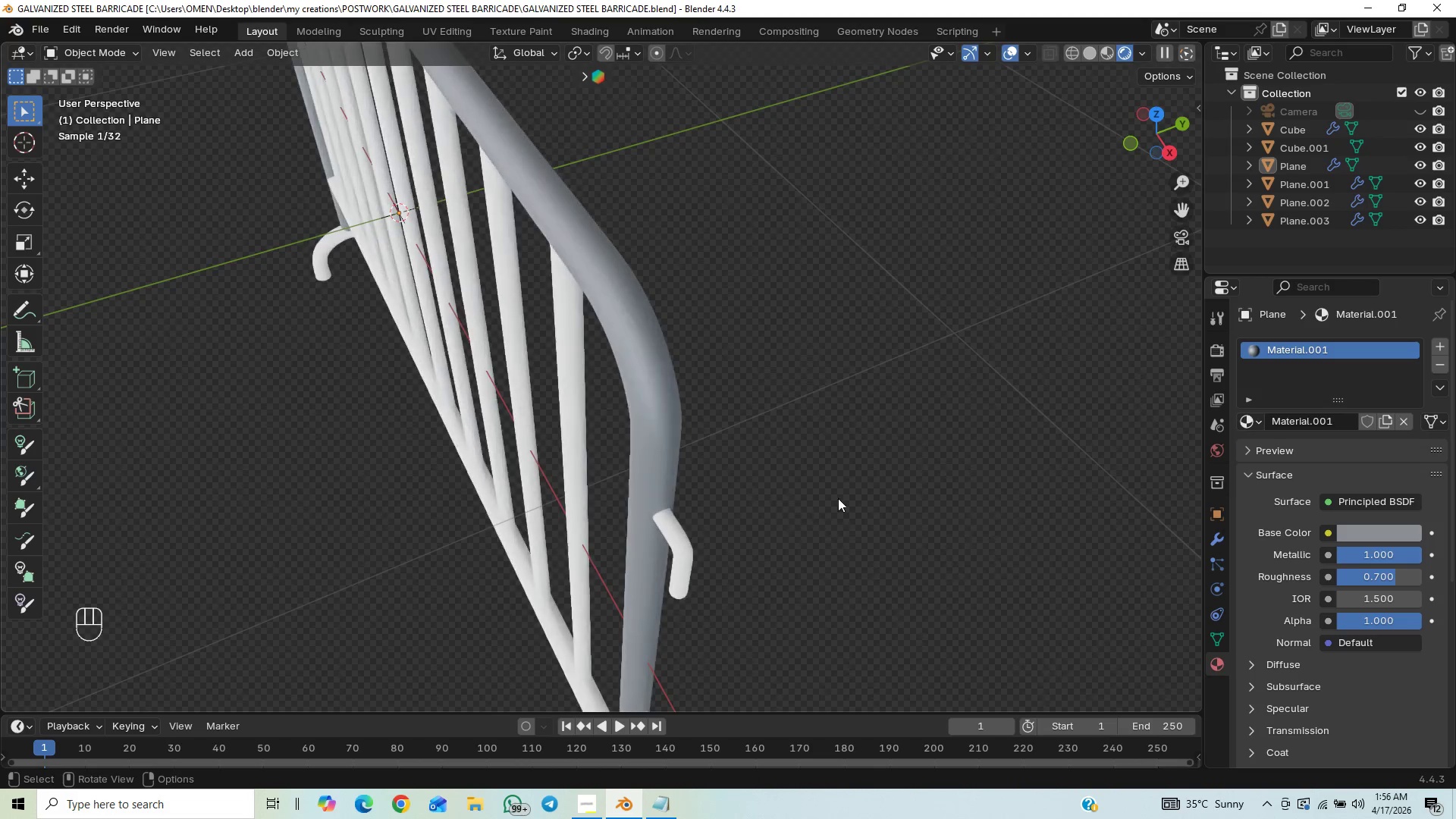 
left_click([1215, 544])
 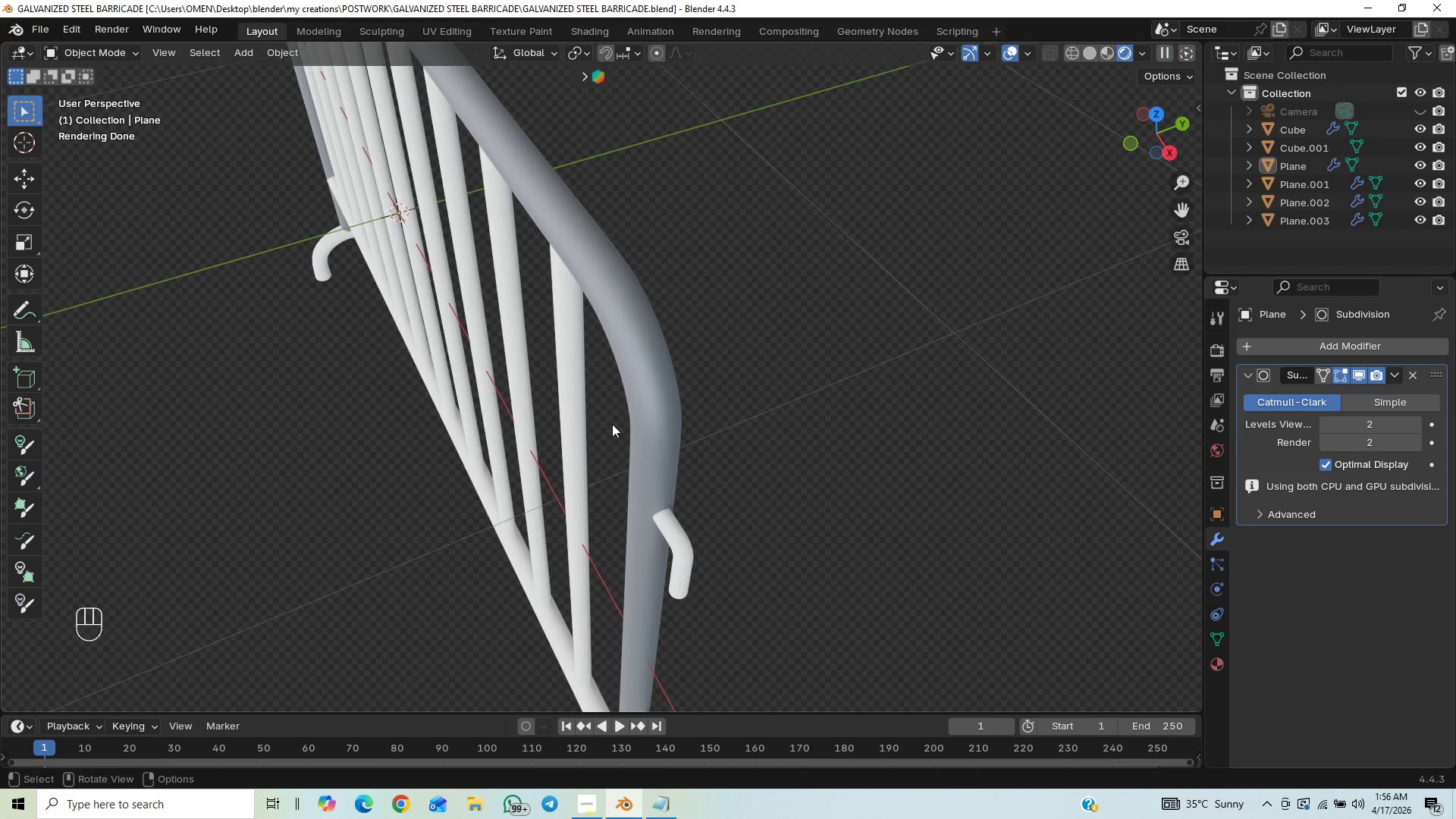 
left_click([635, 414])
 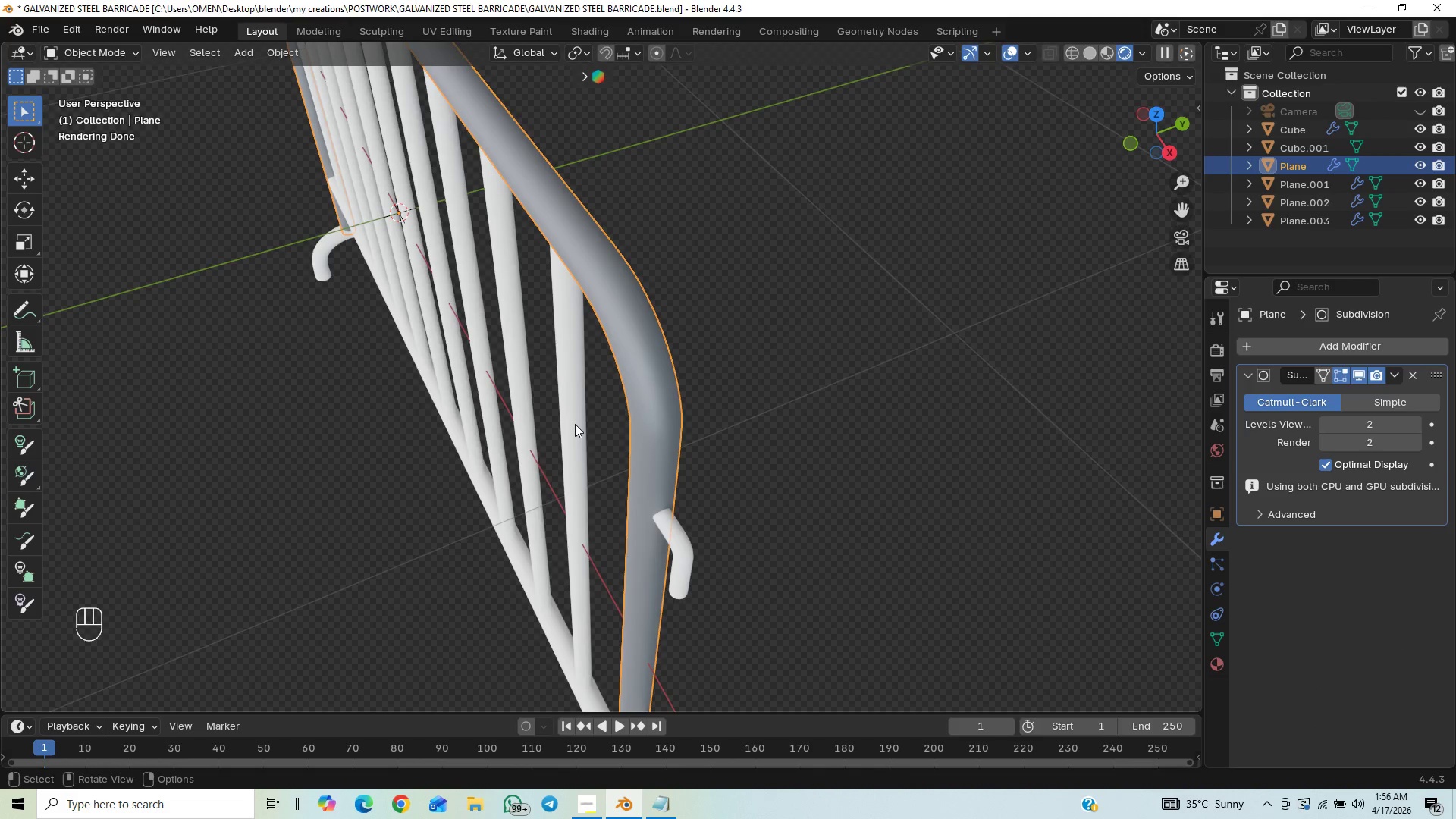 
left_click([574, 423])
 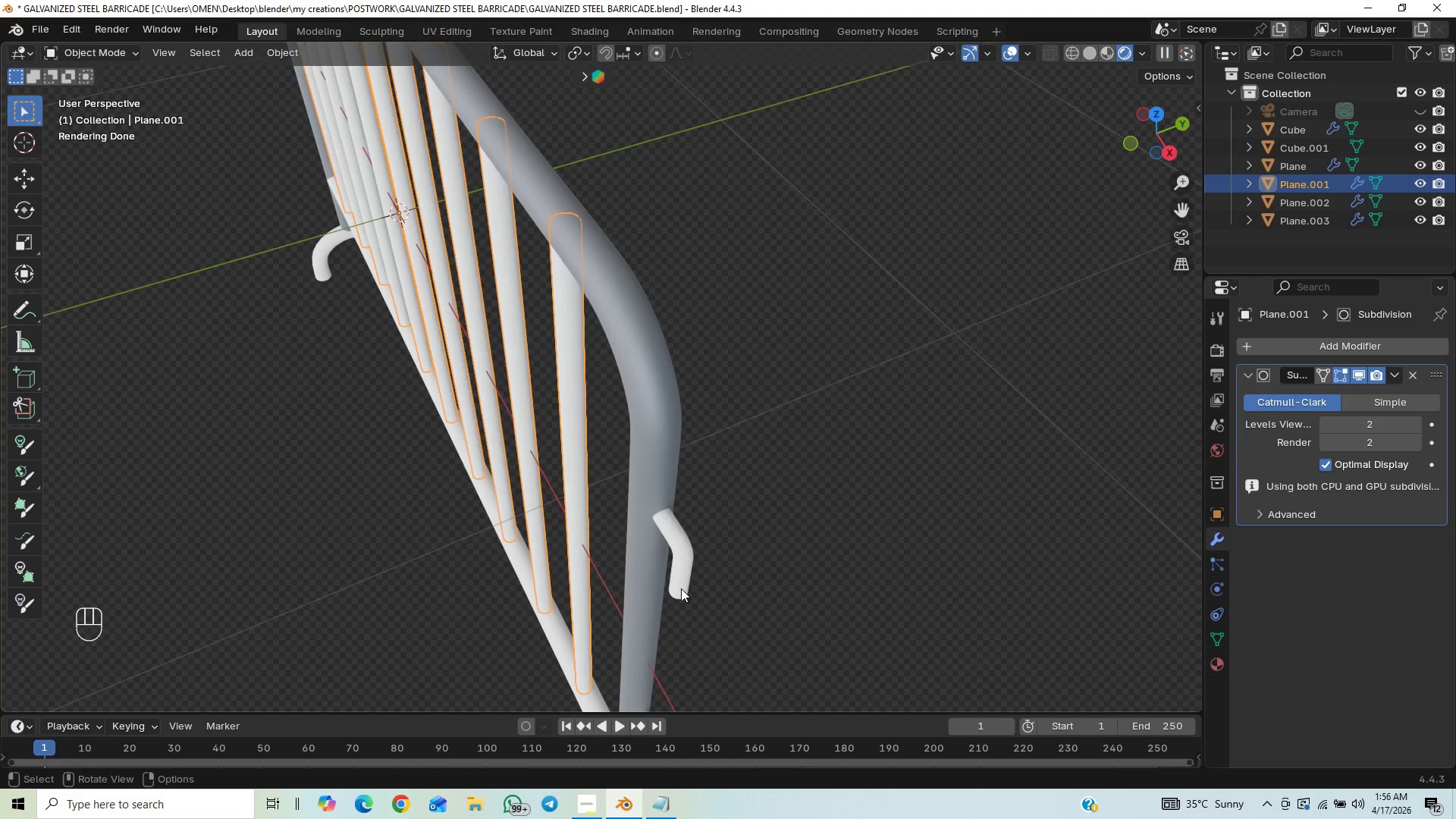 
left_click([687, 569])
 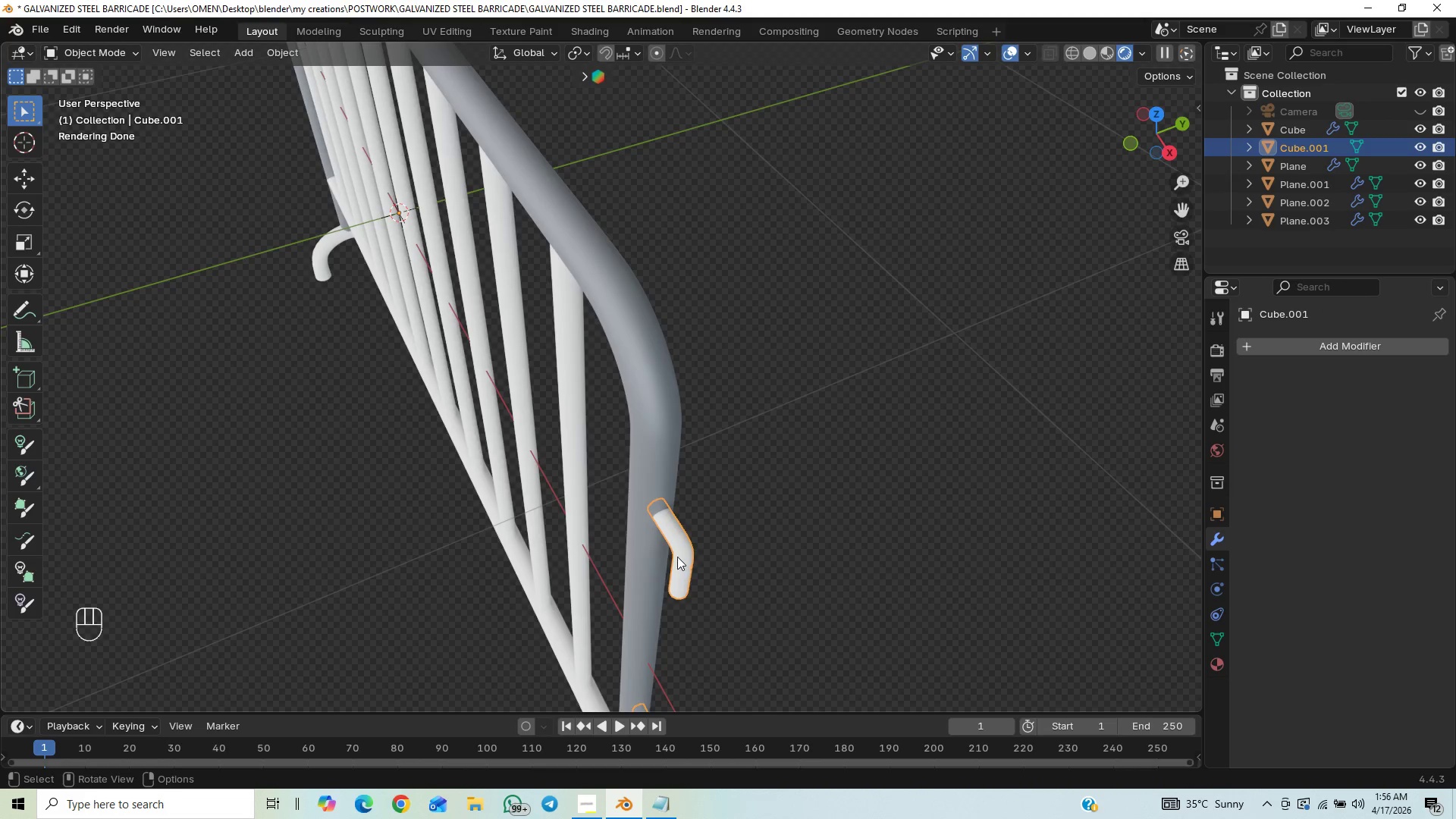 
left_click([657, 490])
 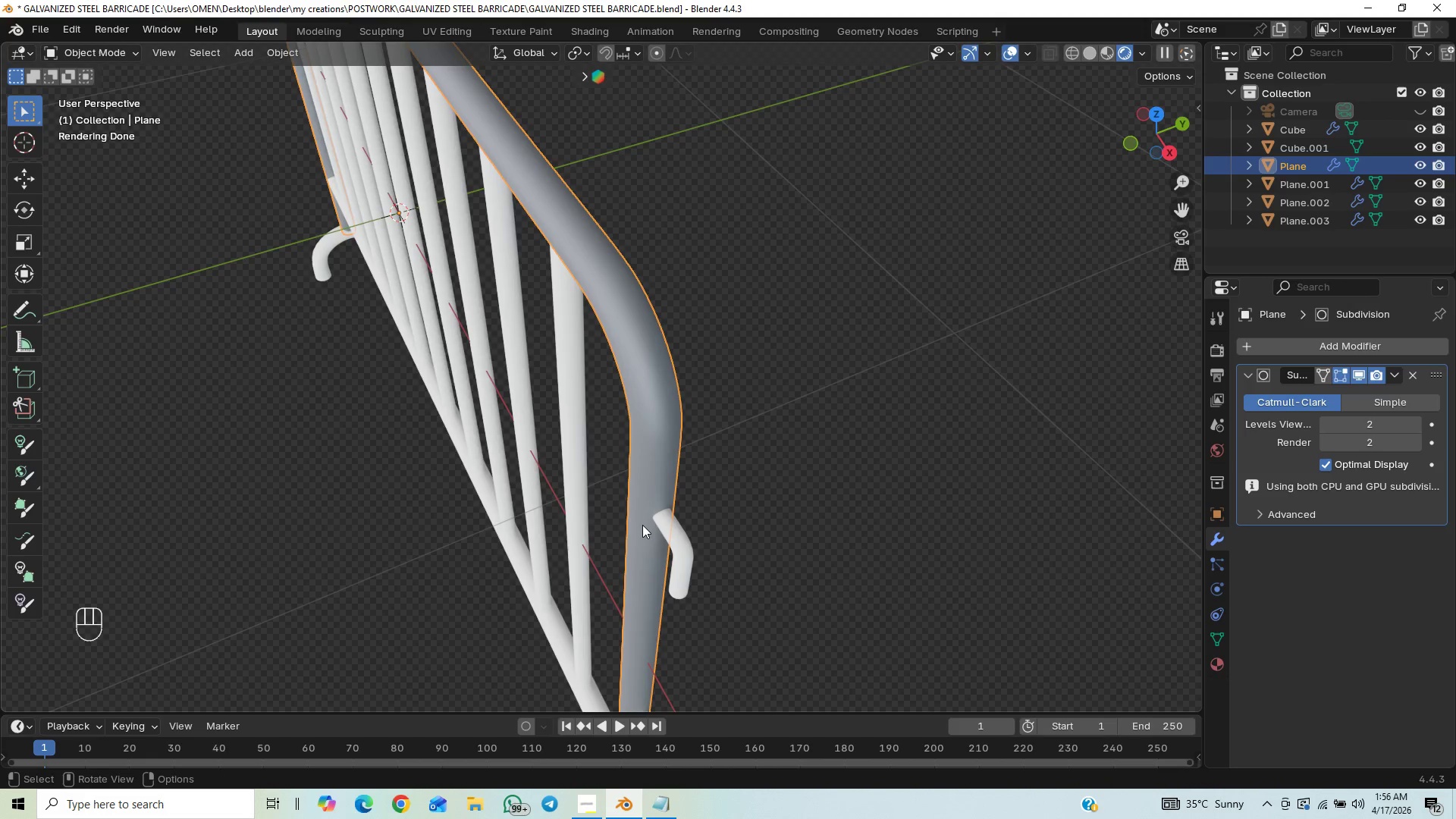 
left_click([676, 530])
 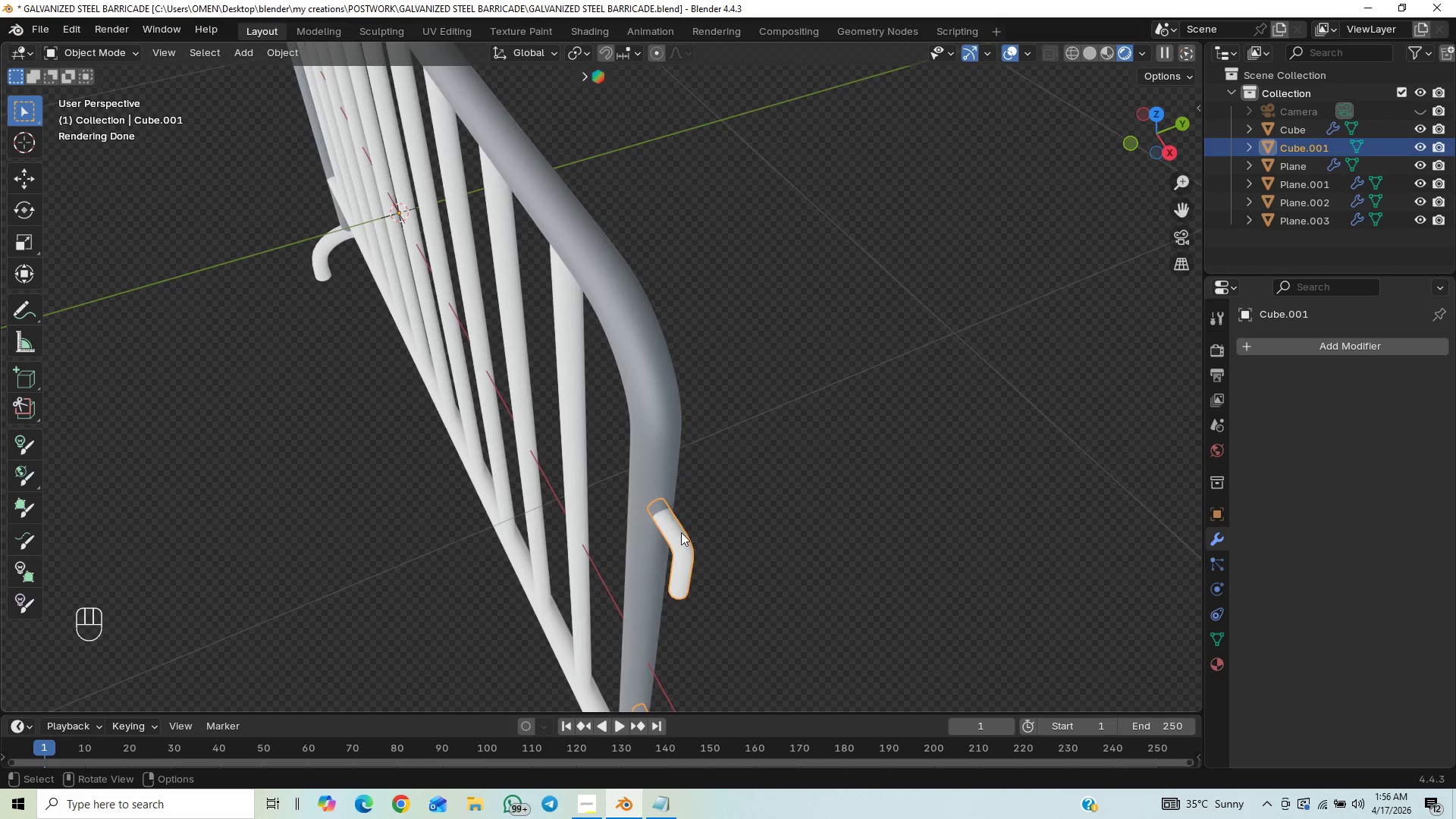 
key(Control+2)
 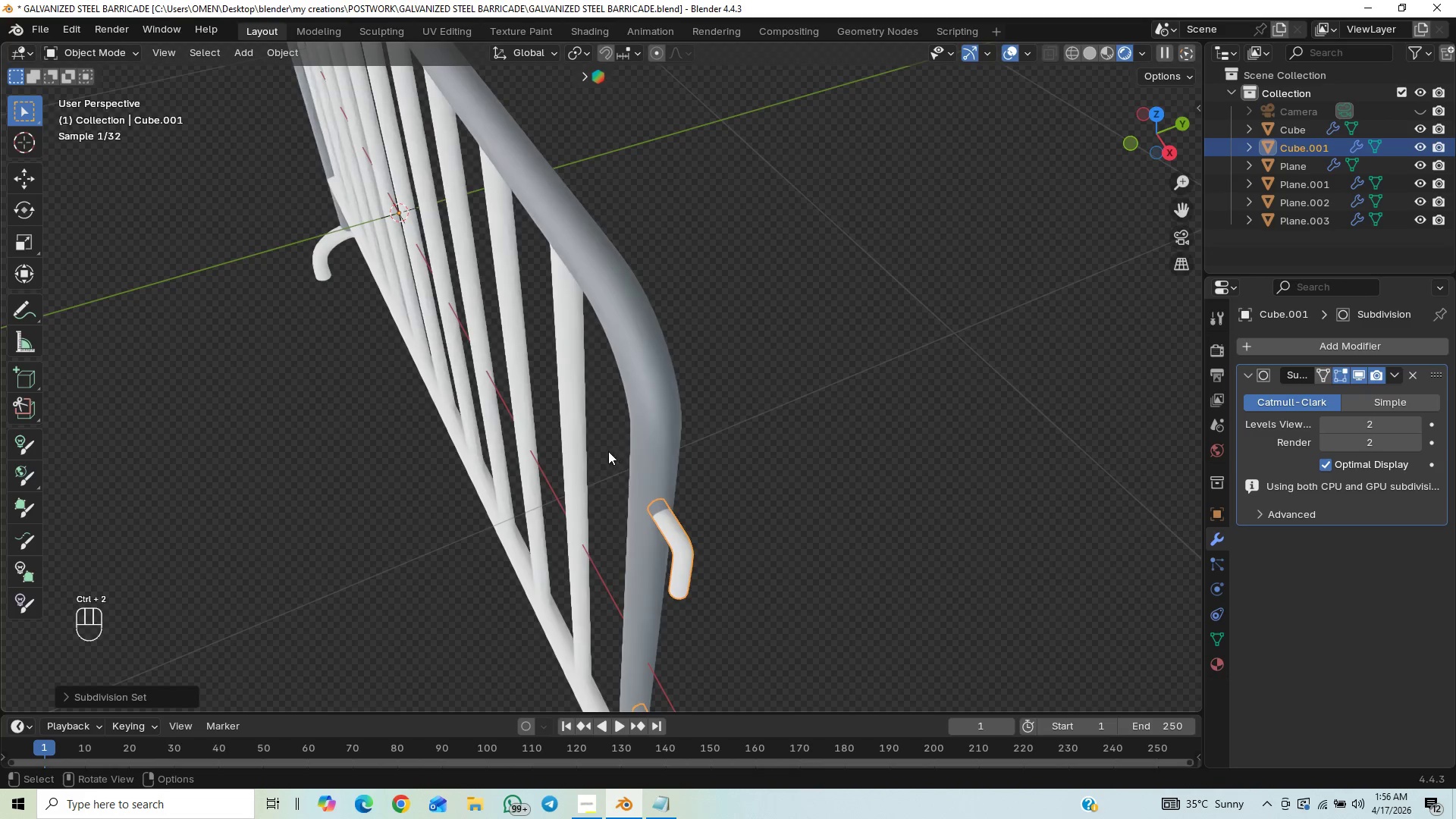 
scroll: coordinate [602, 447], scroll_direction: down, amount: 2.0
 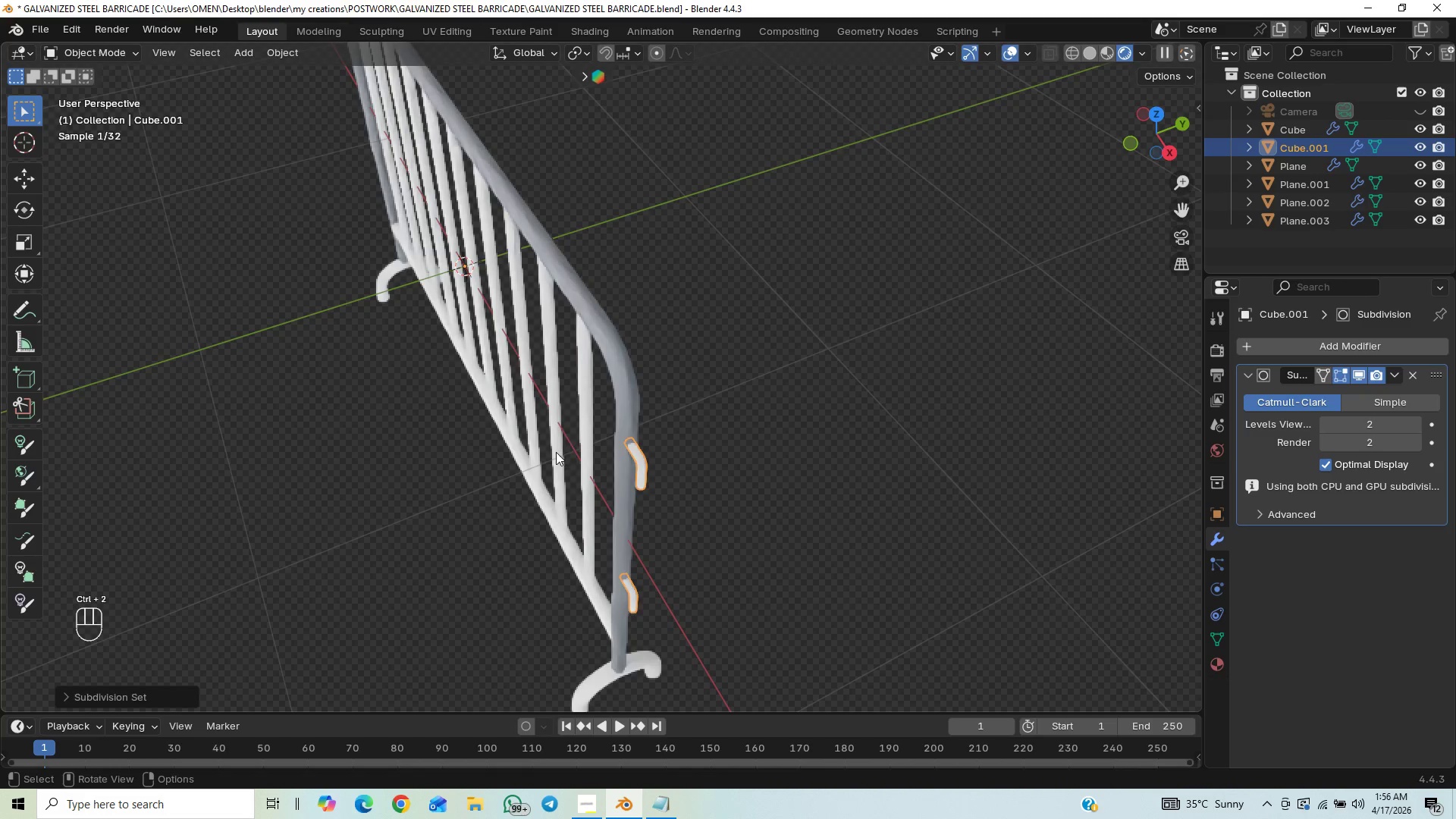 
hold_key(key=ShiftLeft, duration=0.78)
 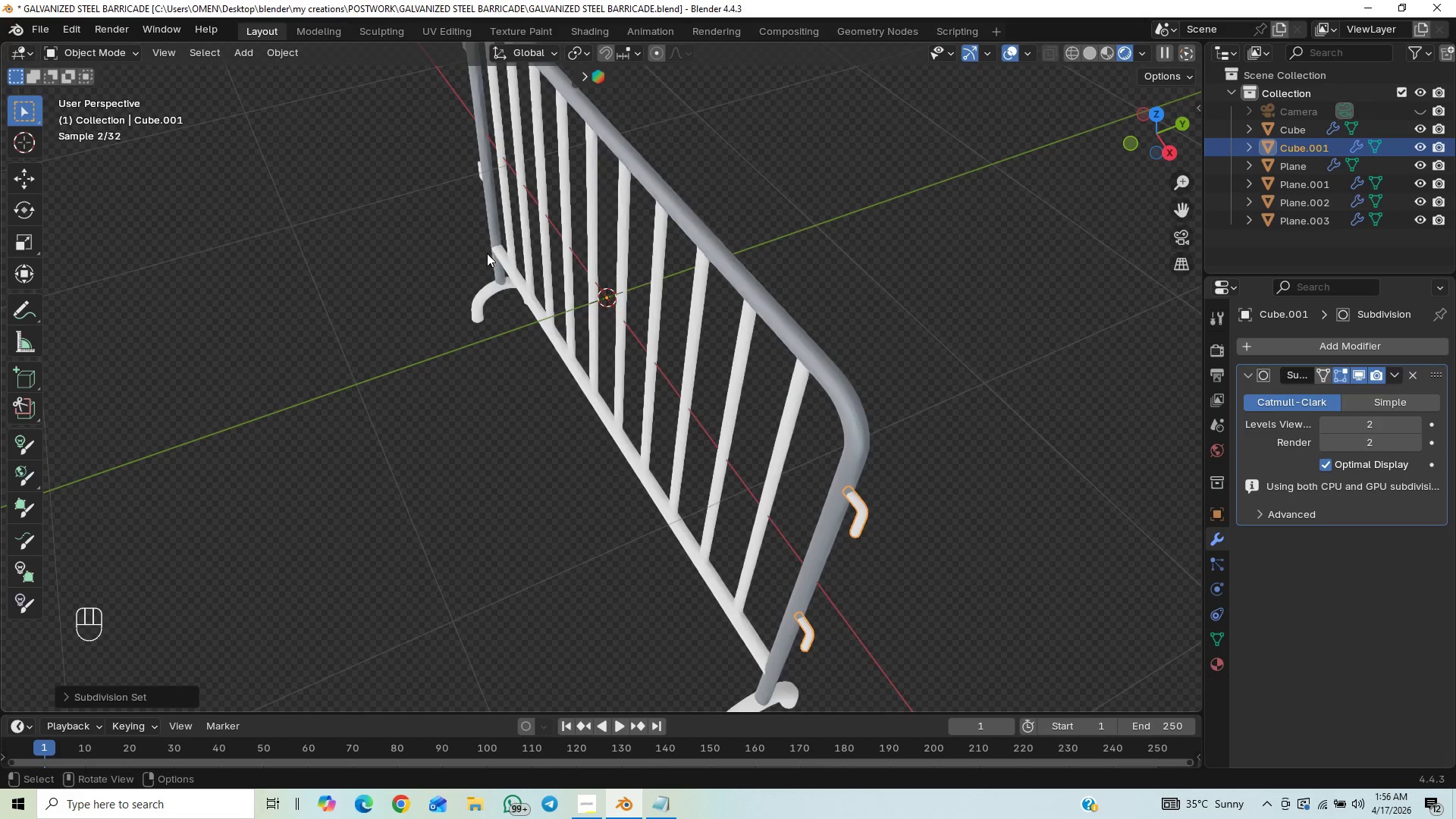 
left_click([481, 295])
 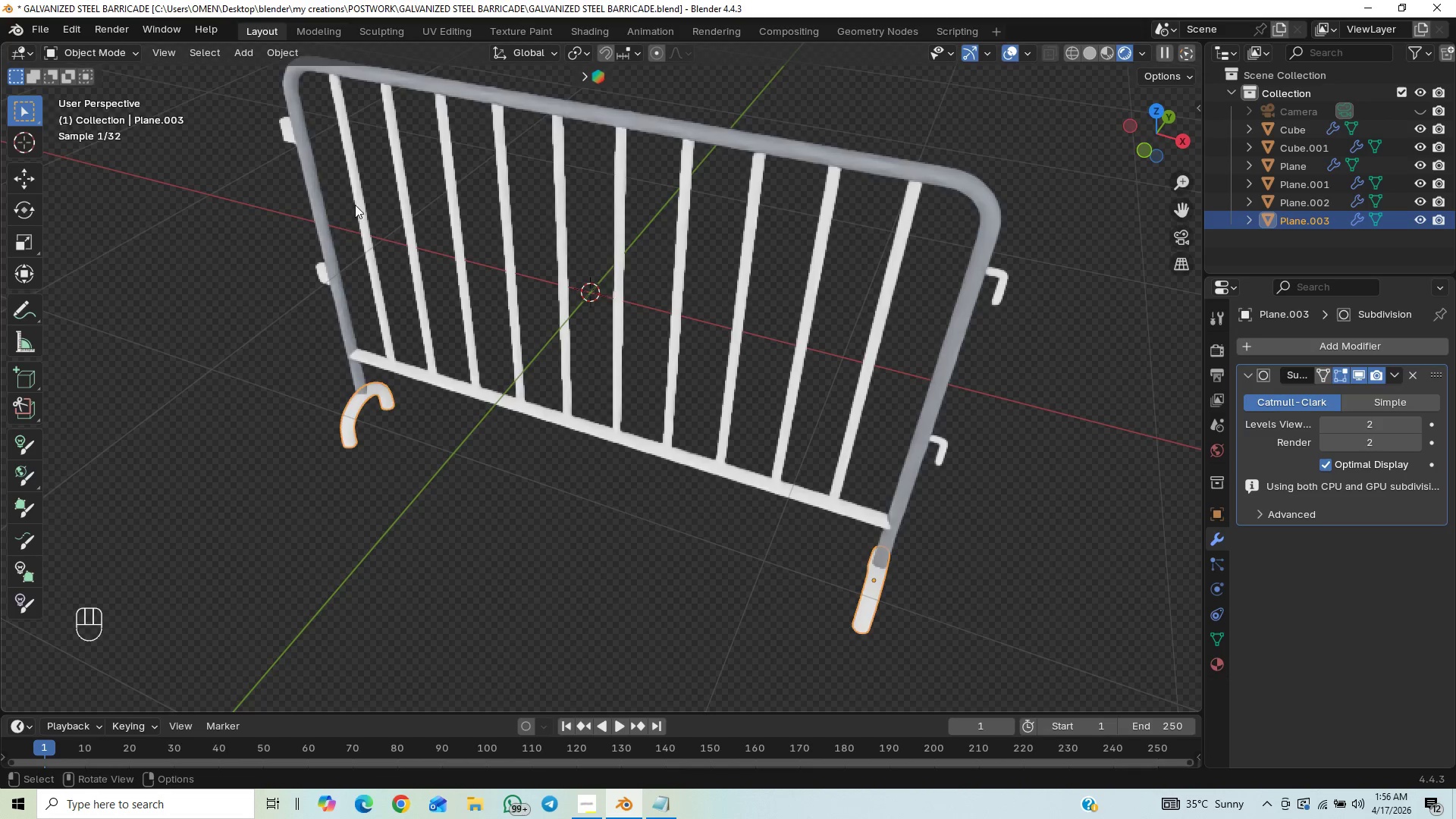 
left_click([284, 124])
 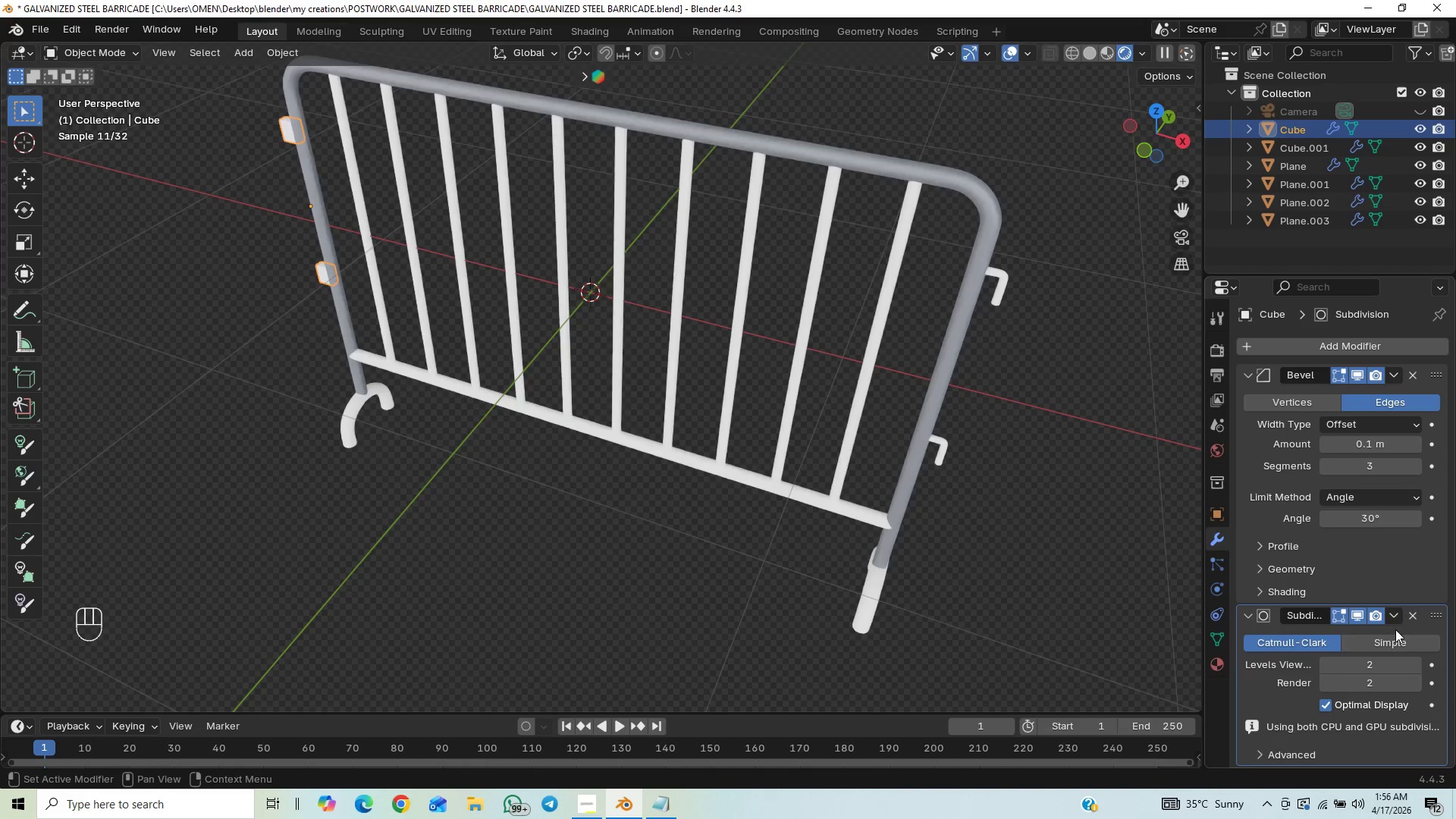 
scroll: coordinate [1360, 566], scroll_direction: down, amount: 21.0
 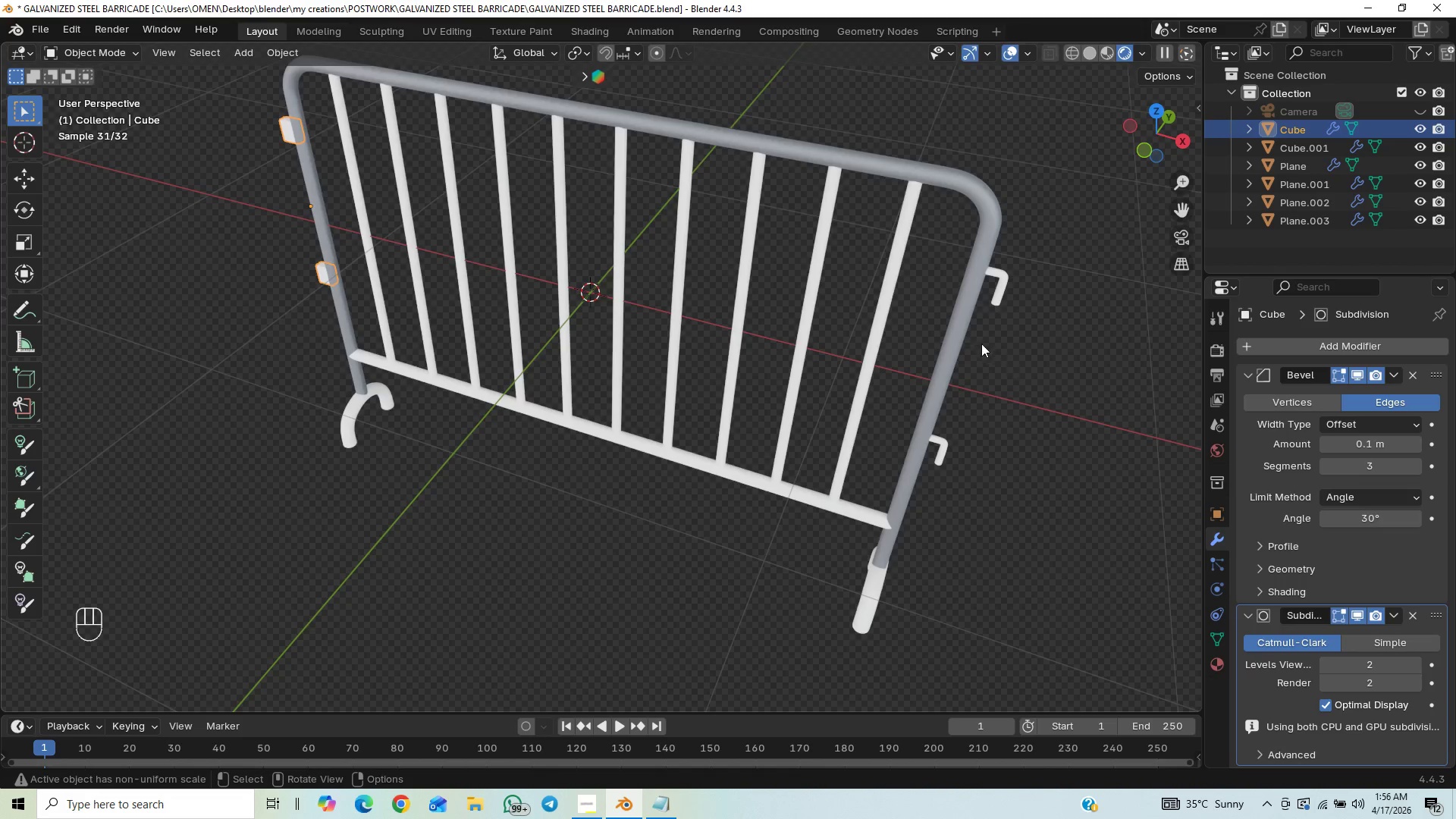 
key(Control+S)
 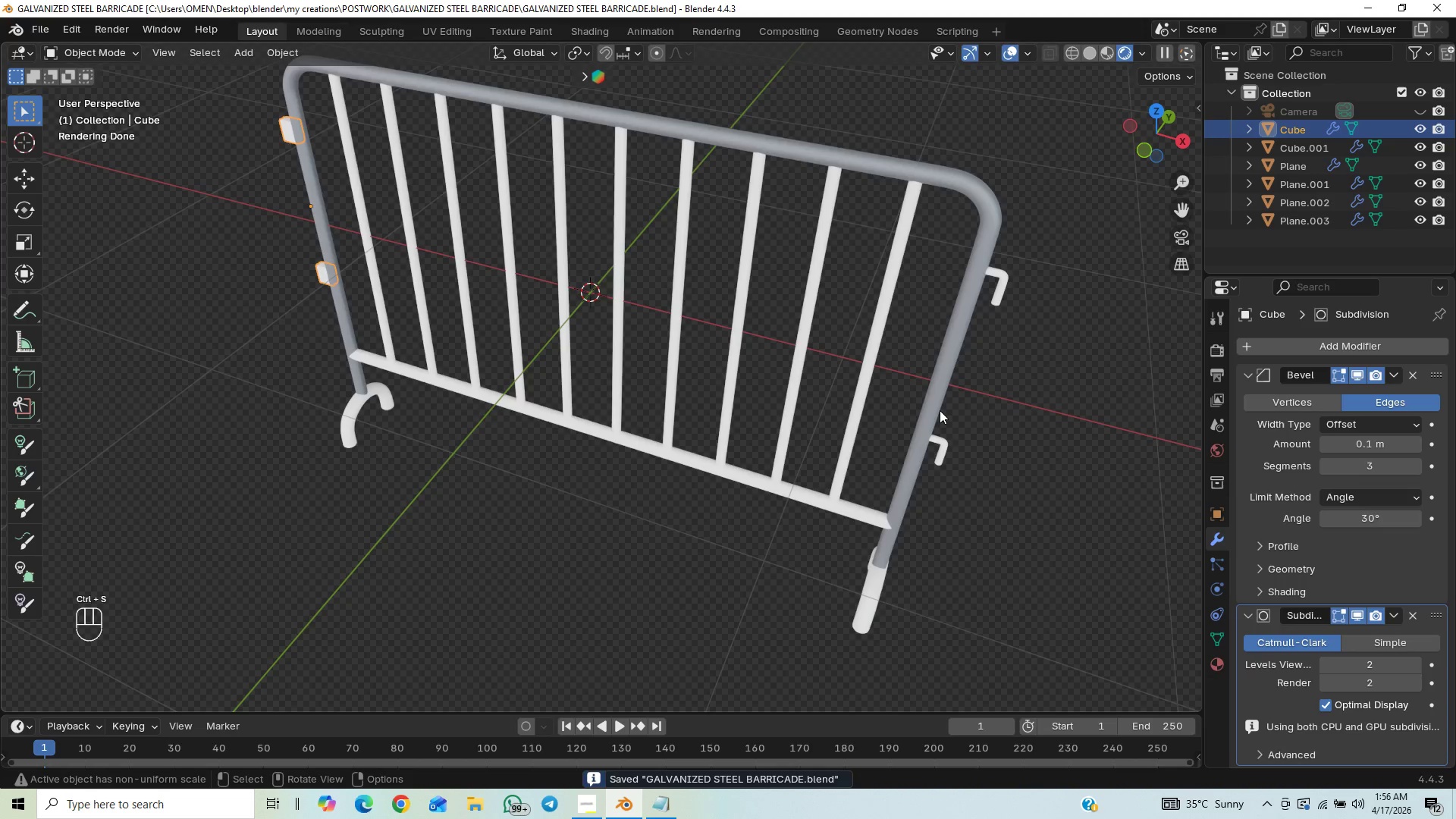 
left_click([940, 410])
 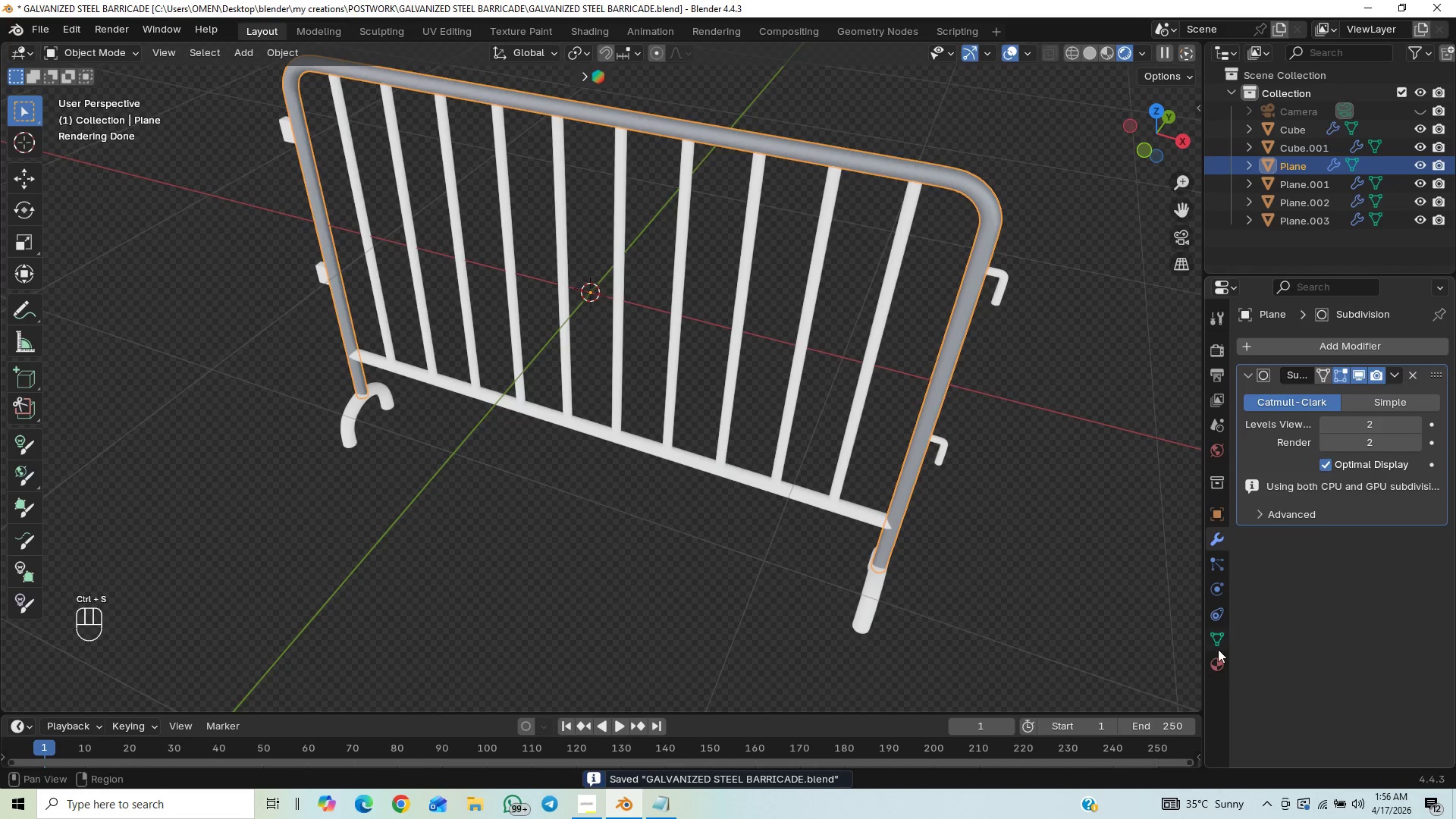 
left_click([1455, 0])
 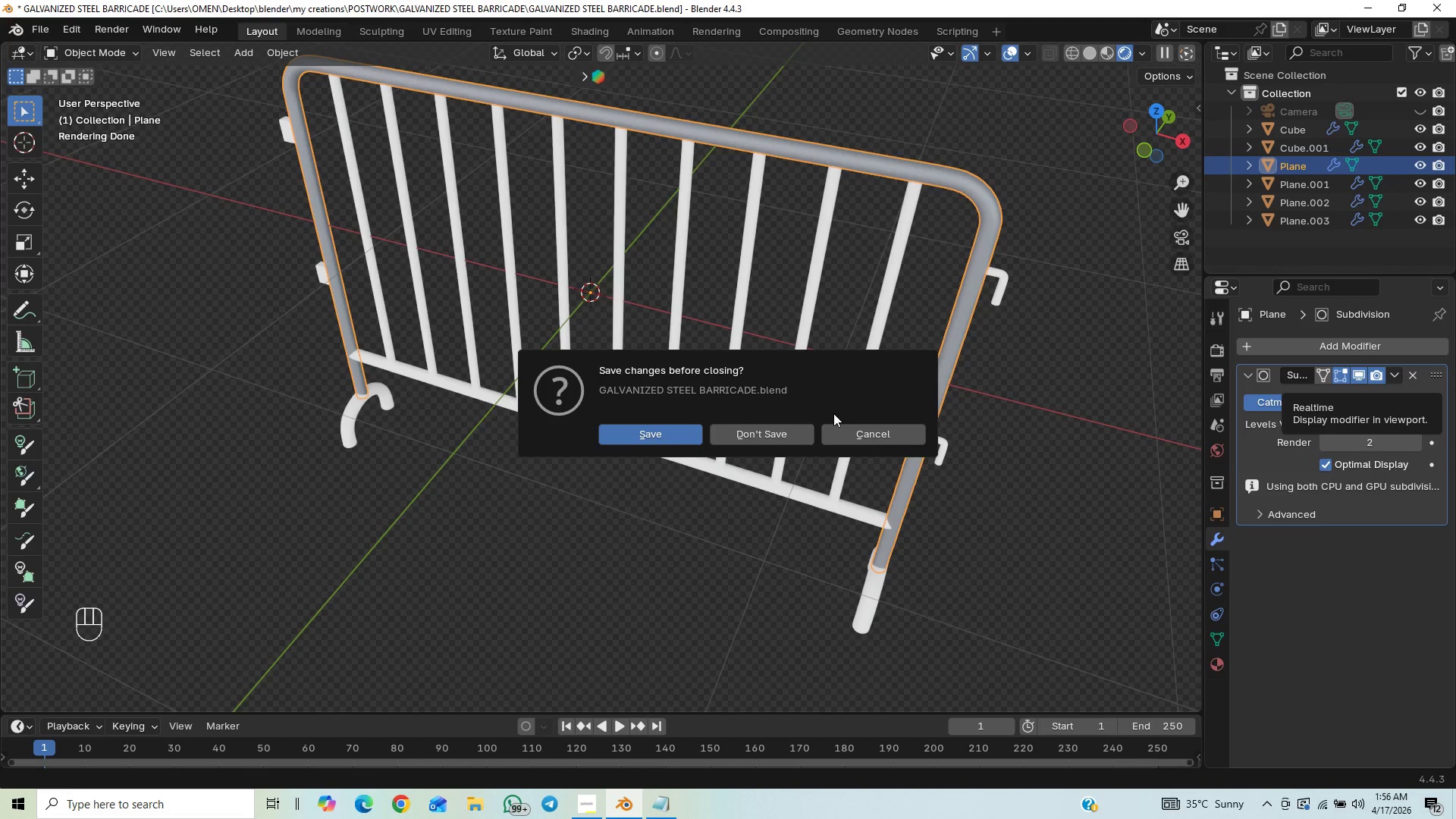 
left_click([879, 431])
 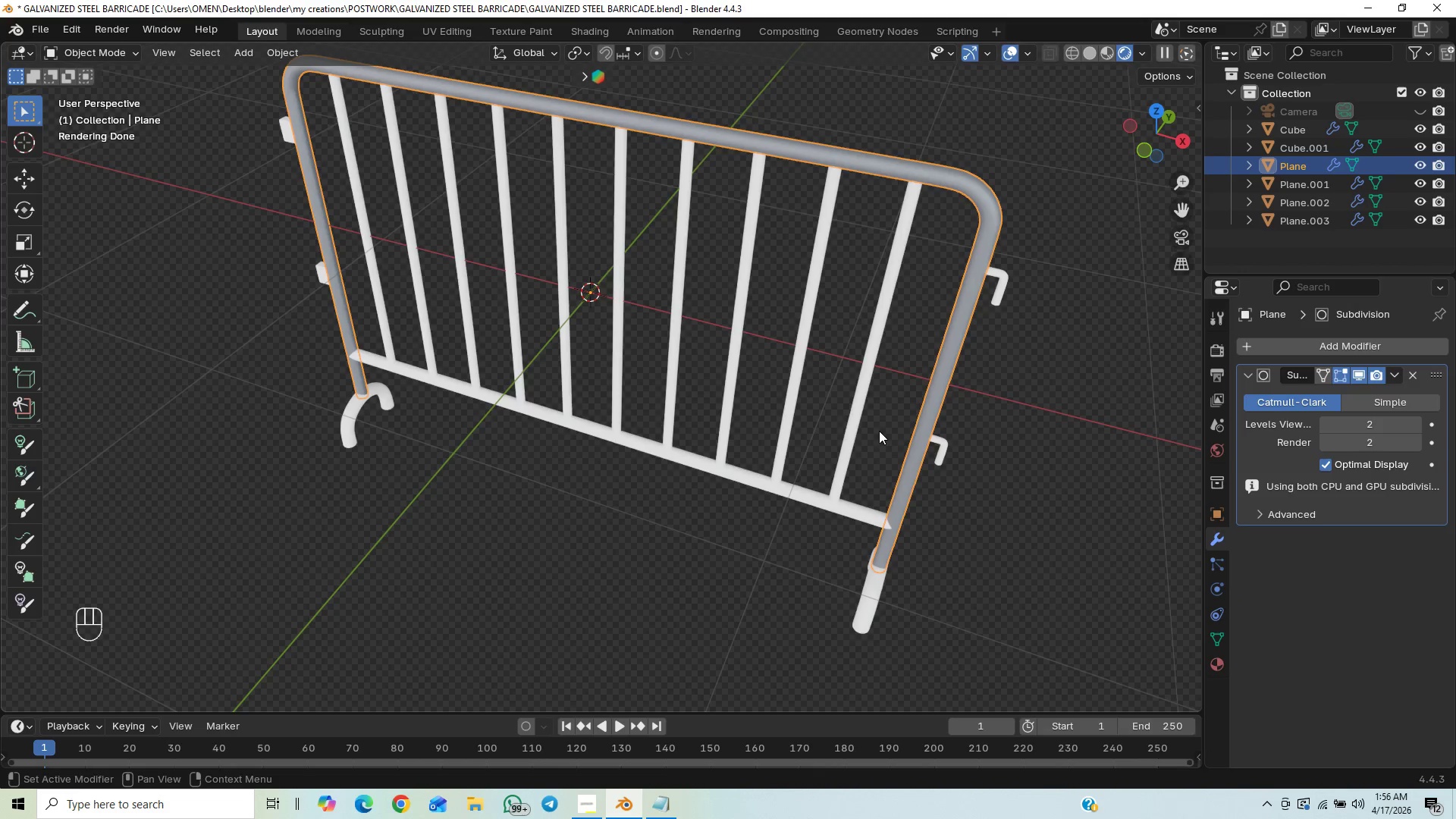 
key(Control+S)
 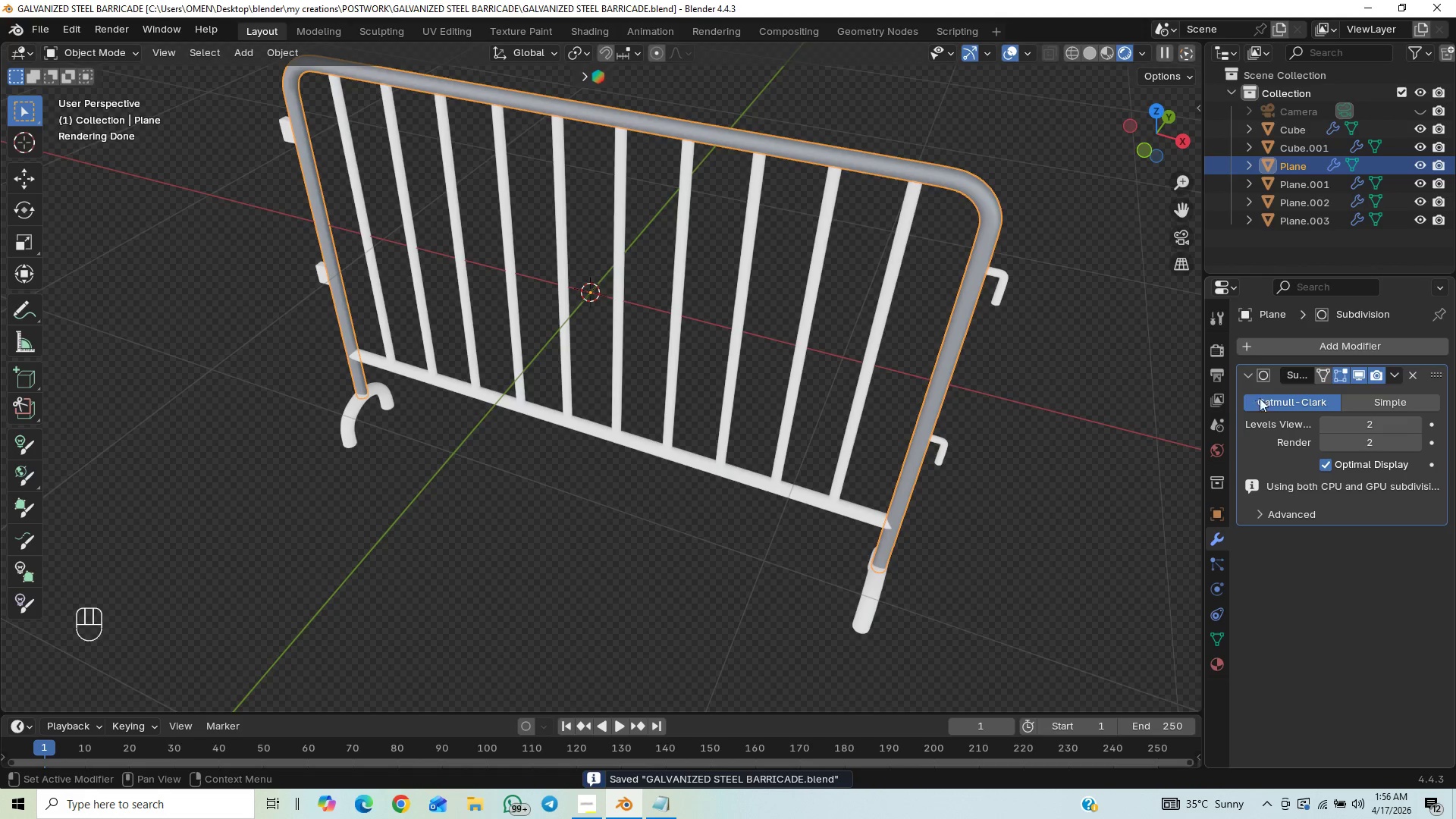 
wait(5.17)
 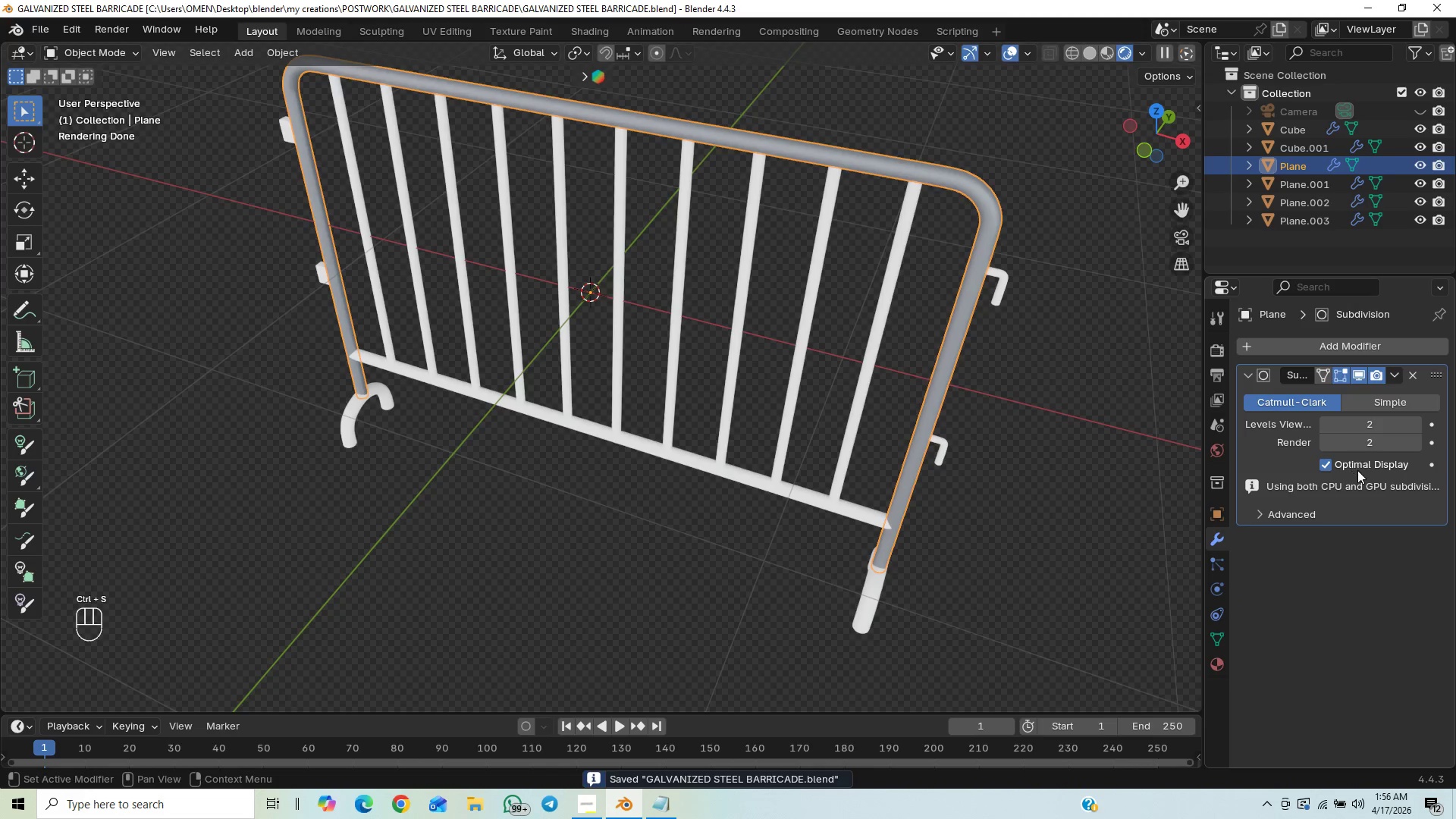 
left_click([1211, 665])
 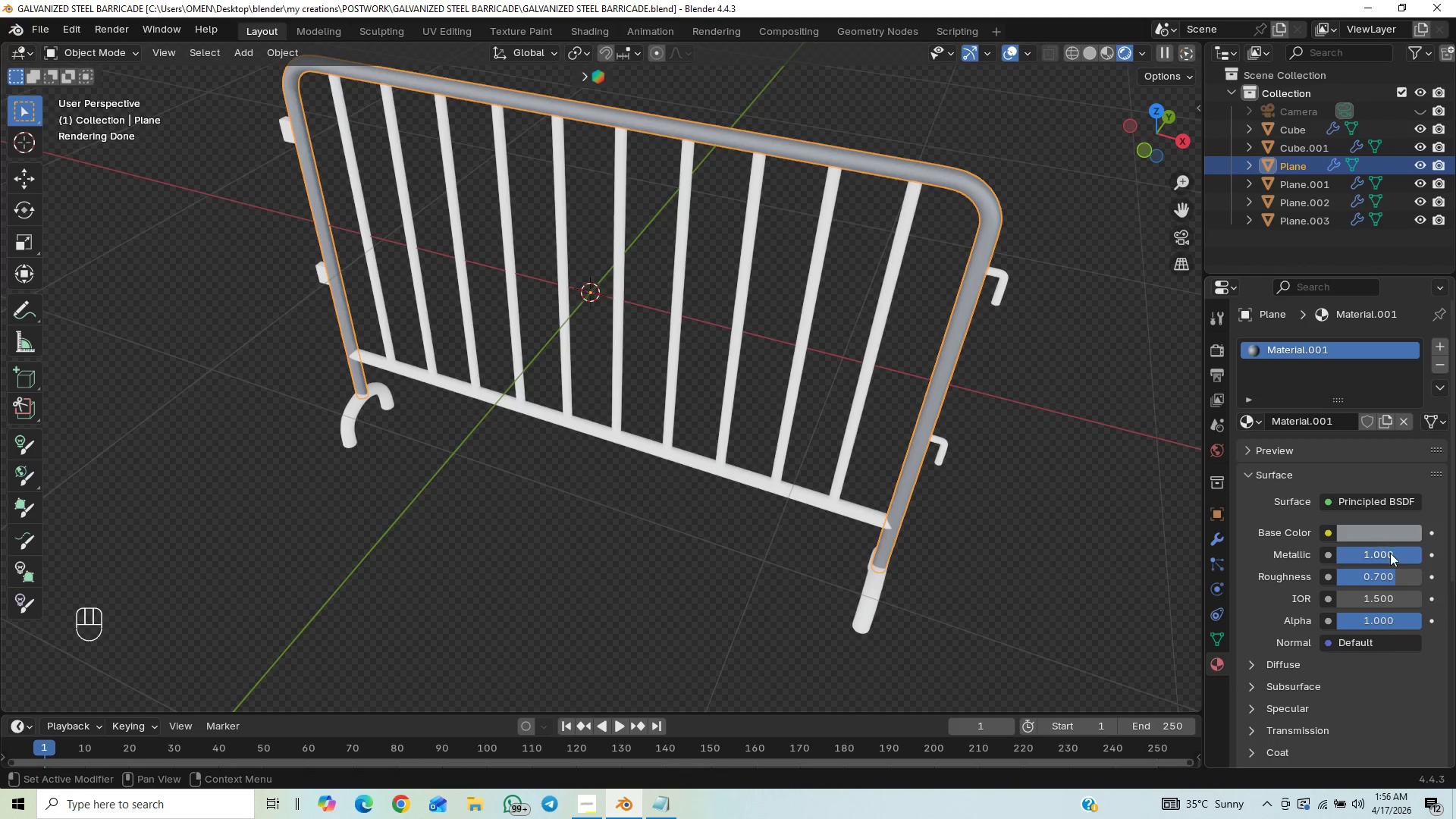 
left_click([1394, 571])
 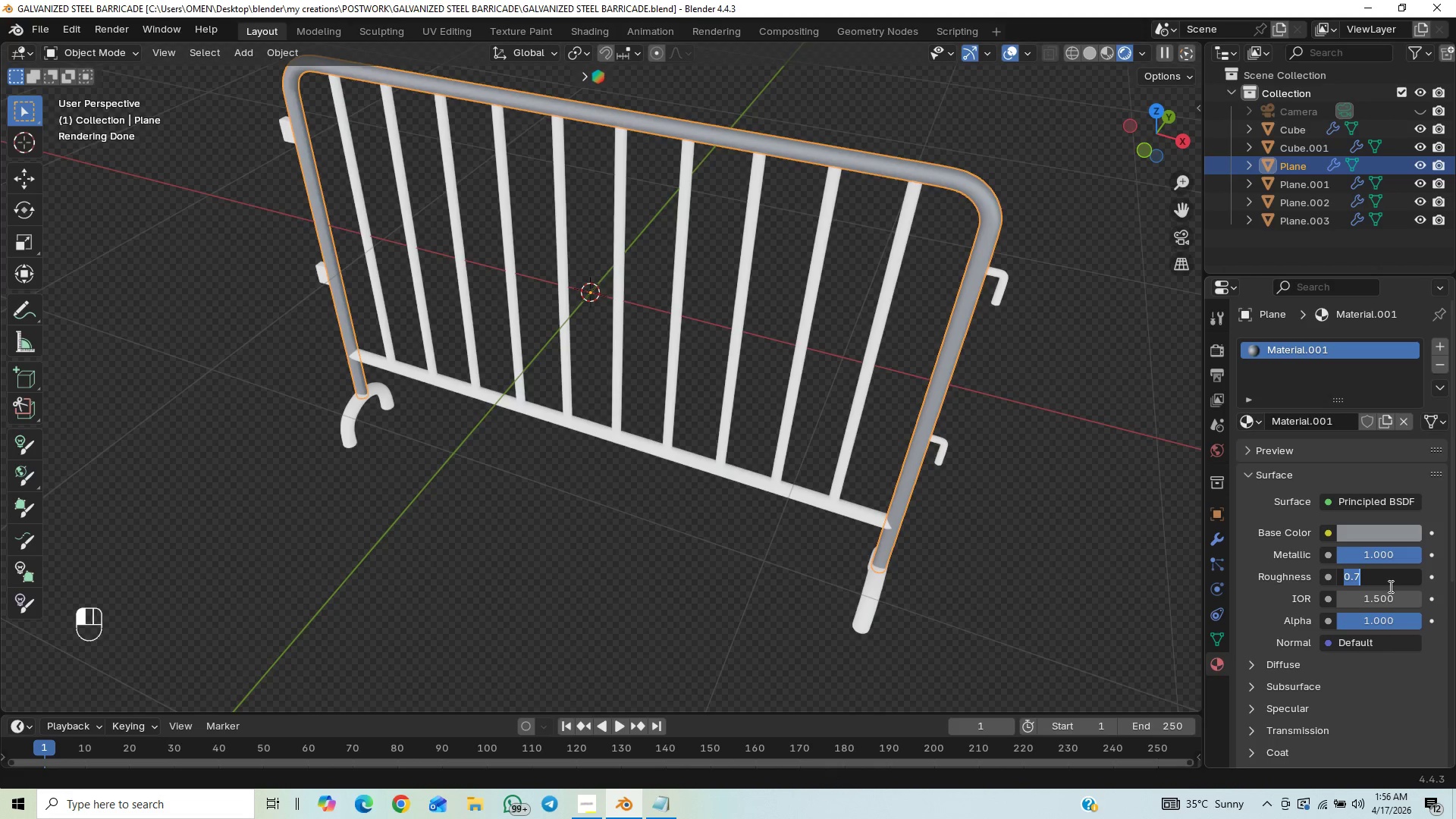 
type(.65)
 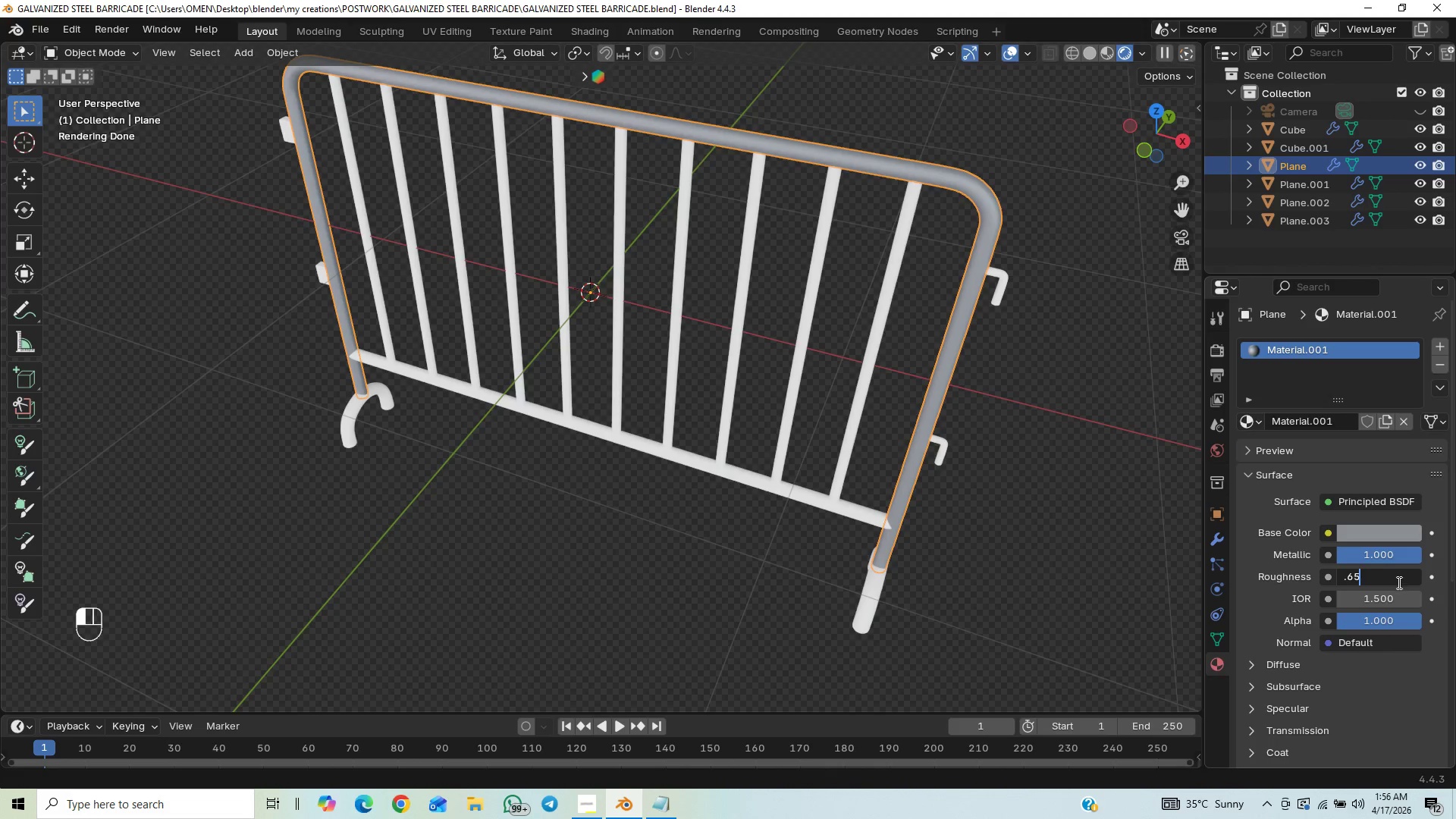 
key(Enter)
 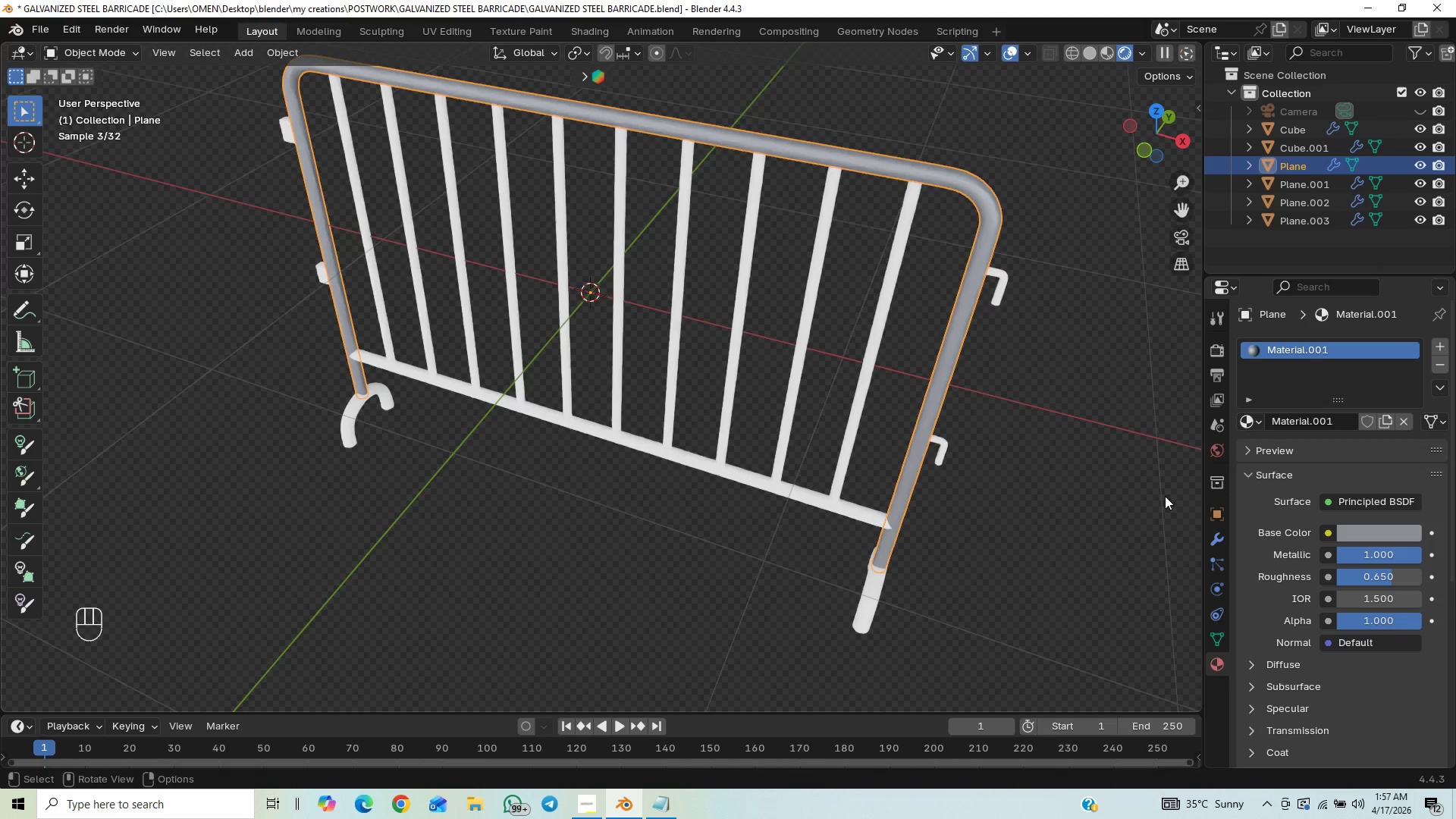 
key(Control+S)
 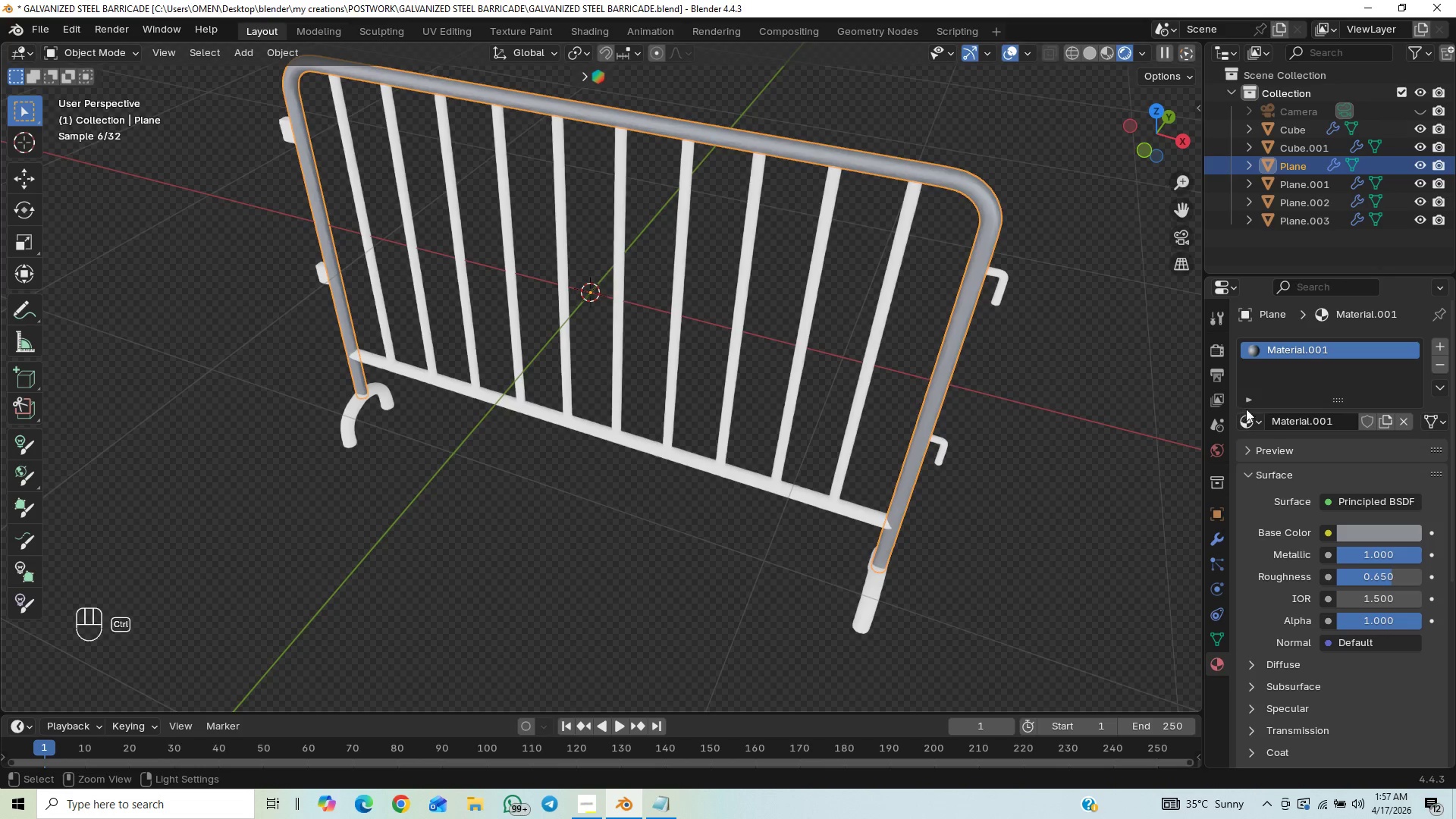 
left_click([1252, 422])
 